 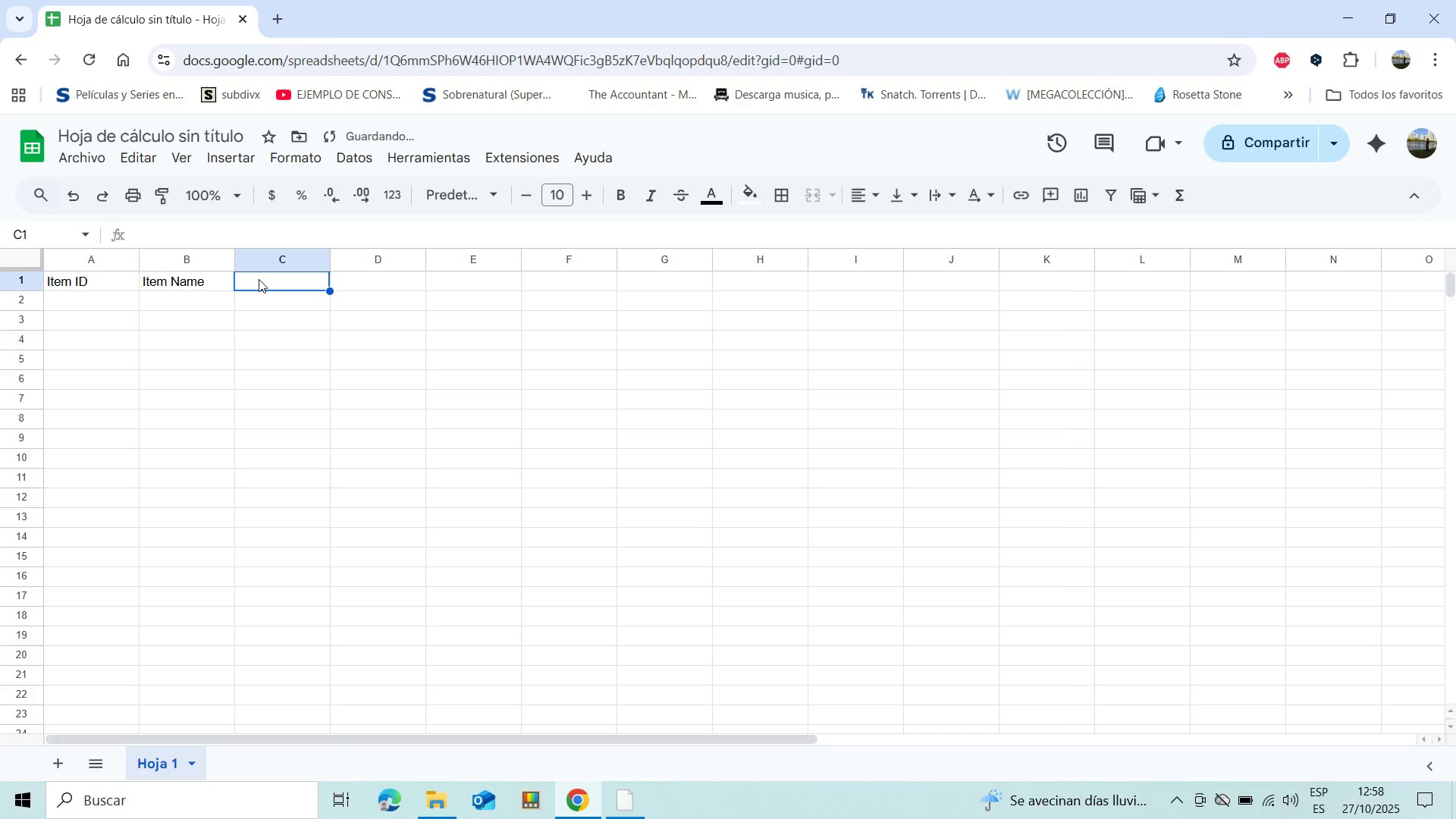 
type(Category)
 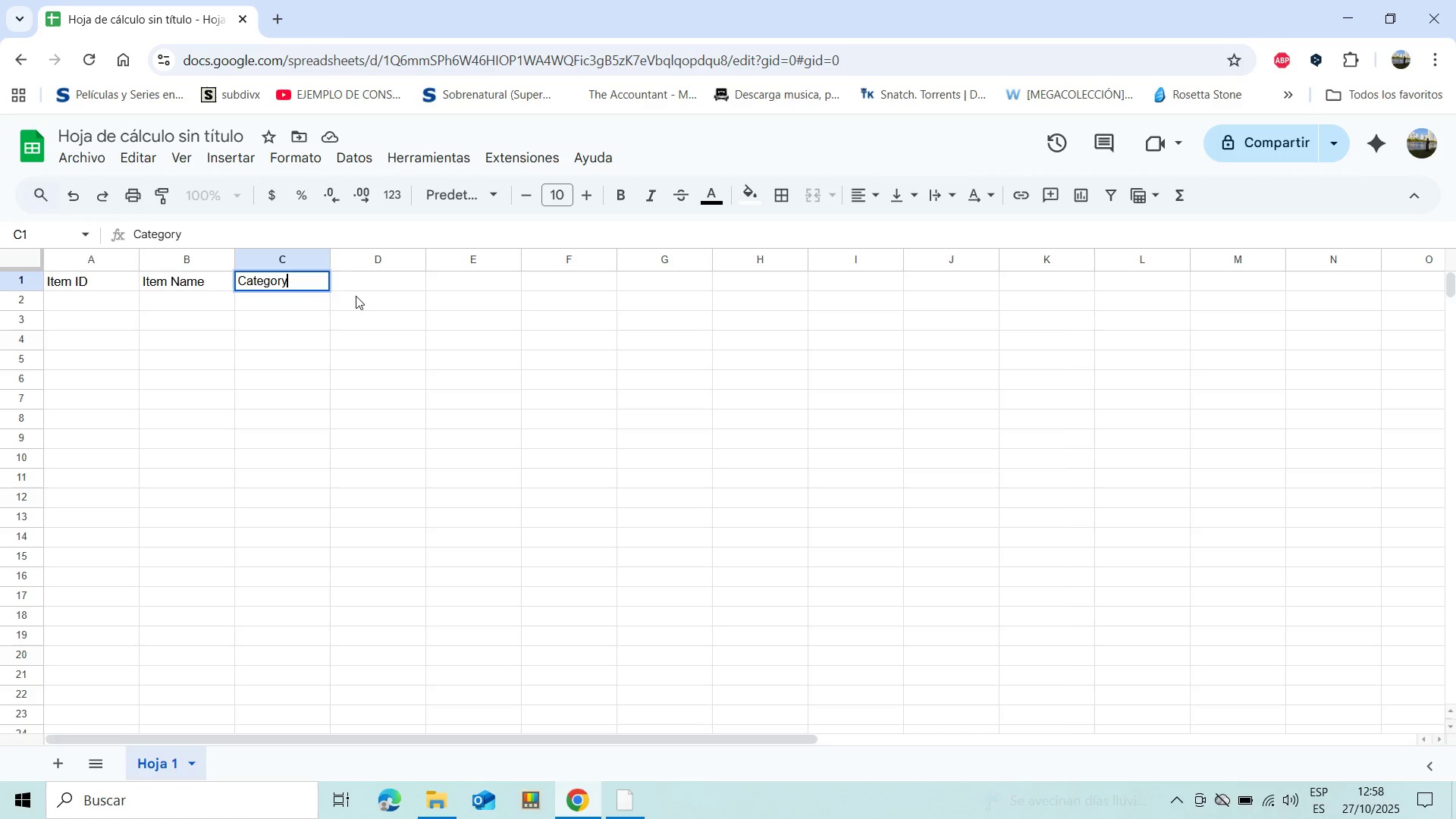 
left_click([369, 290])
 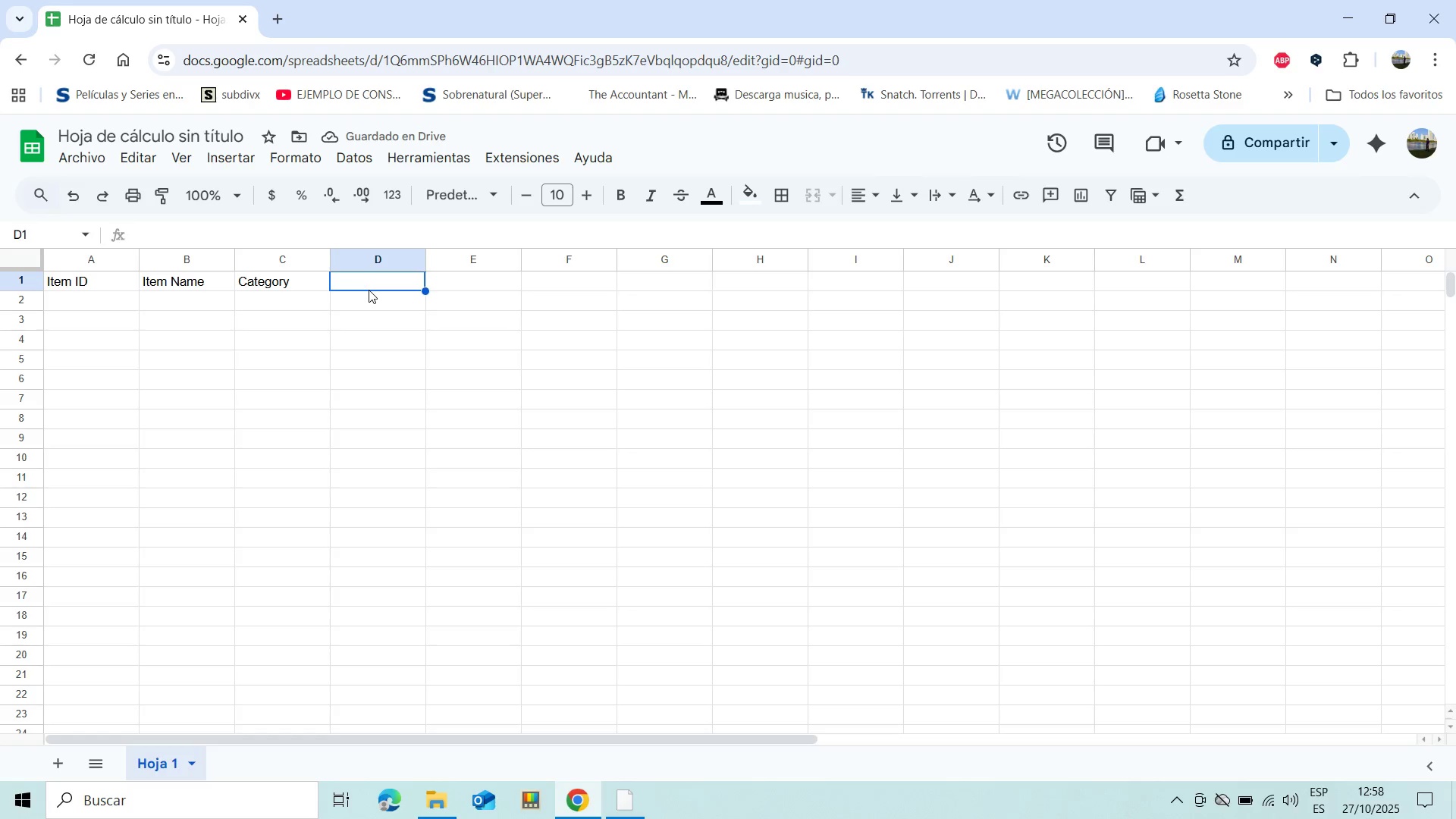 
type(Location)
 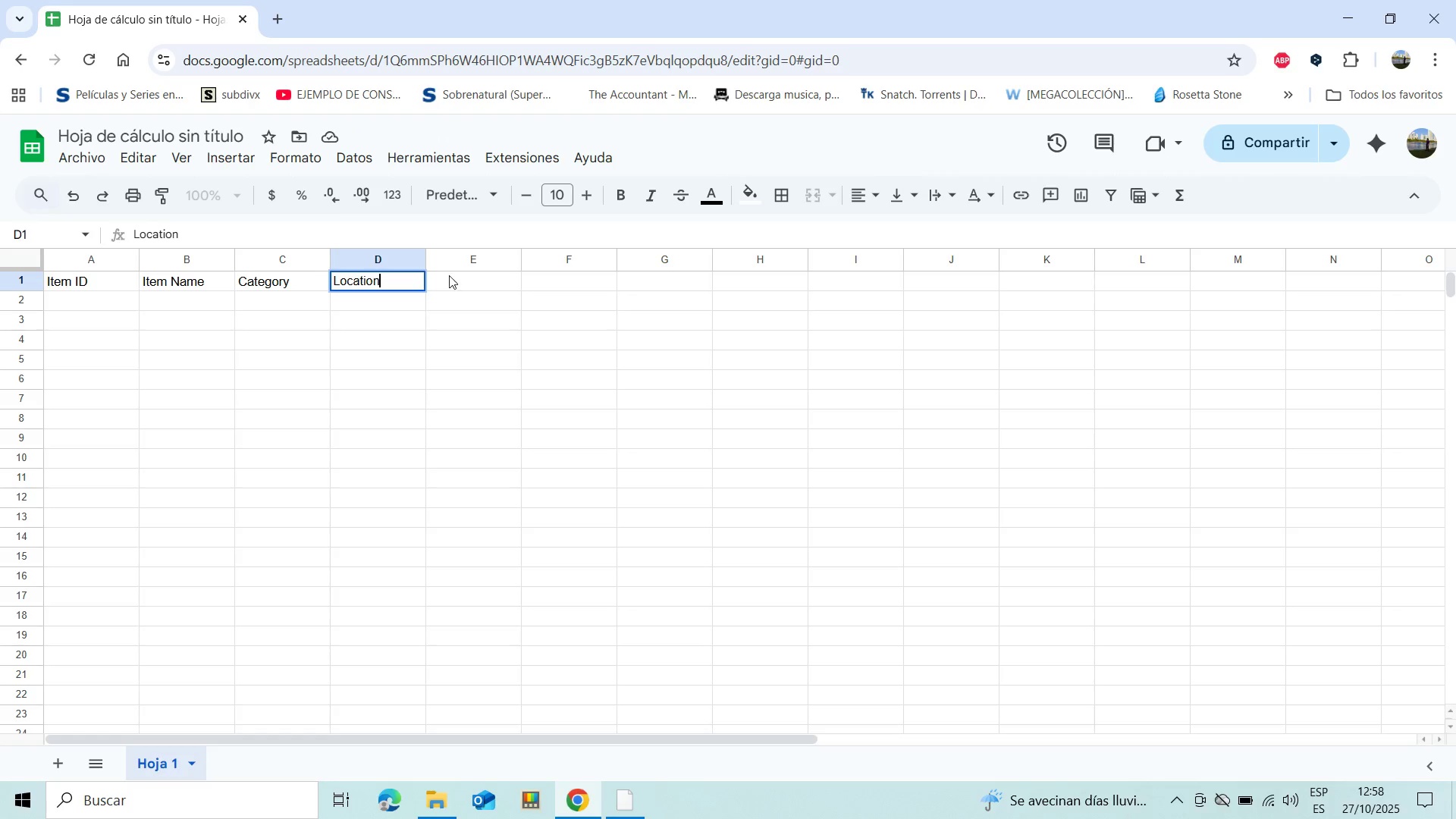 
left_click([453, 284])
 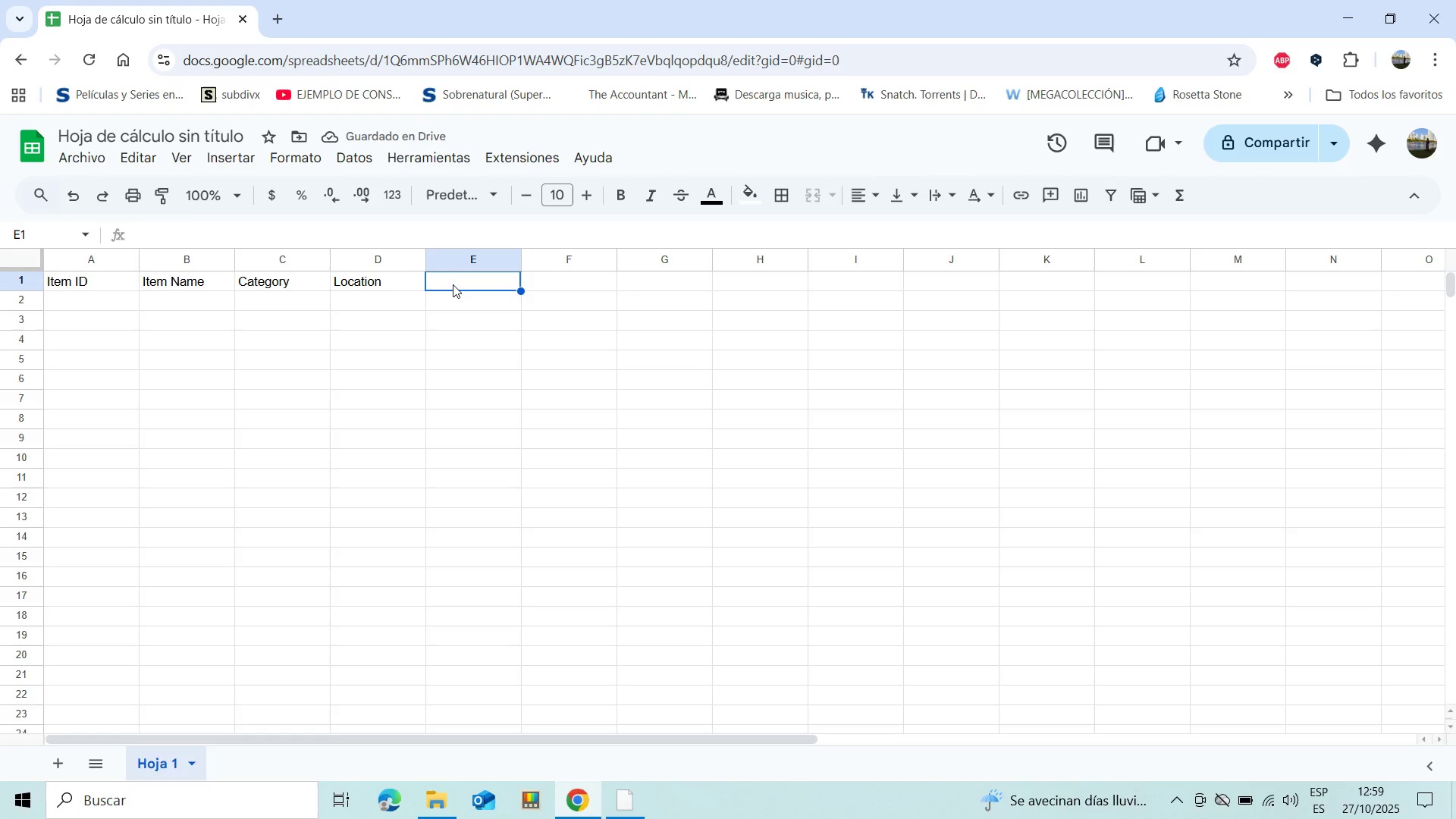 
wait(5.54)
 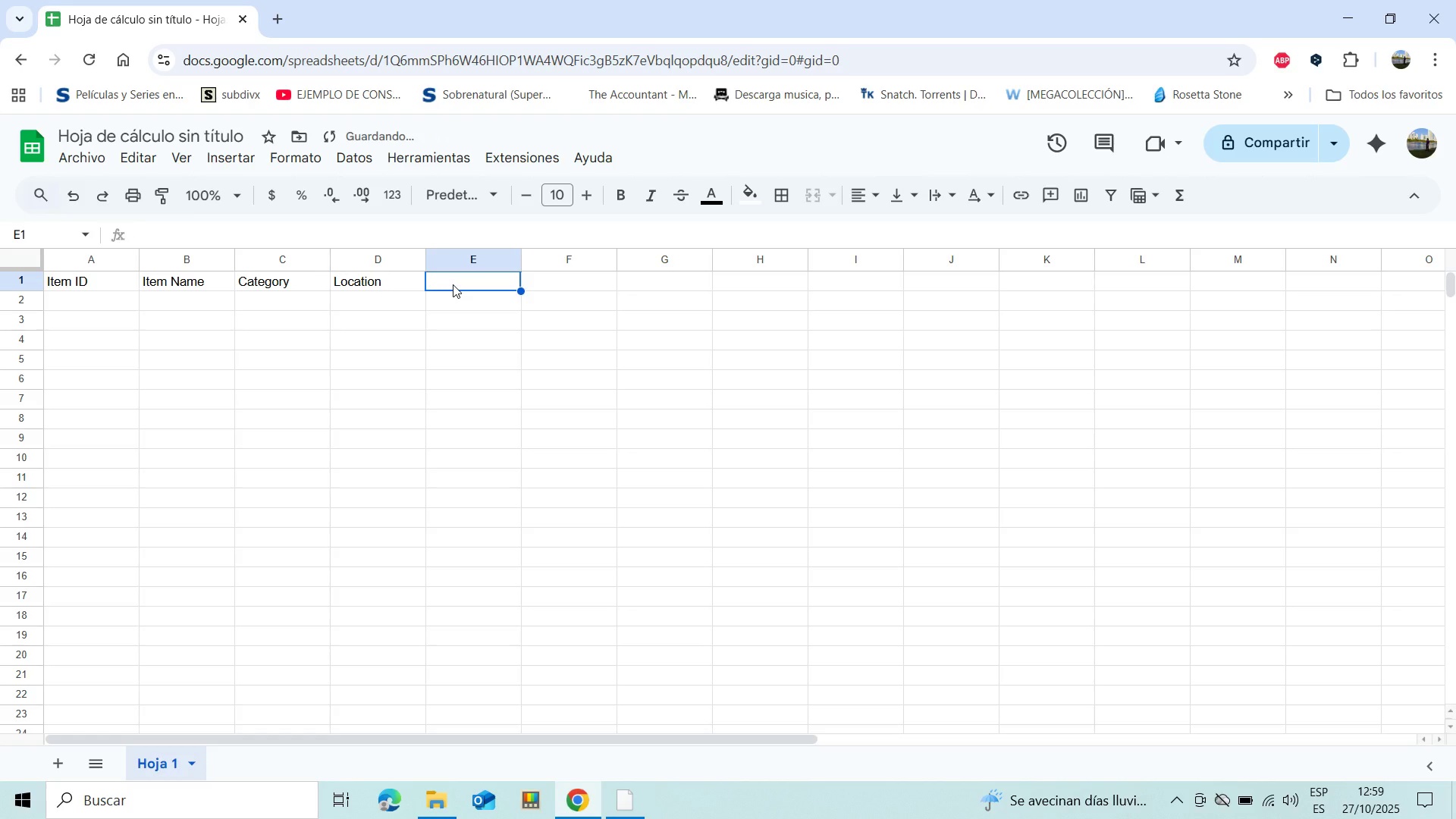 
type(Condition)
 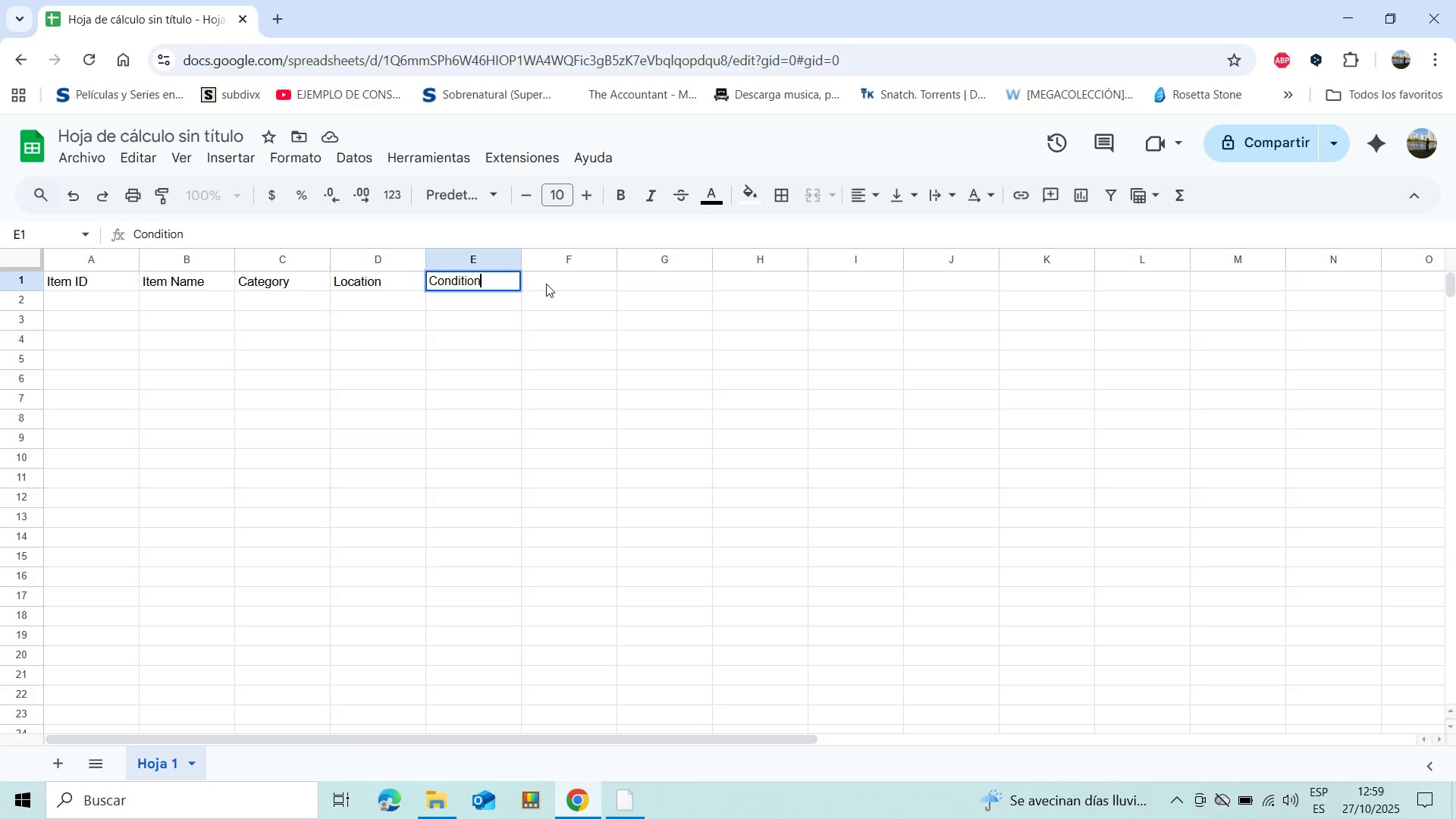 
left_click([549, 279])
 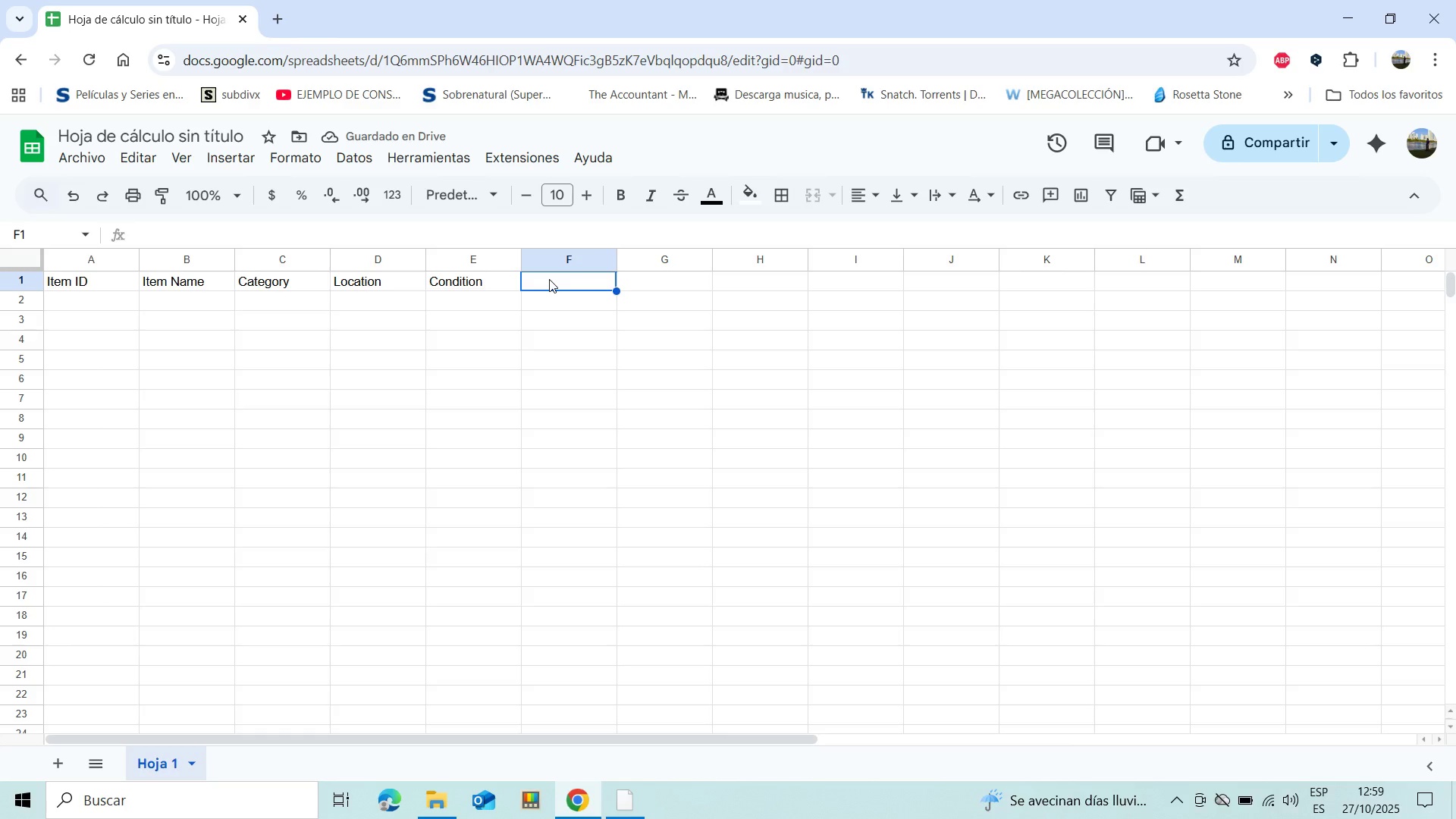 
type(Statutus)
 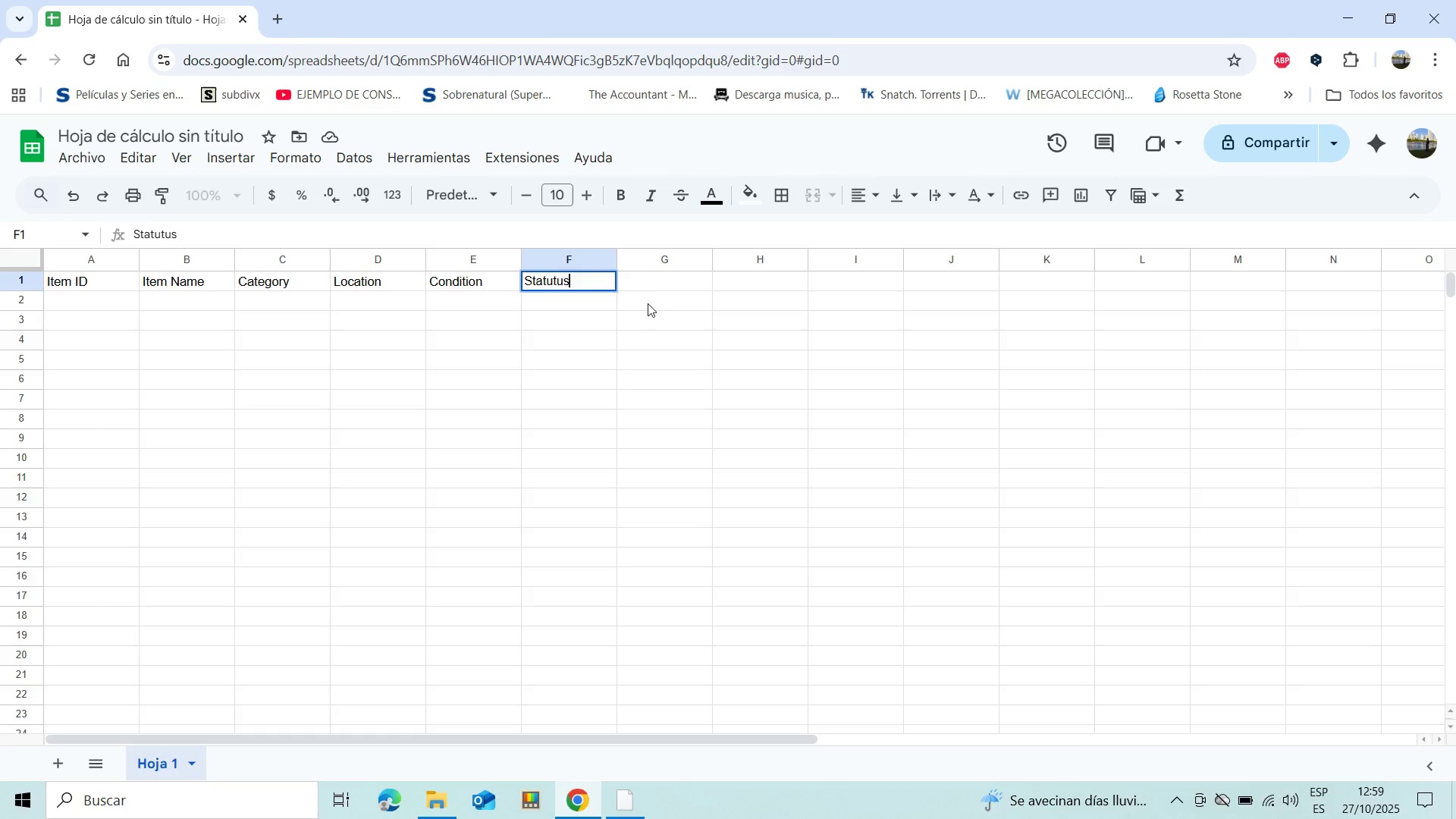 
left_click([648, 285])
 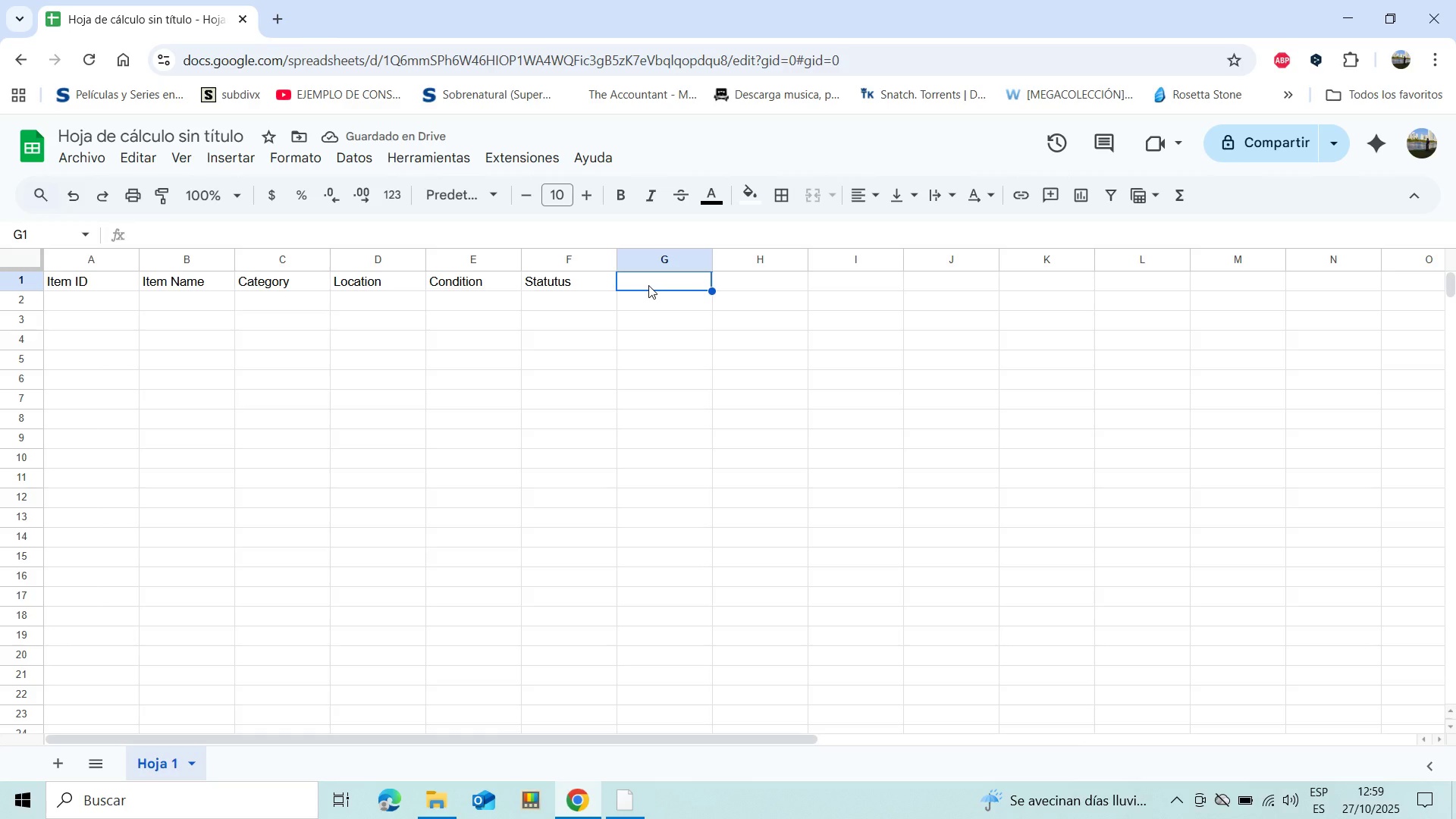 
wait(6.82)
 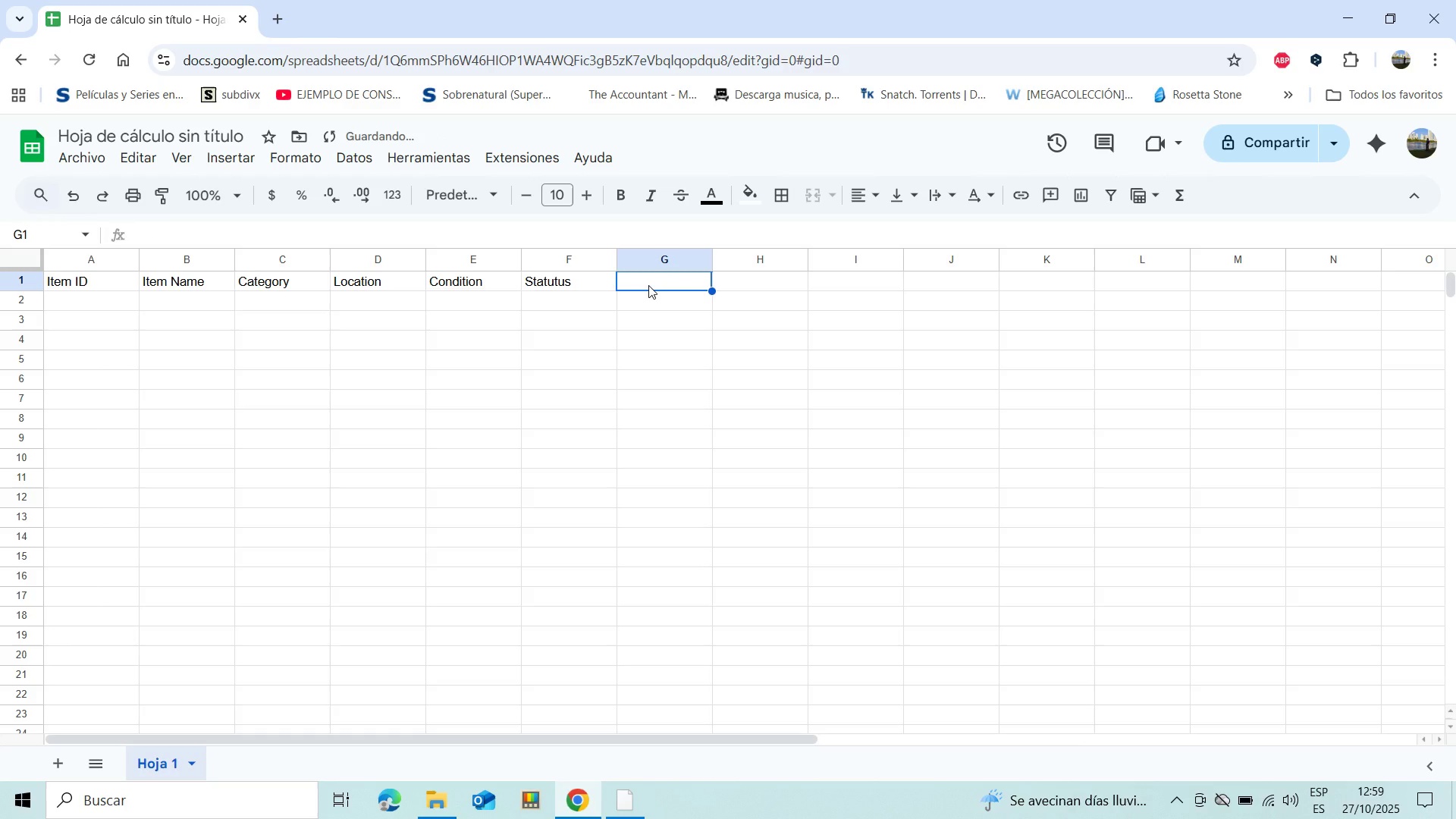 
type(Last)
 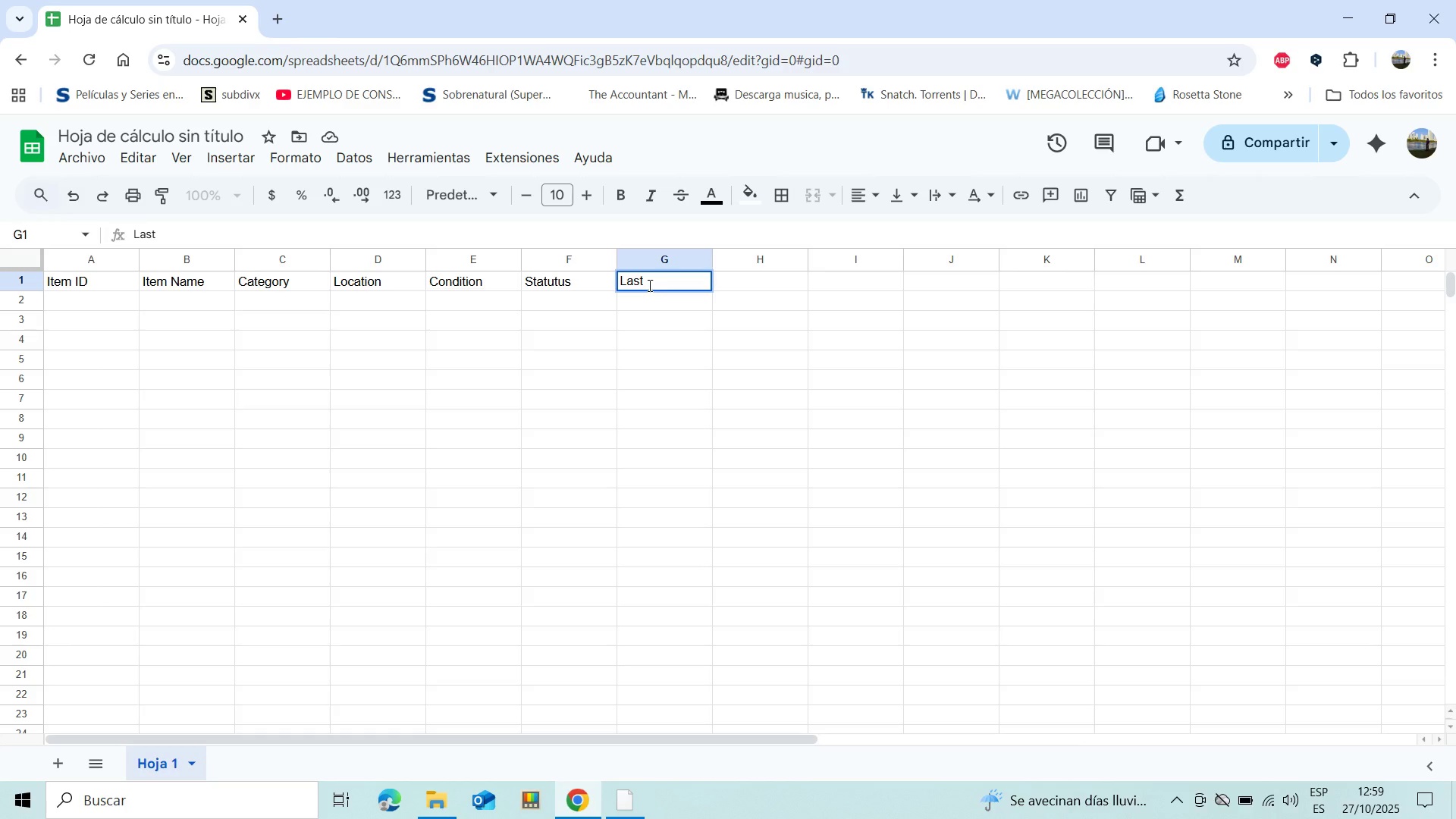 
type( Maintenance)
 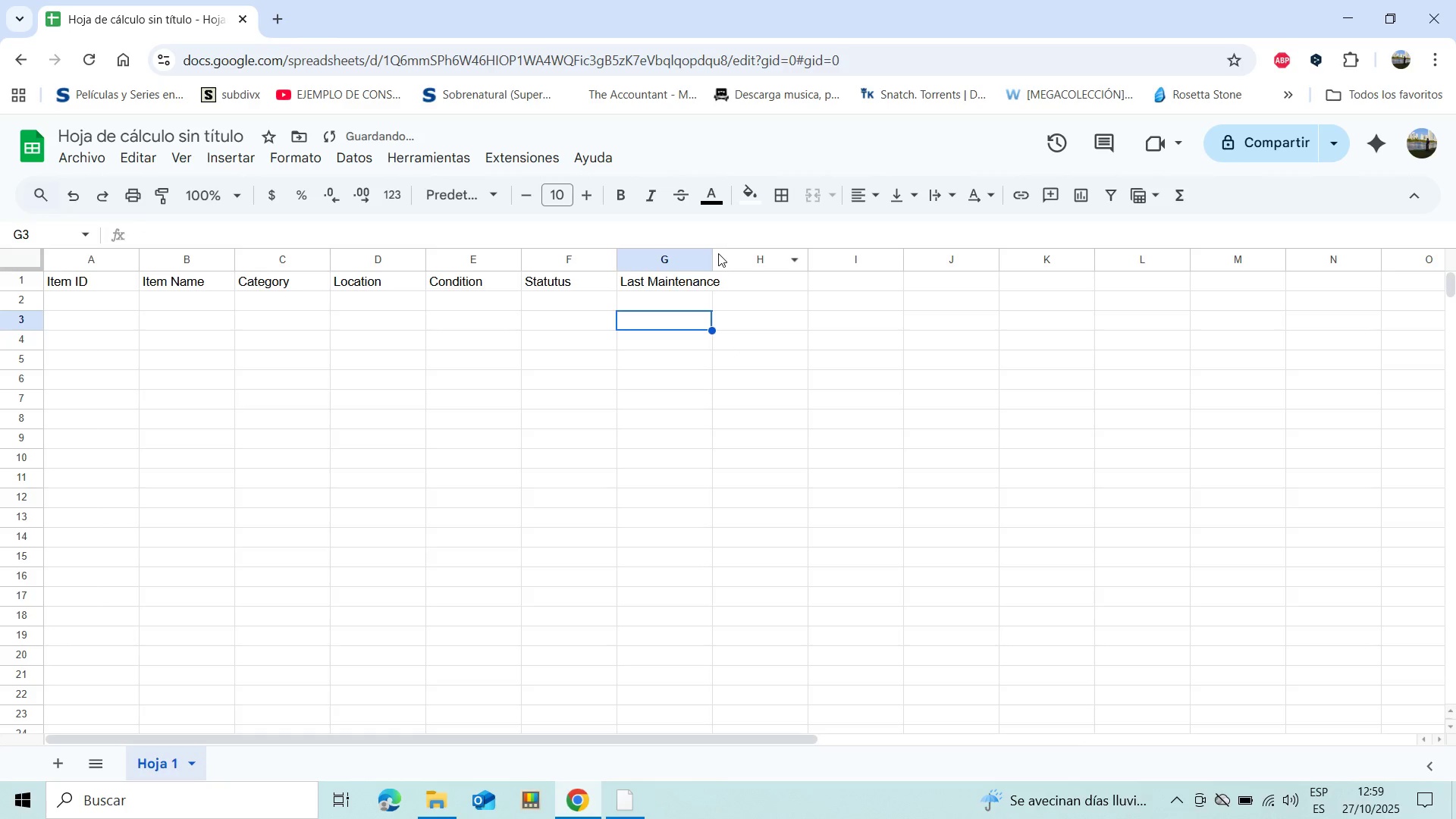 
left_click_drag(start_coordinate=[708, 258], to_coordinate=[736, 260])
 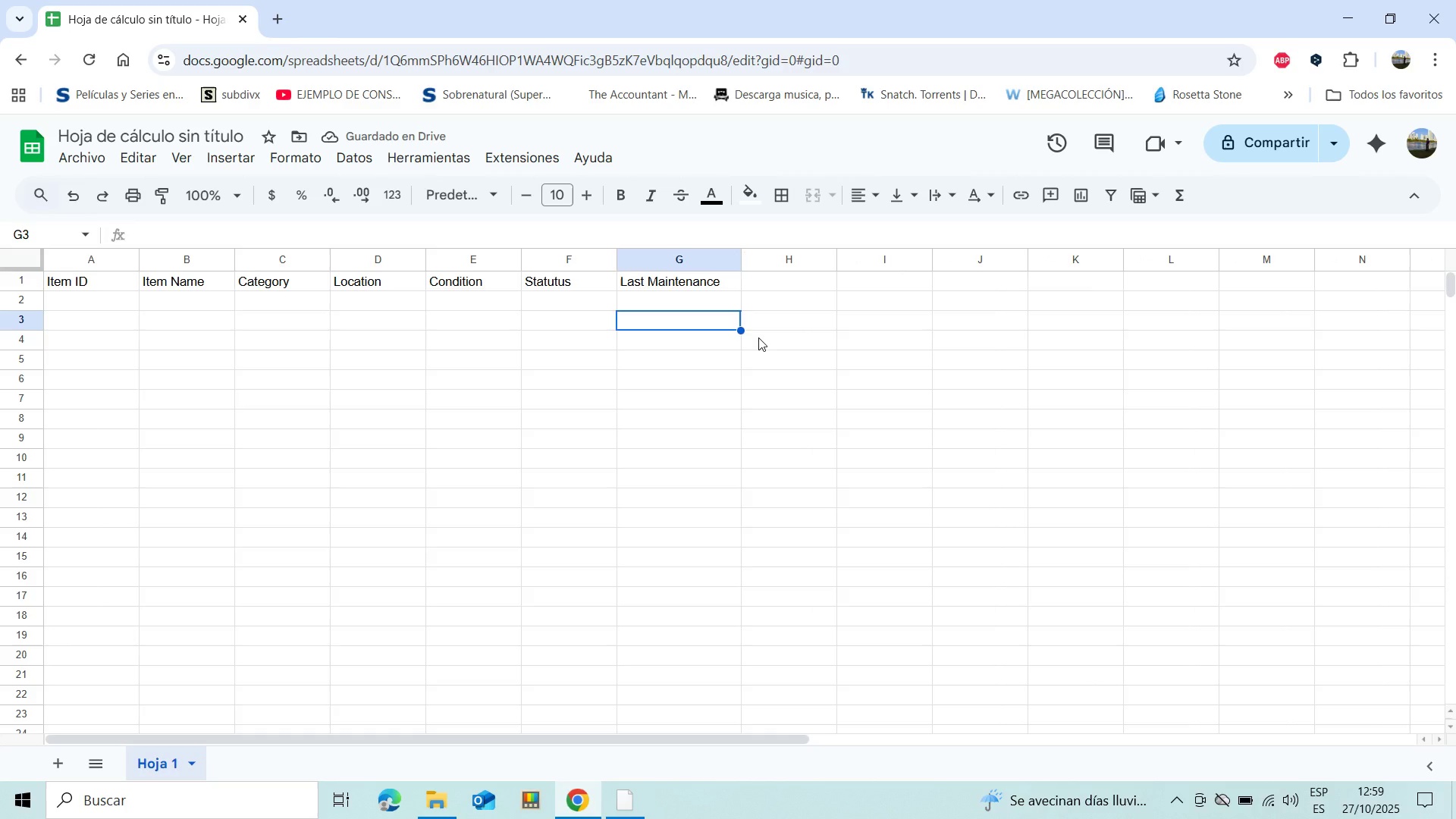 
wait(9.35)
 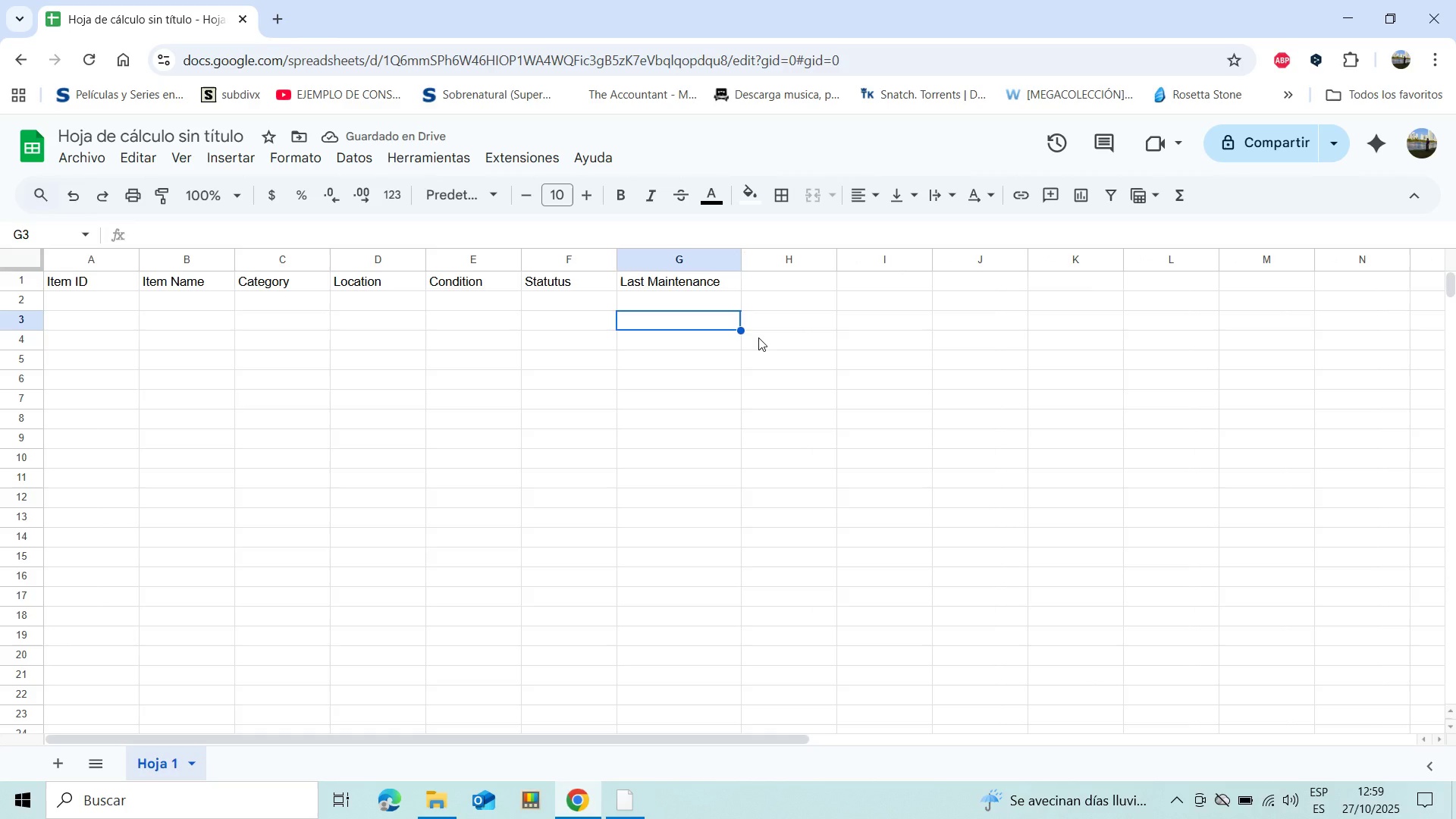 
left_click([755, 281])
 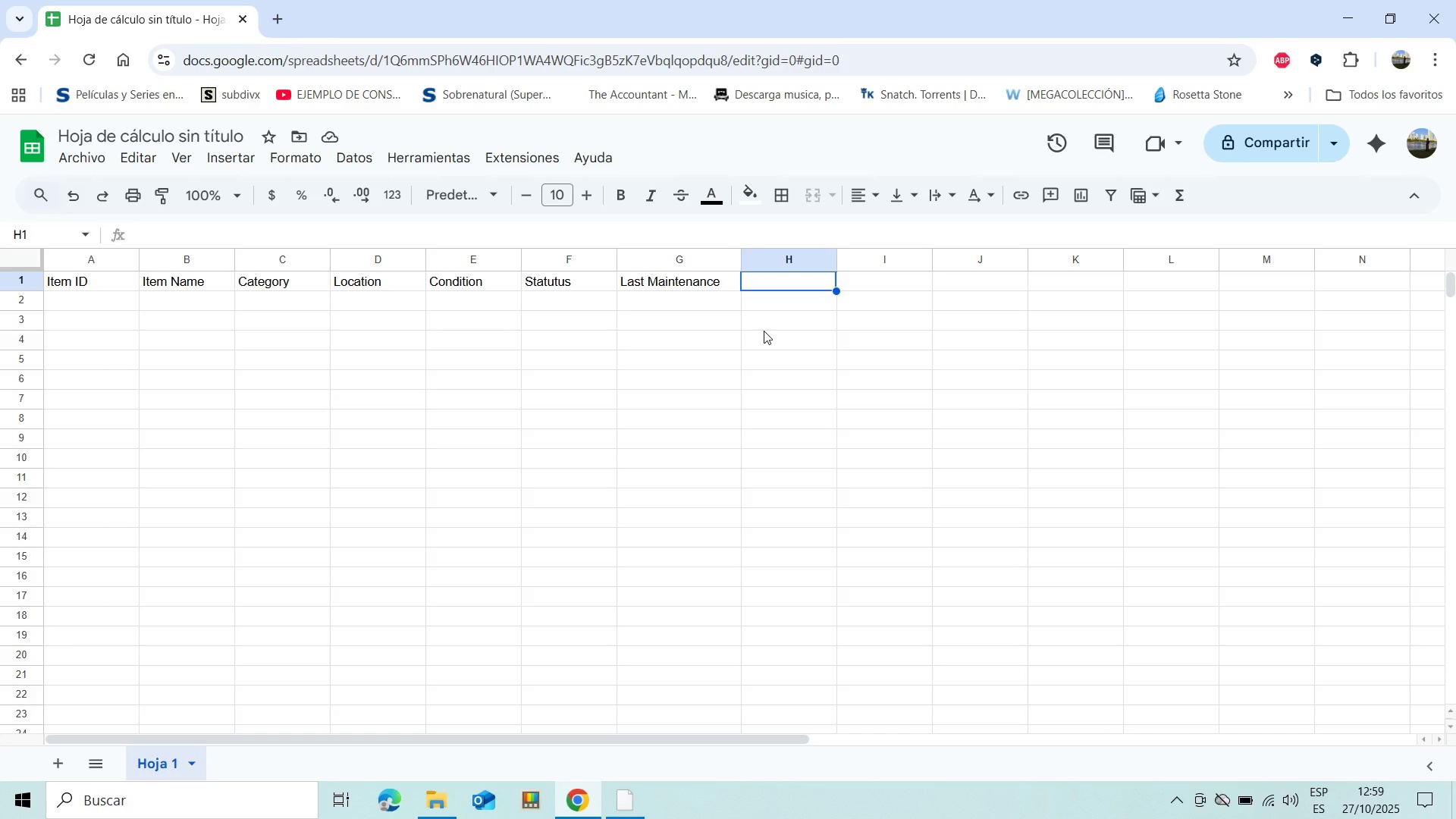 
type(Next Maintenancc)
key(Backspace)
type(e)
 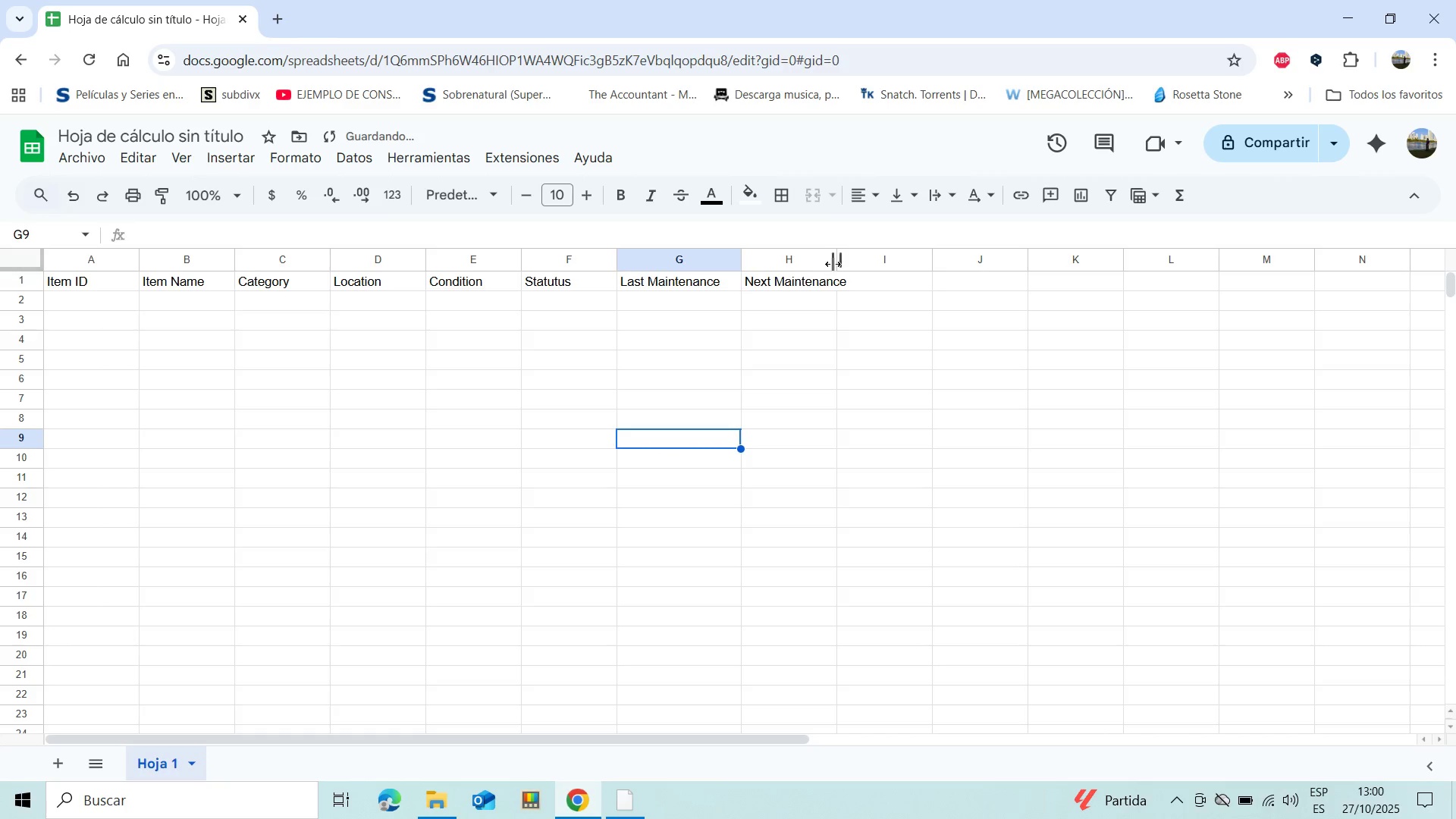 
left_click_drag(start_coordinate=[835, 256], to_coordinate=[859, 262])
 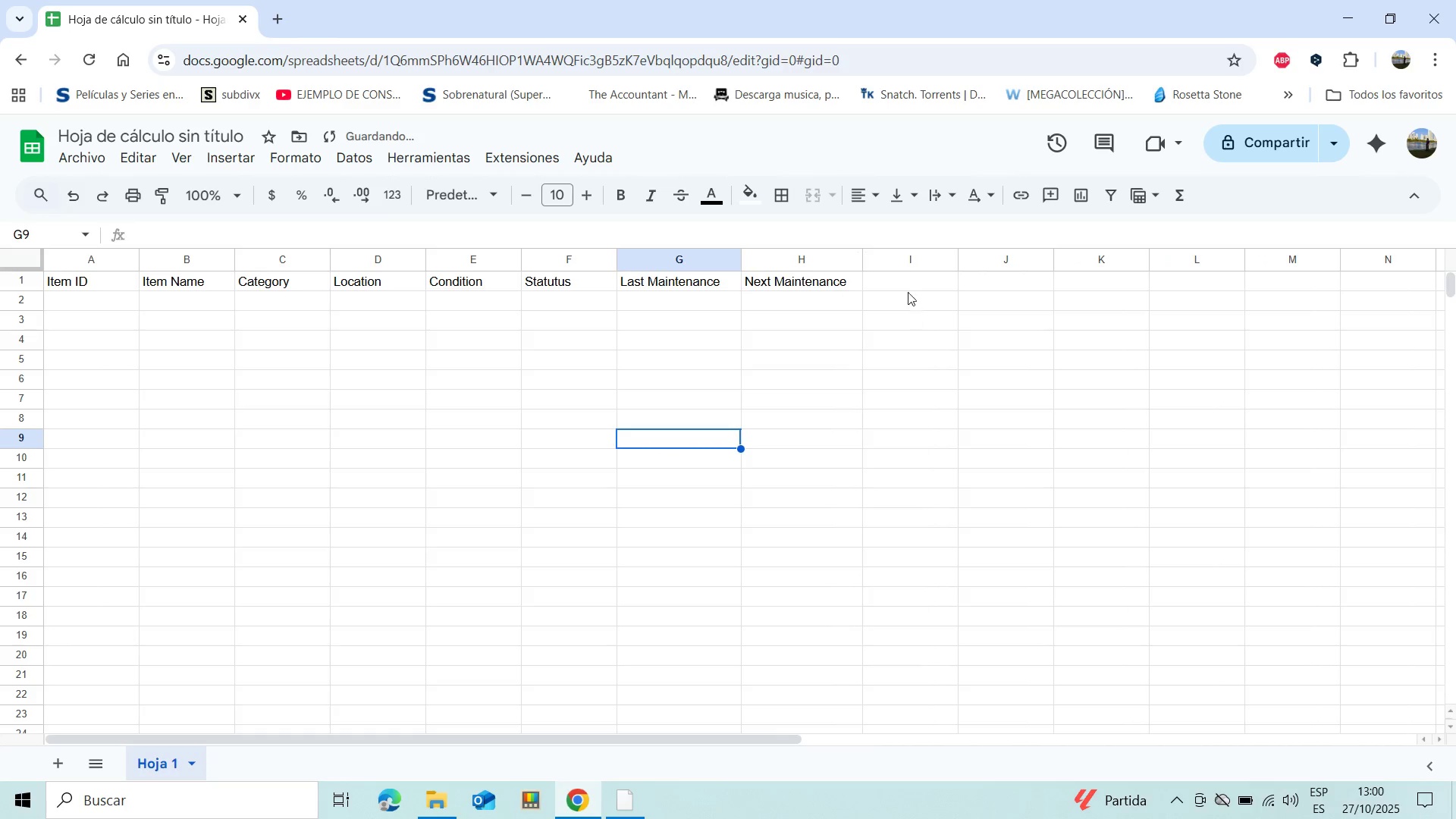 
left_click([908, 288])
 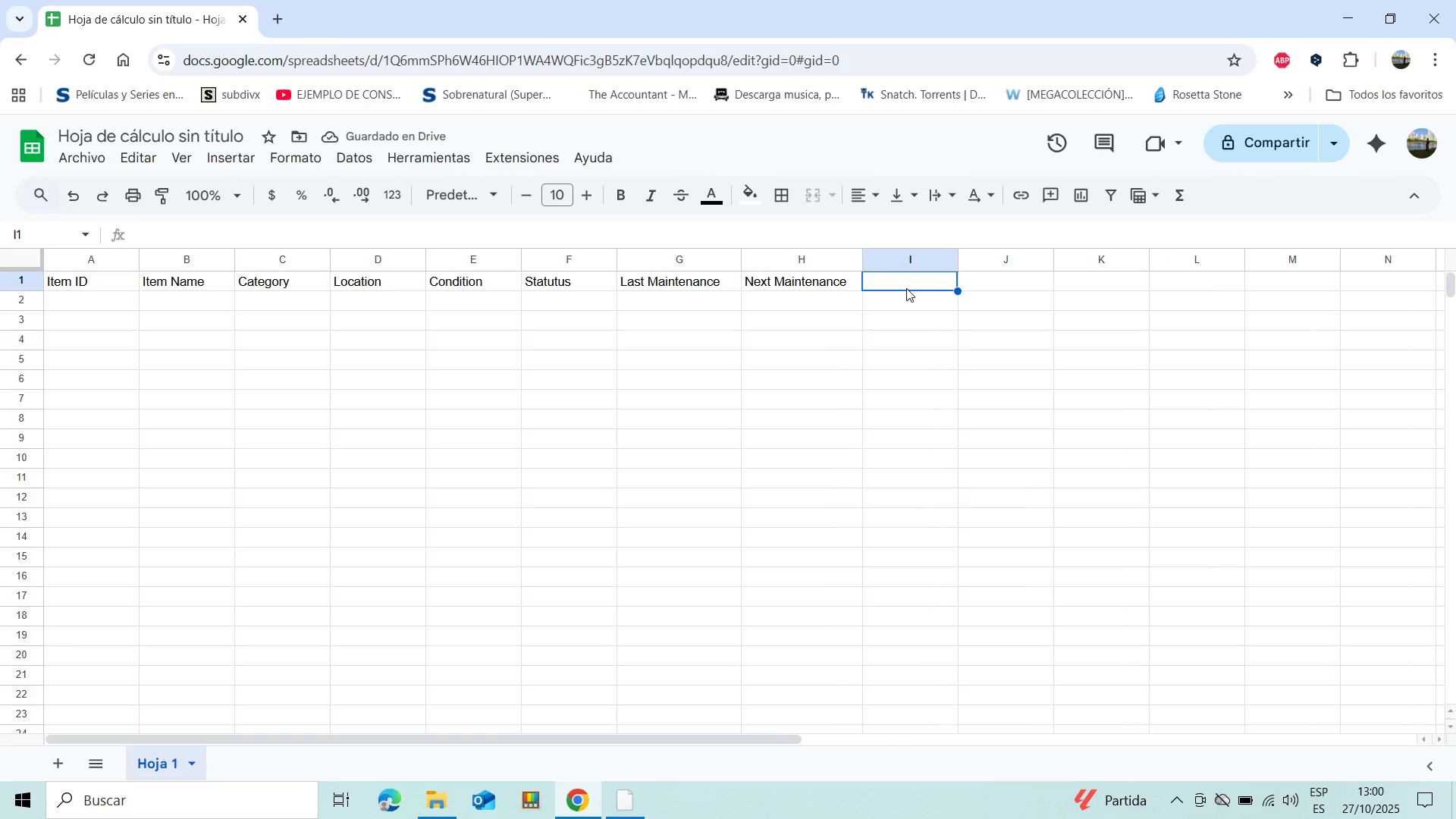 
wait(5.45)
 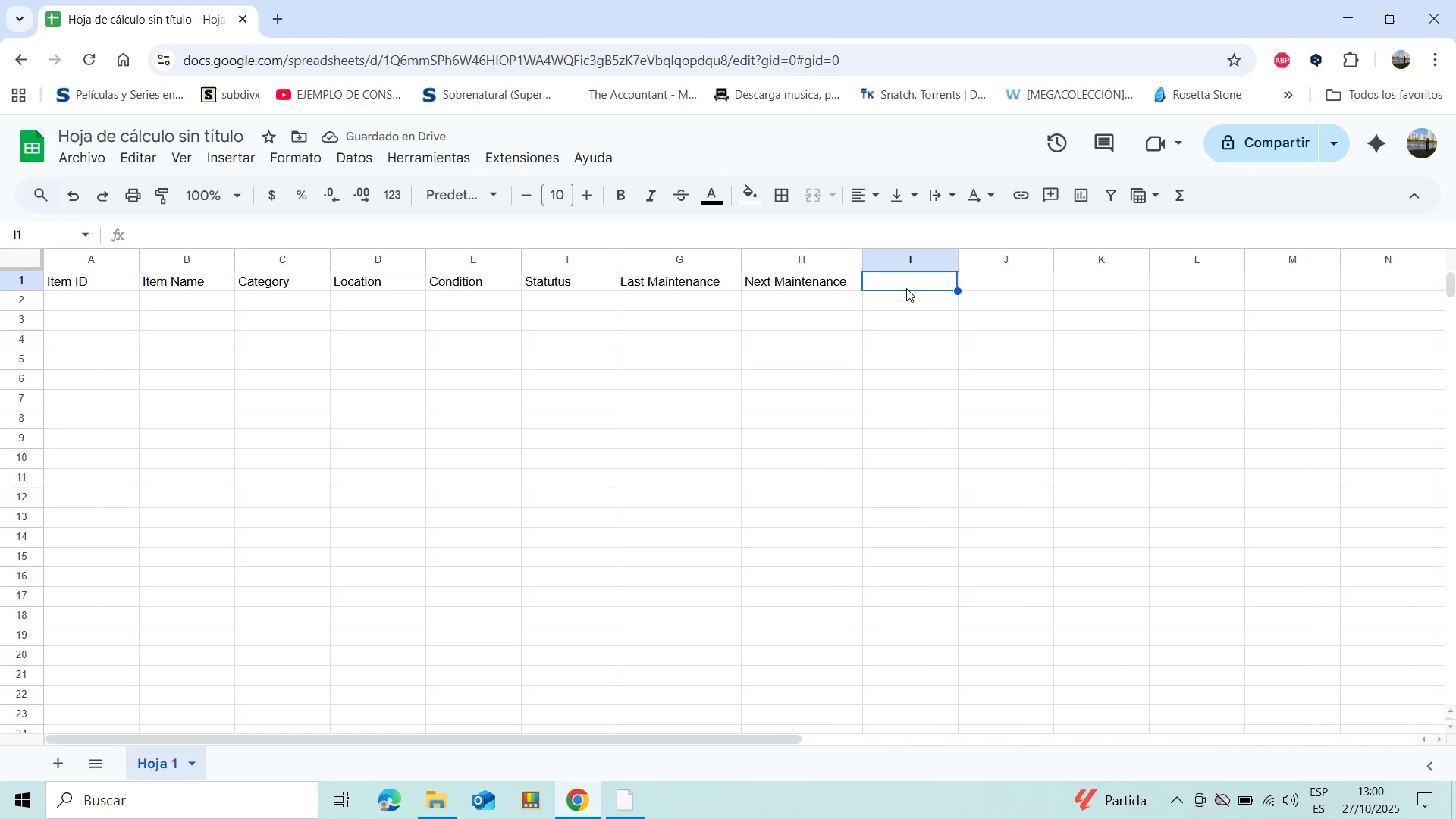 
type(Purchase Date)
 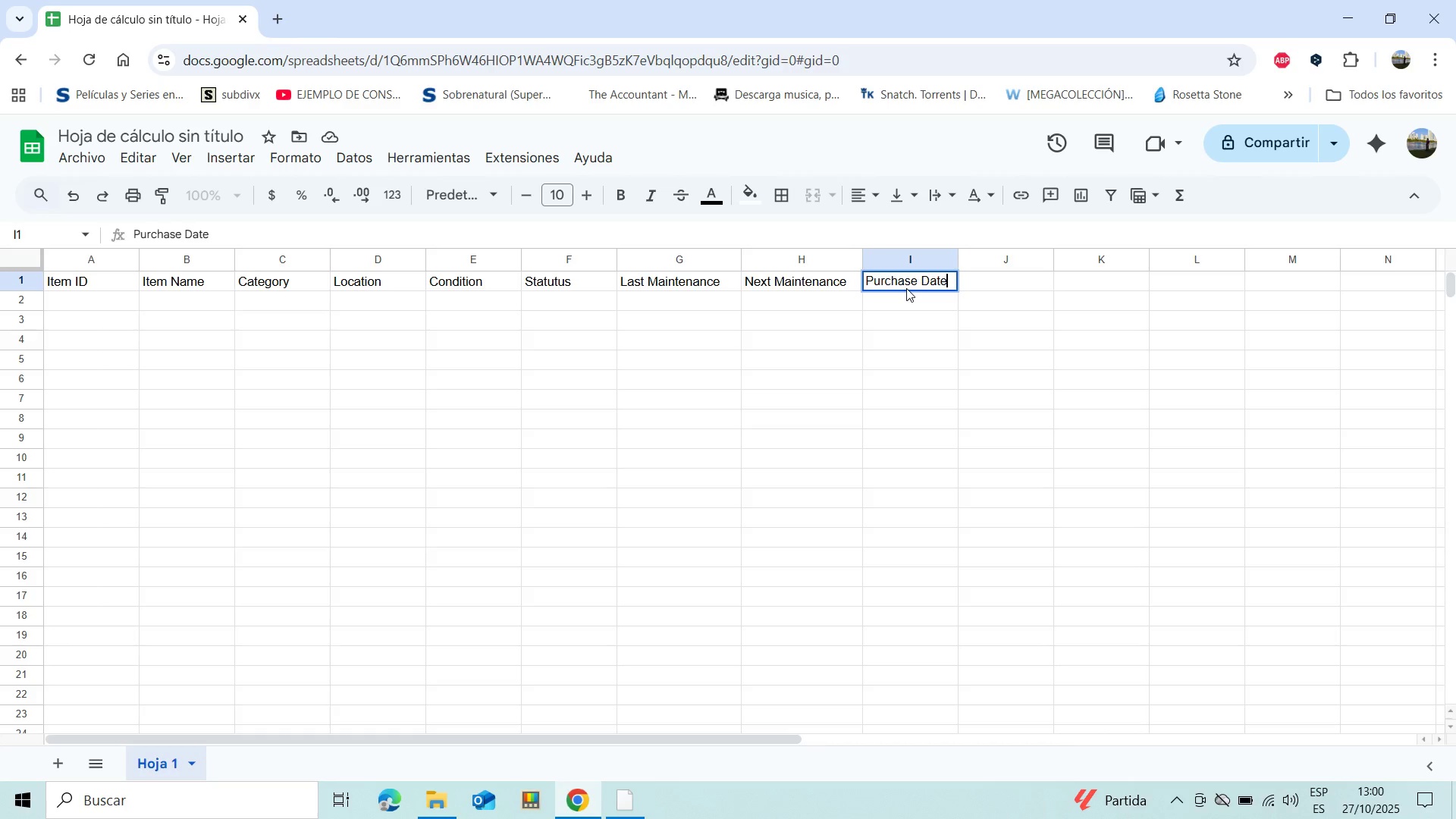 
left_click([1015, 285])
 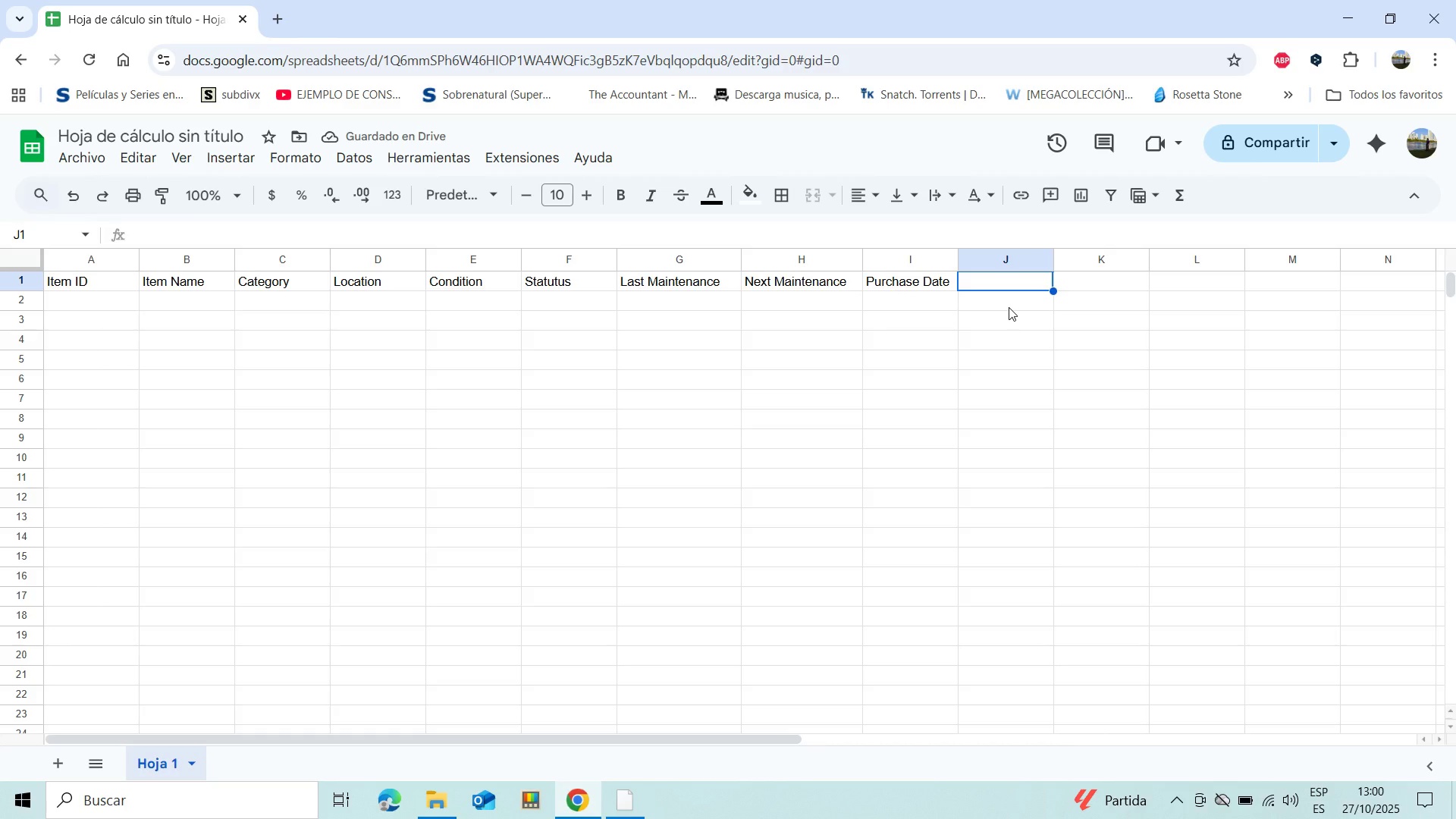 
type(Cost)
 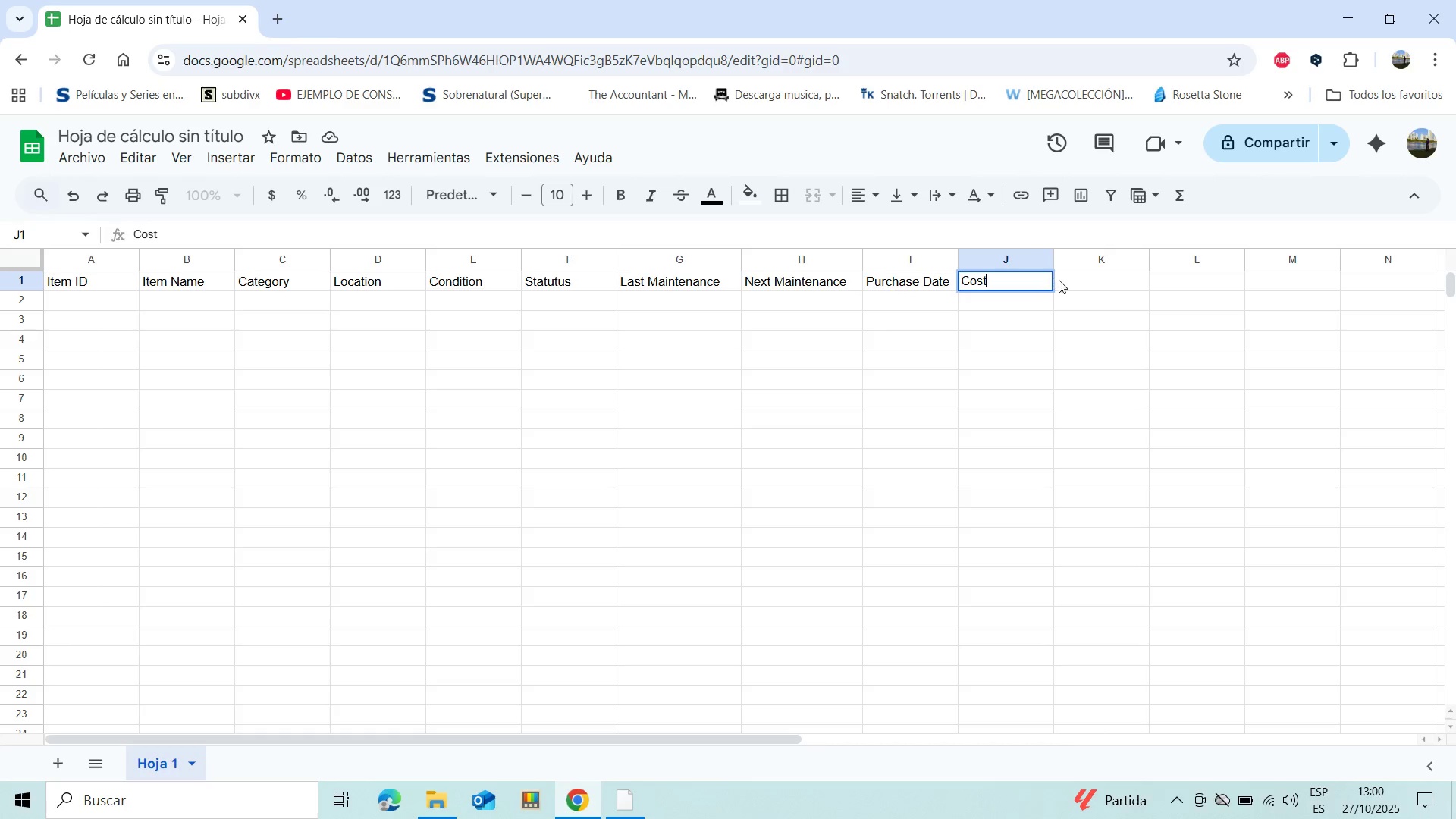 
left_click([1082, 281])
 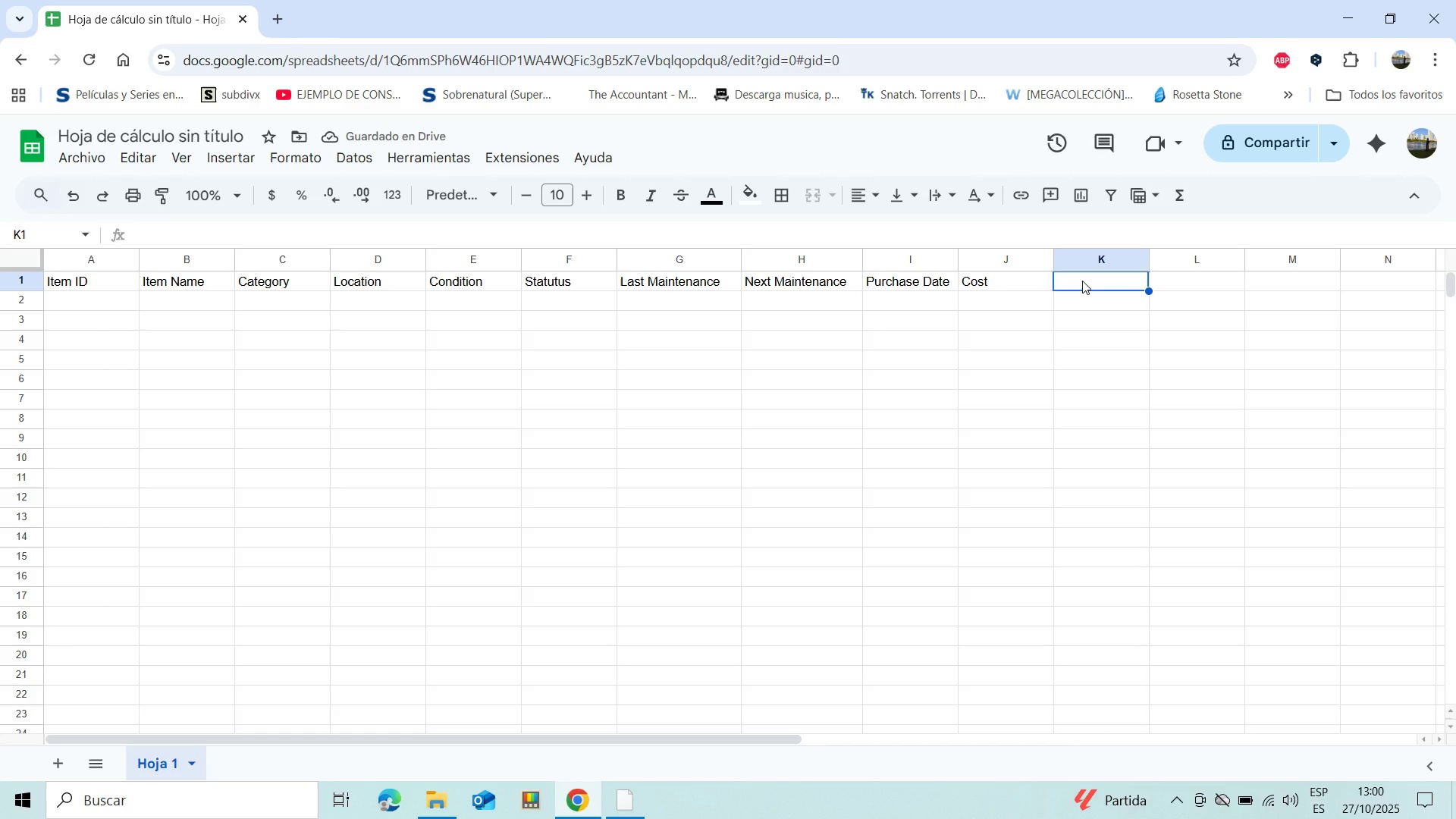 
wait(6.25)
 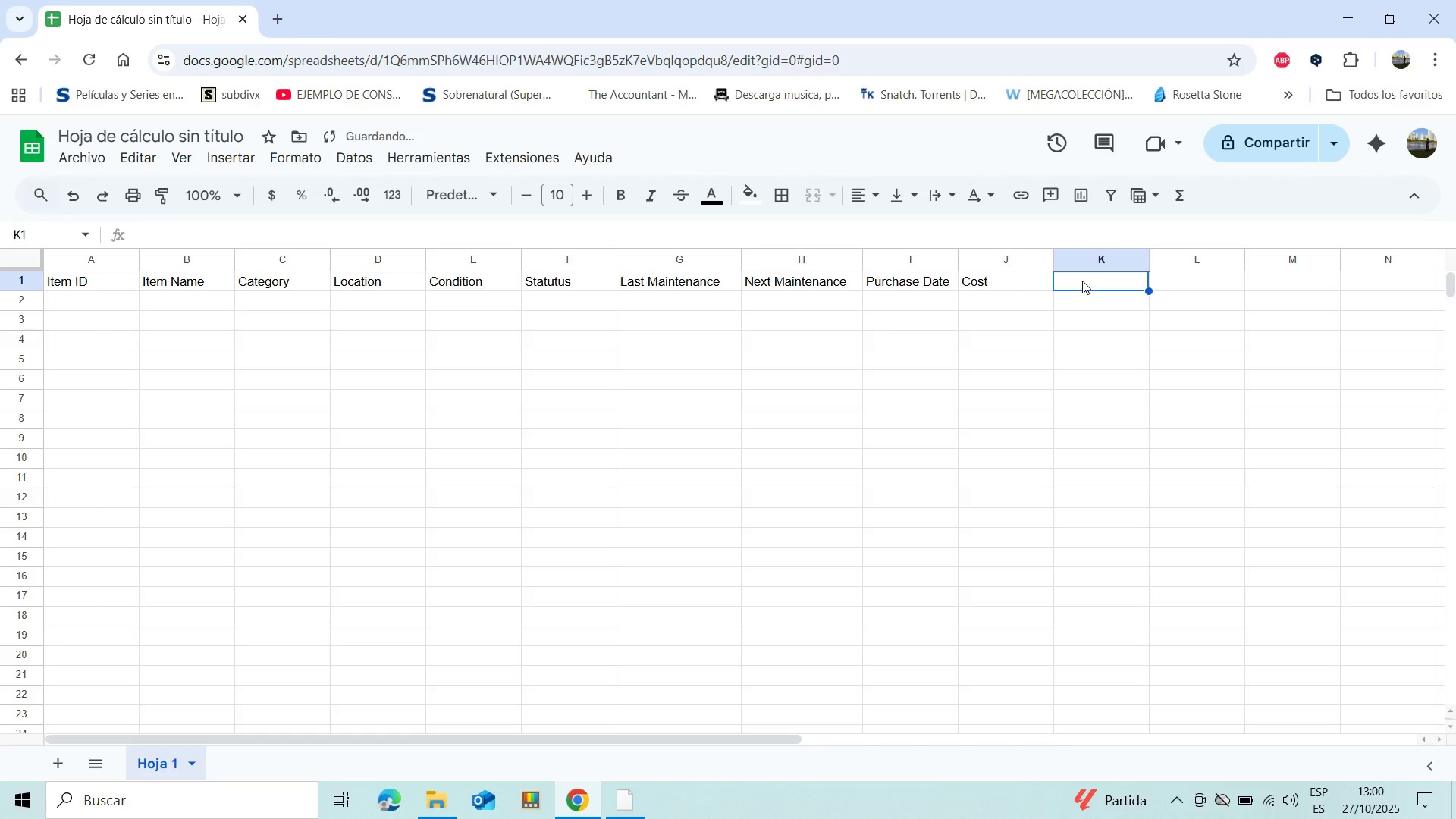 
type(Assig)
 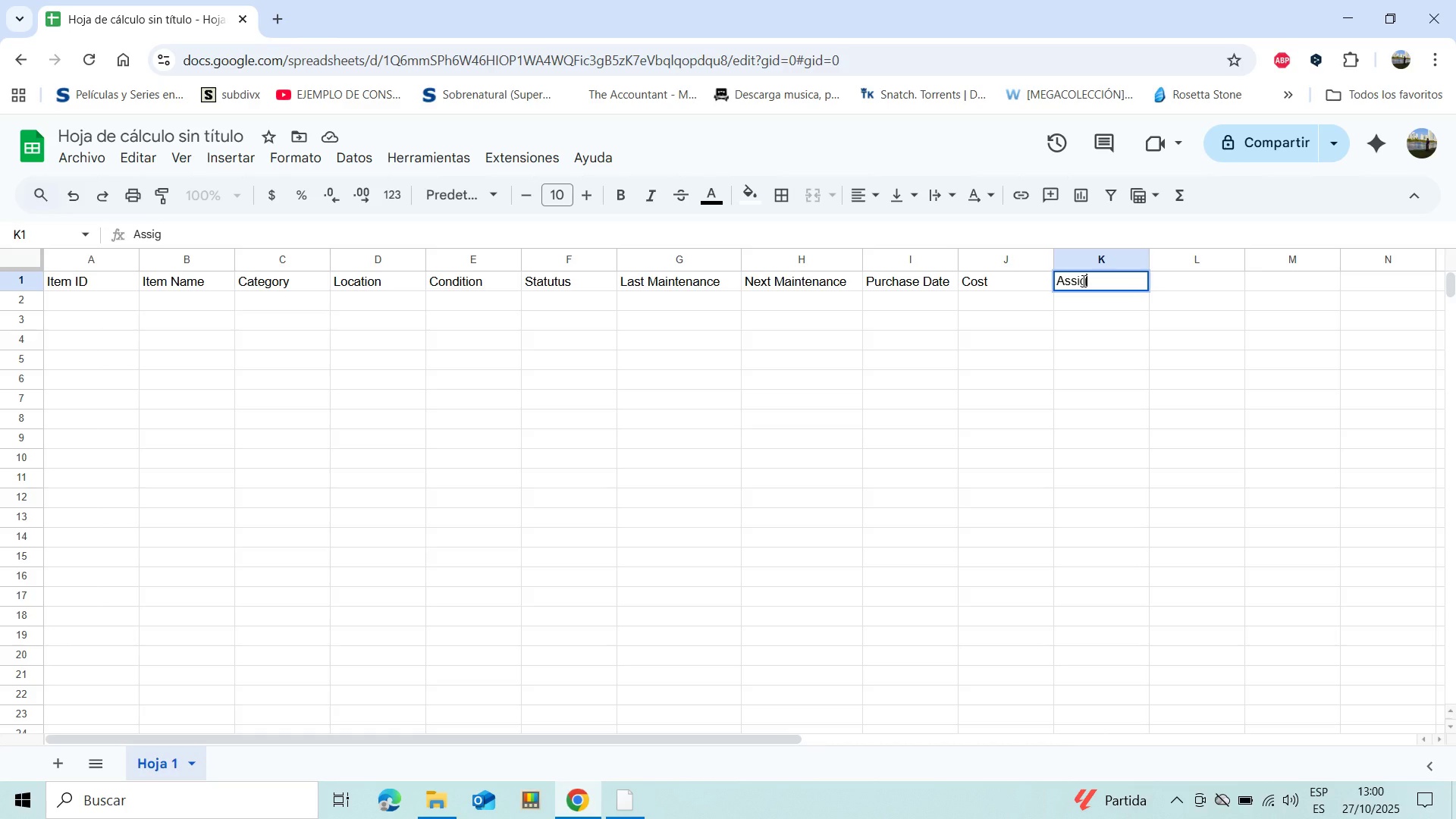 
type(ne)
 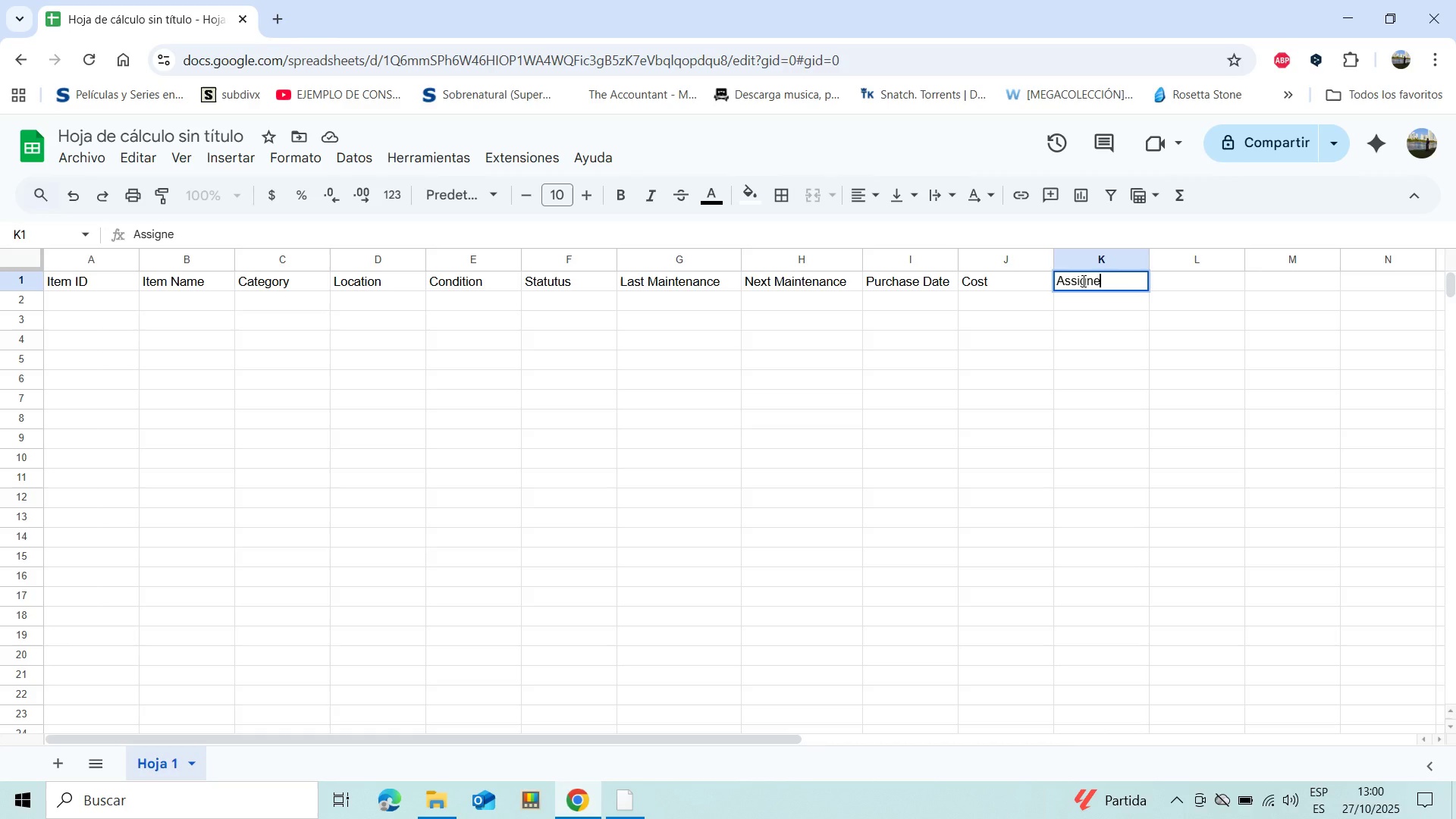 
type(d Staff)
 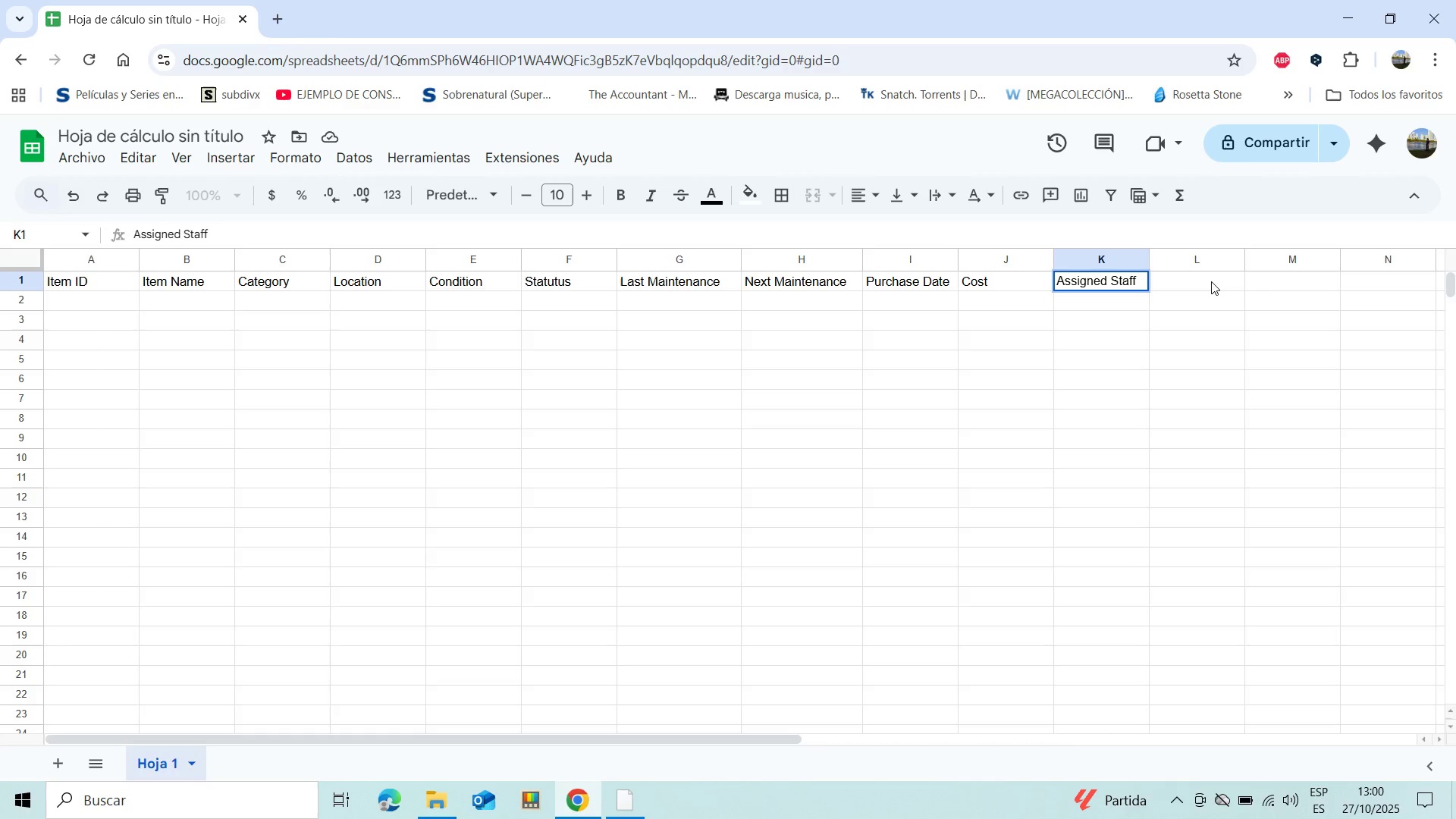 
left_click([1211, 281])
 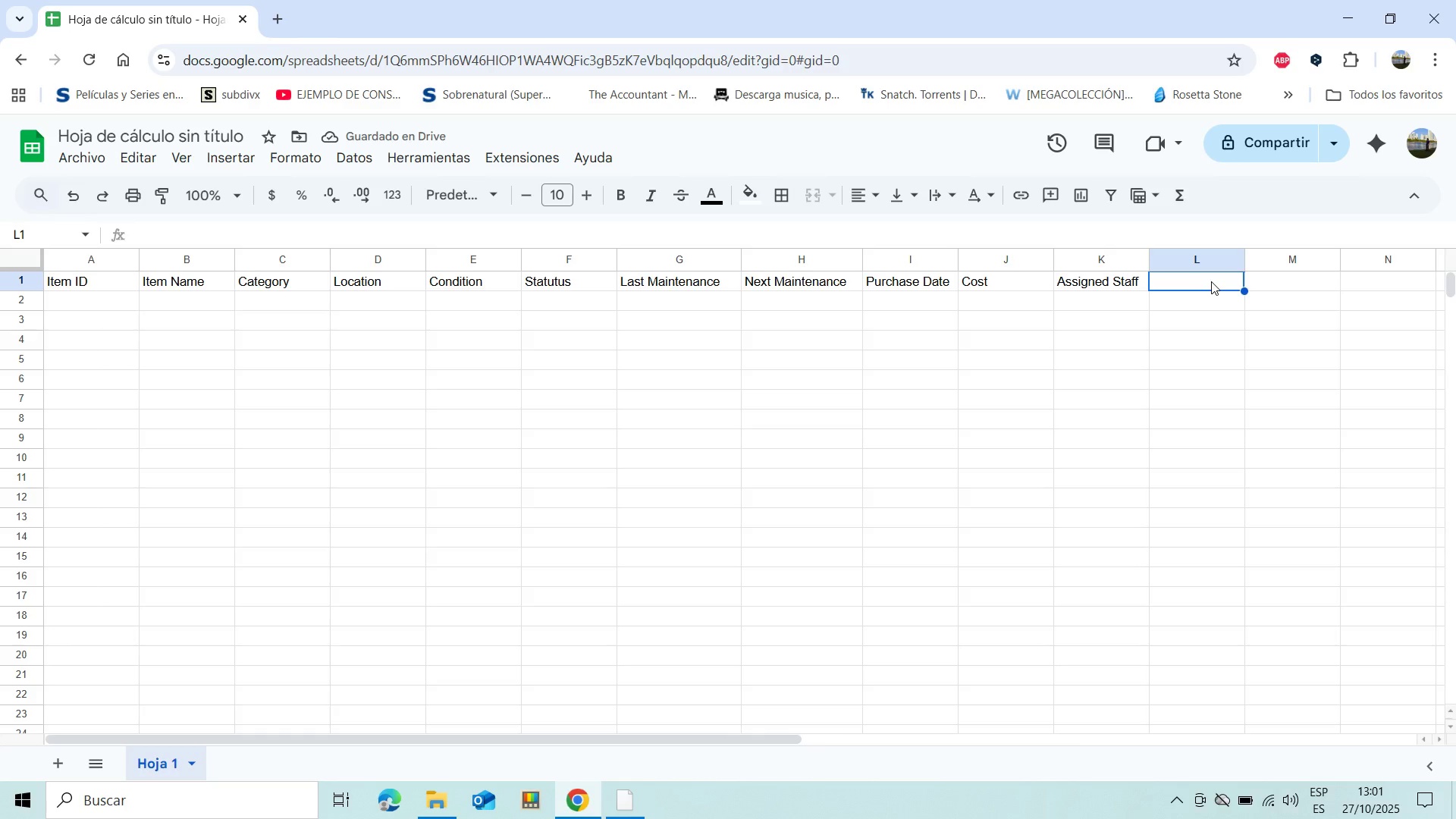 
wait(6.55)
 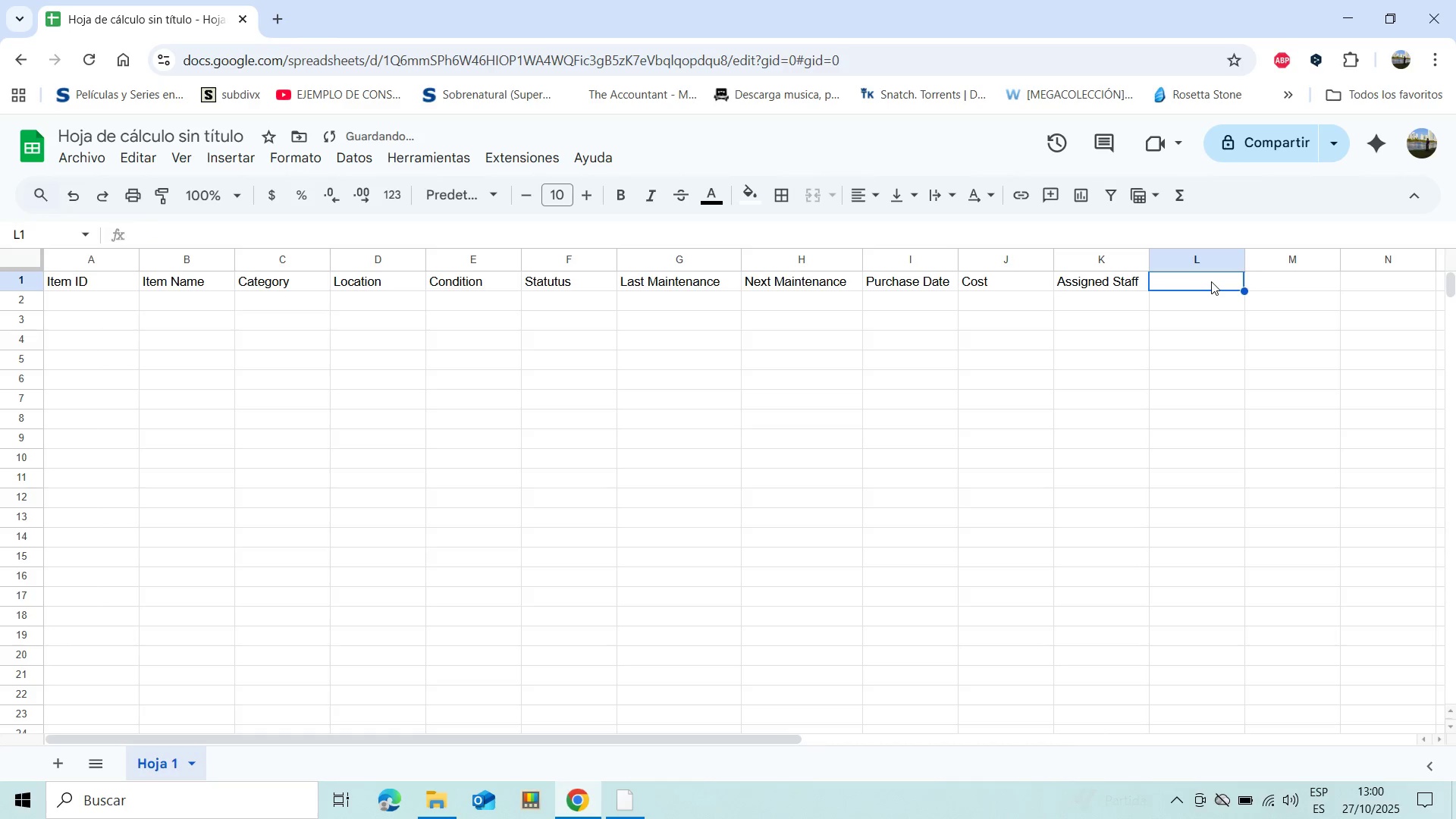 
type(Suppliesr)
 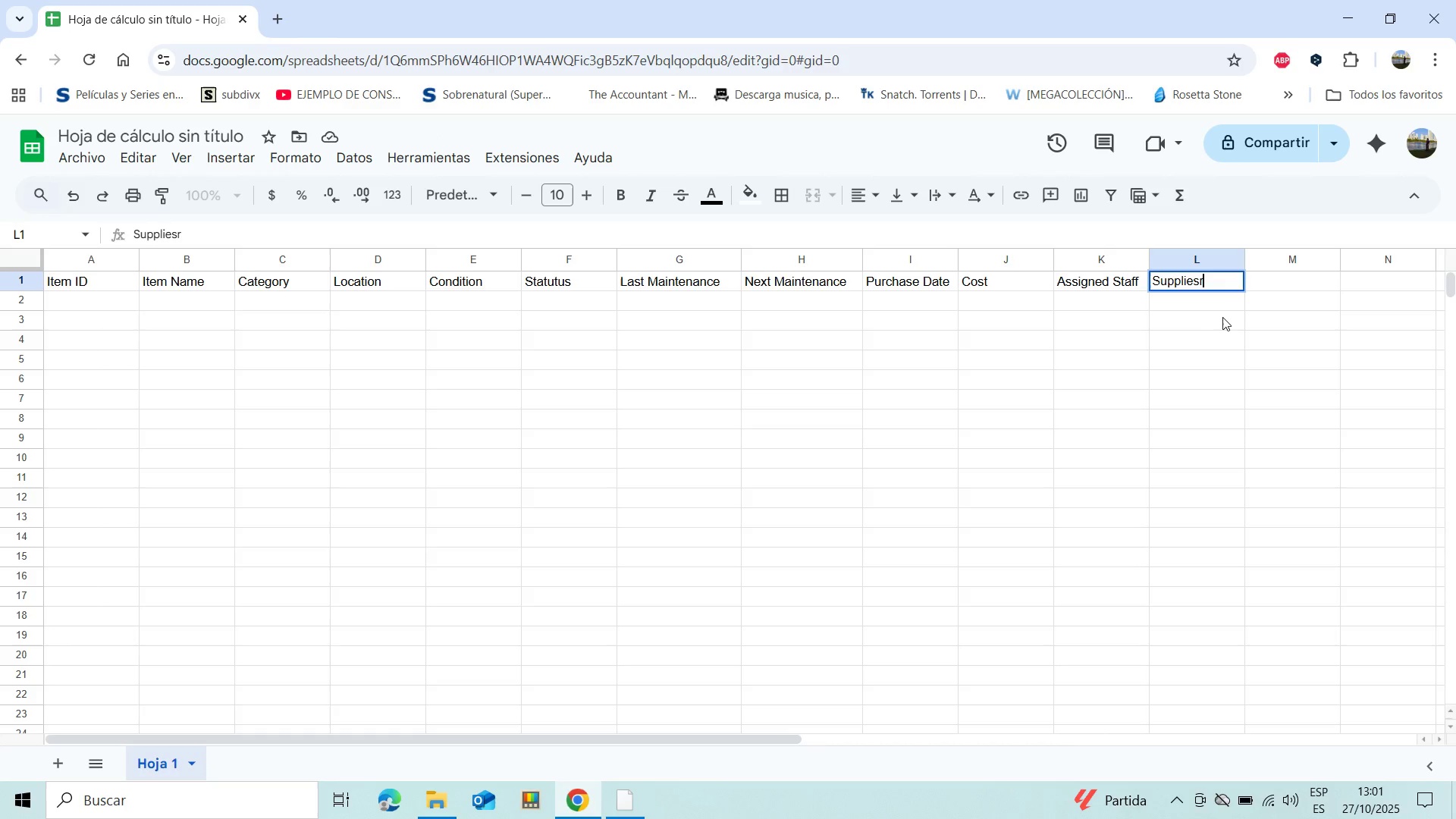 
key(Backspace)
 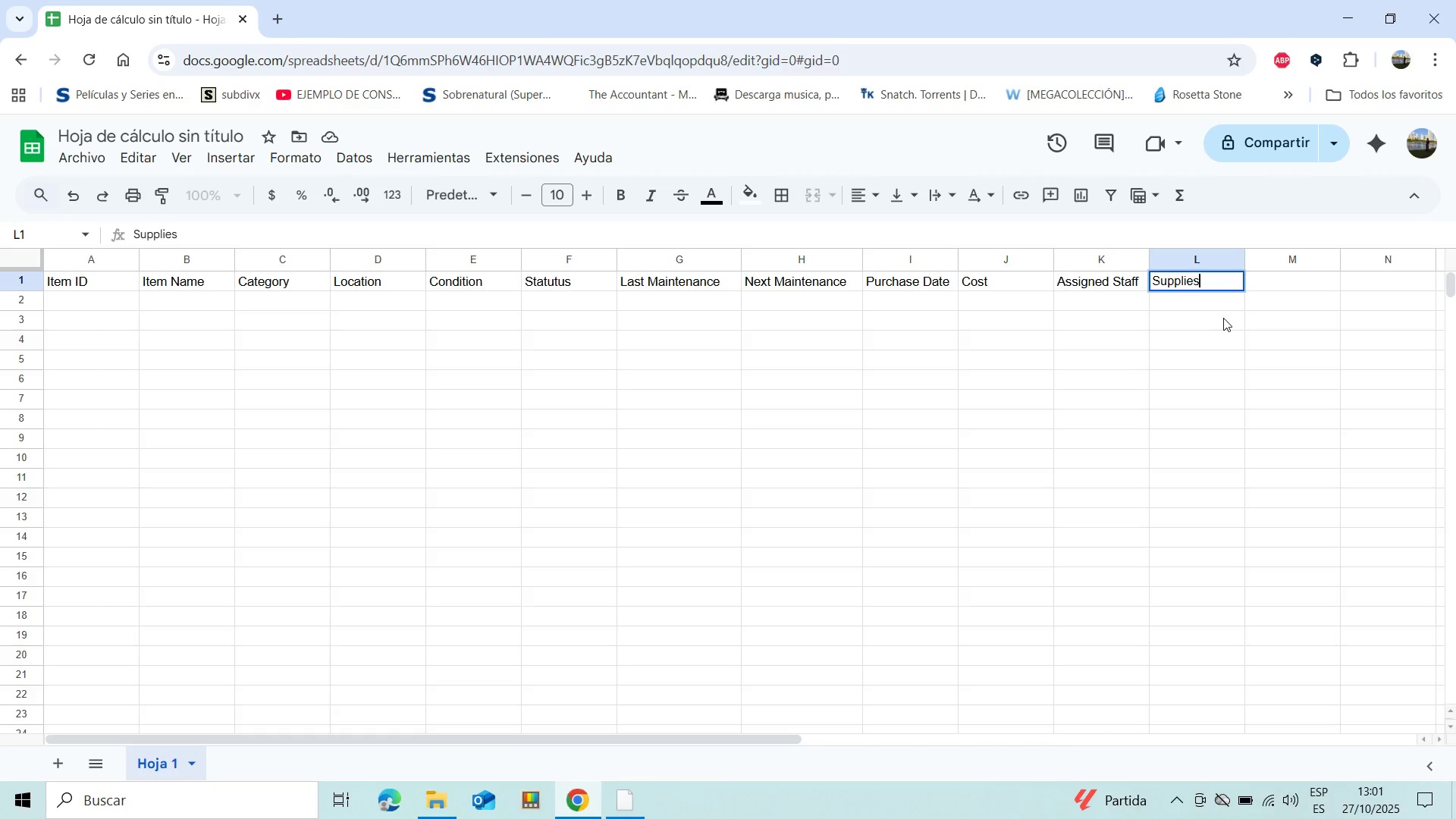 
key(Backspace)
 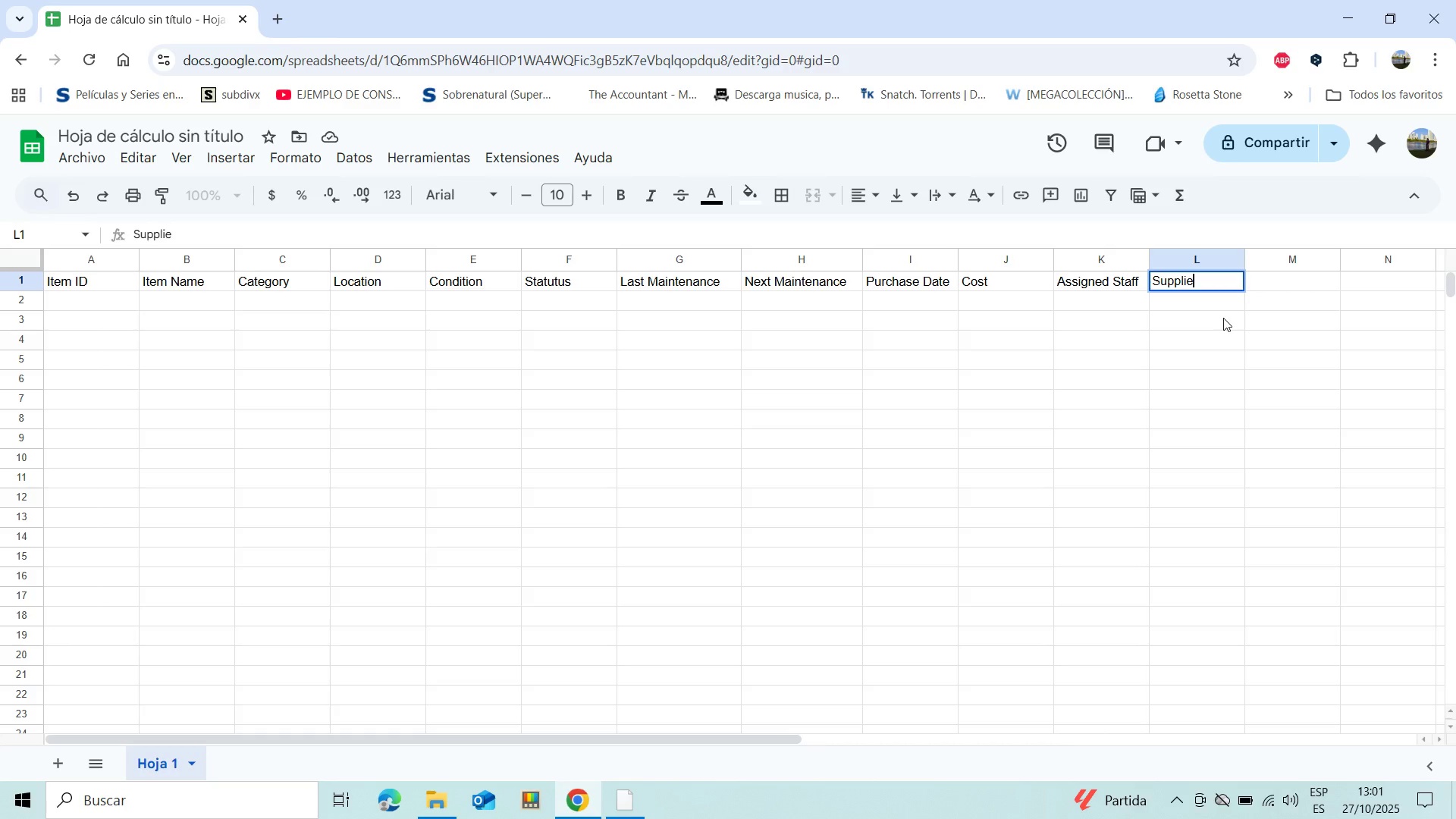 
key(R)
 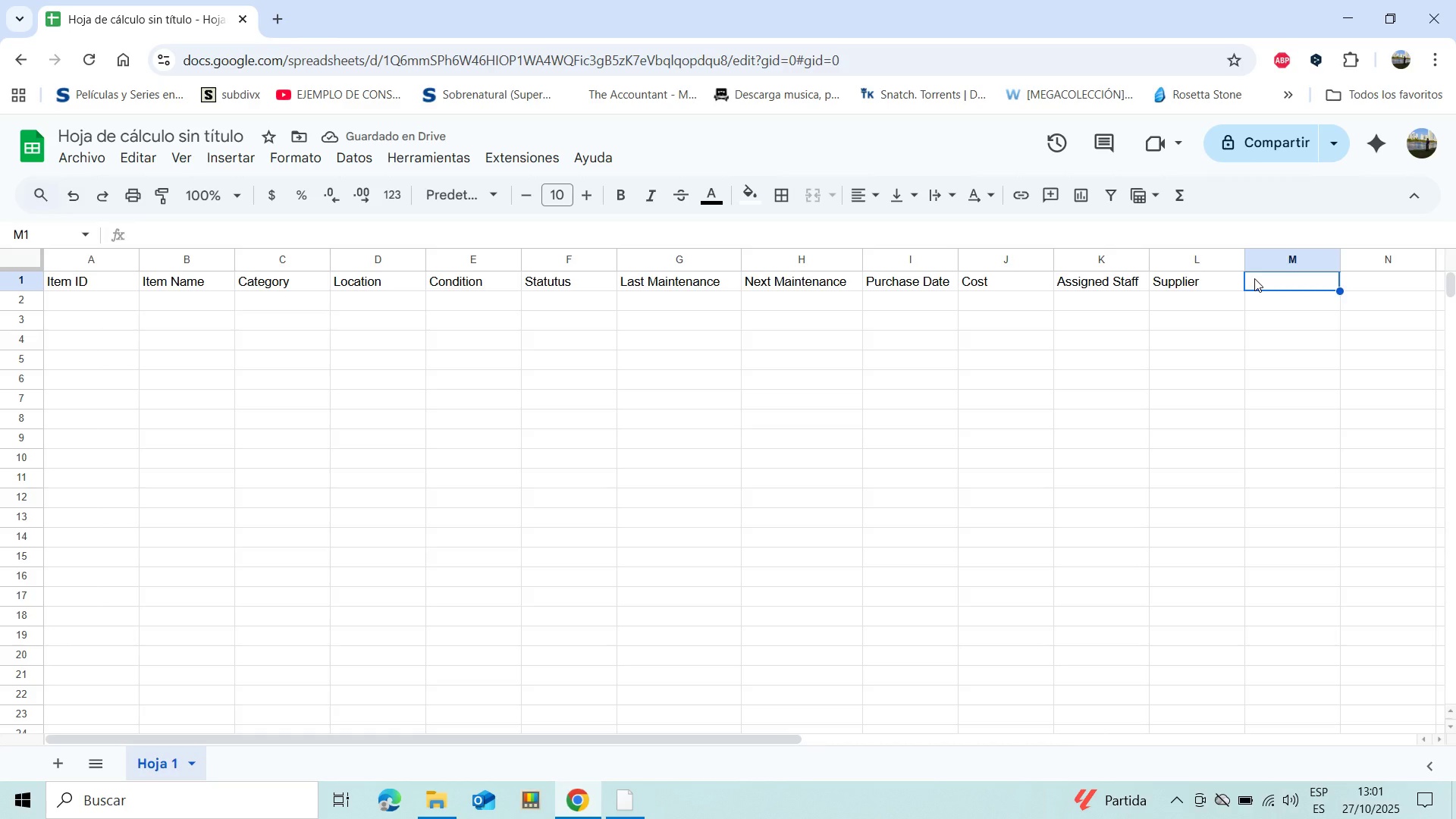 
wait(10.62)
 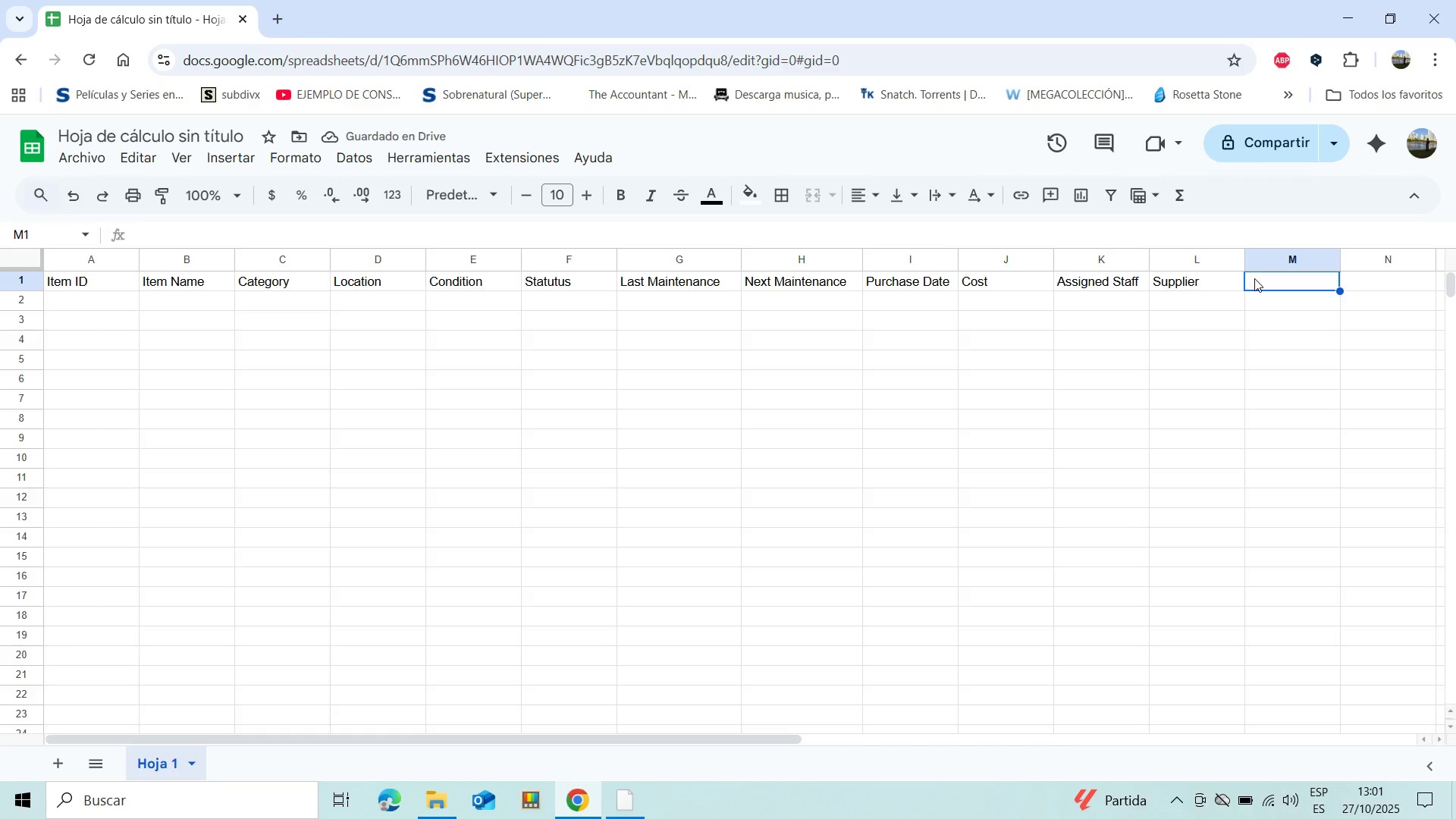 
type(Serial No.)
 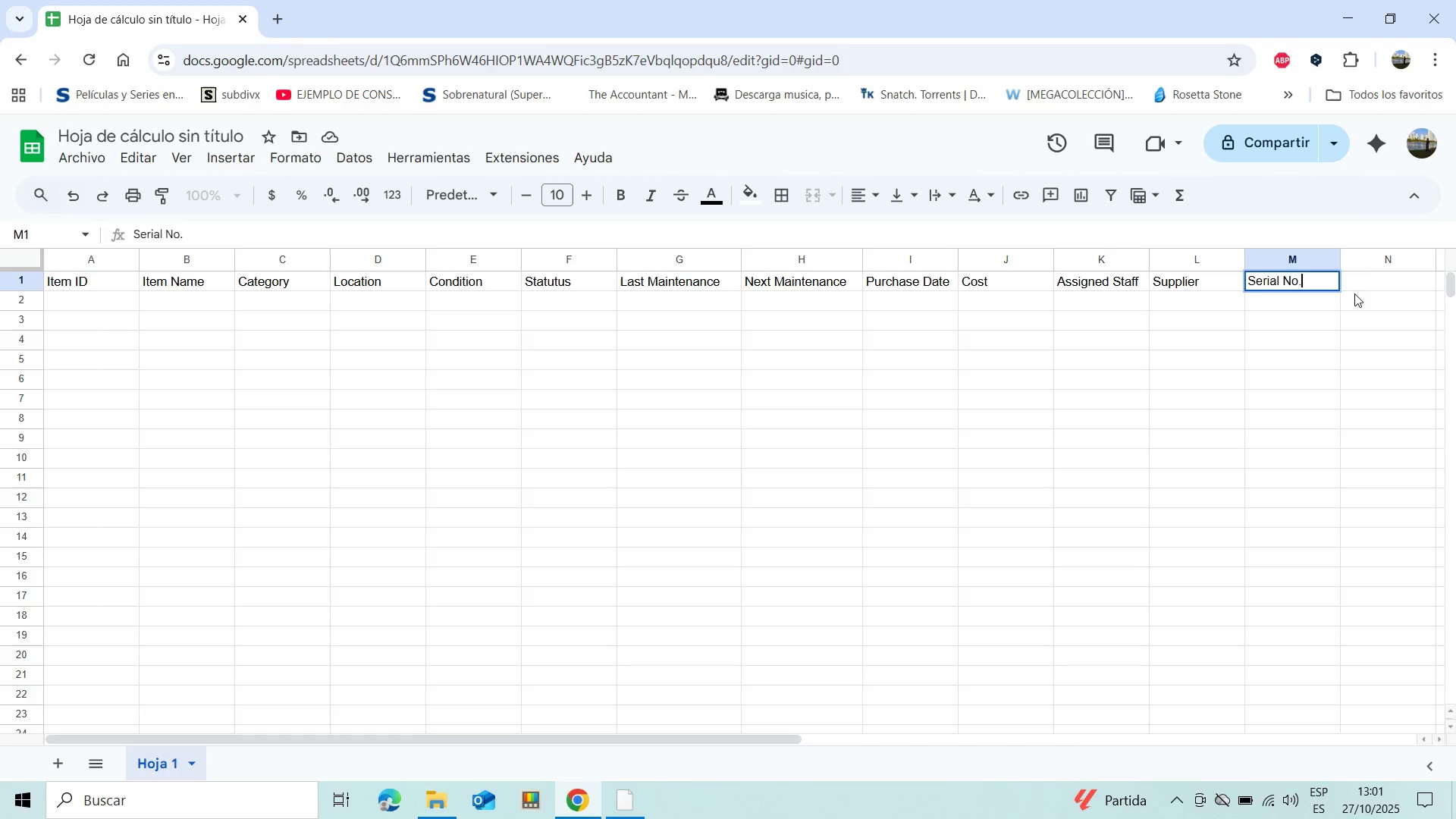 
left_click([1363, 281])
 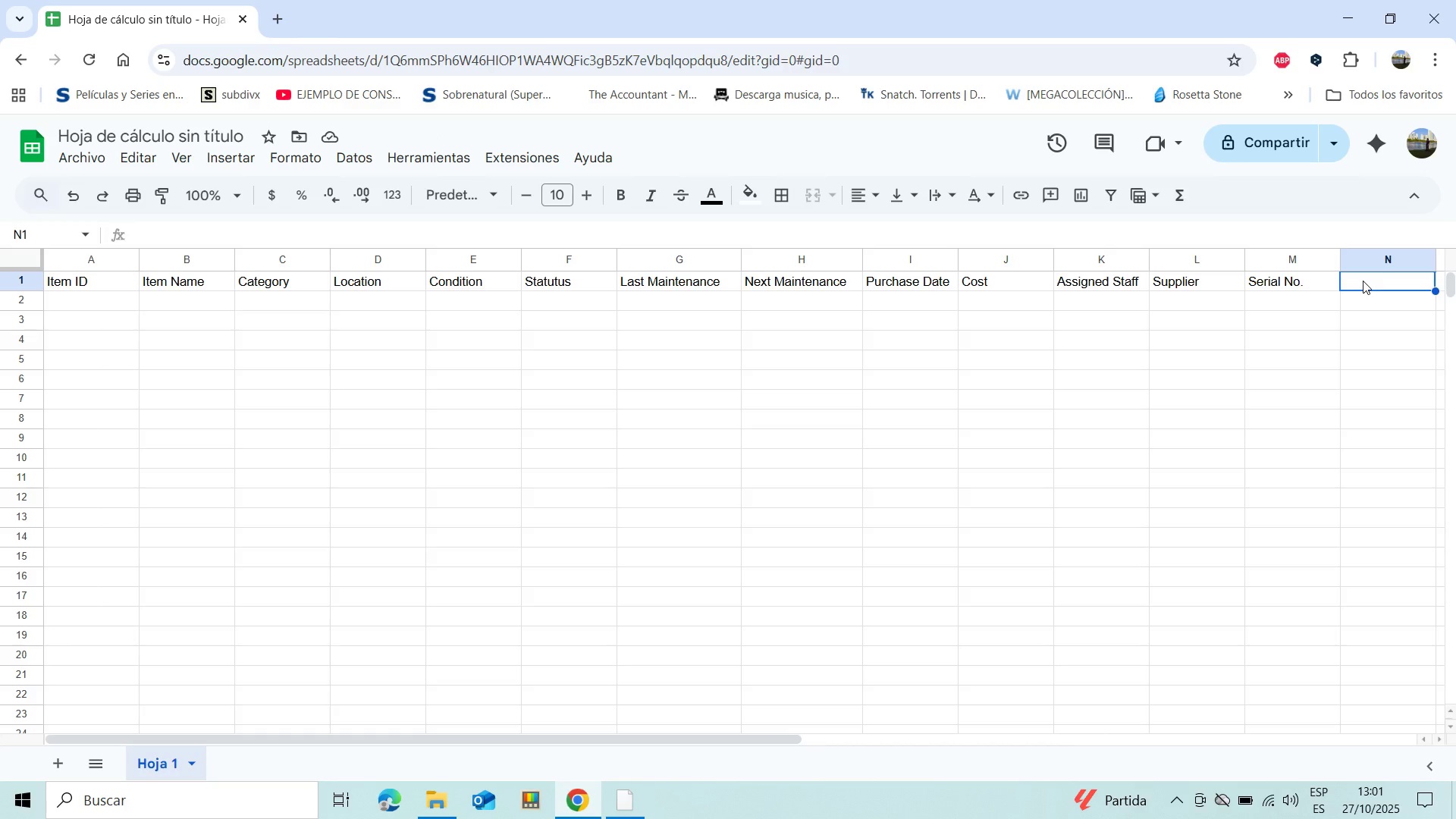 
wait(7.6)
 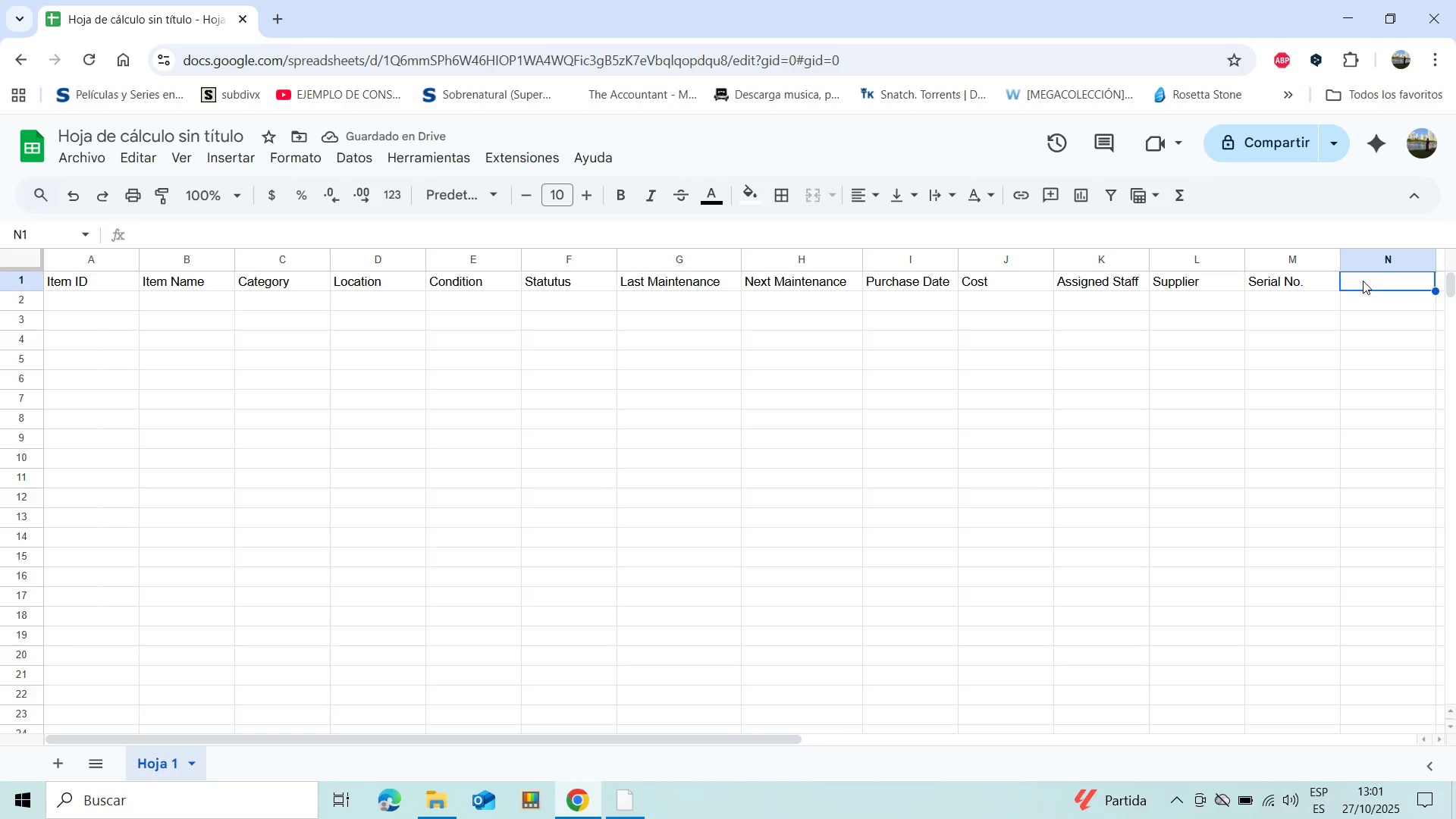 
type(Available Qty)
 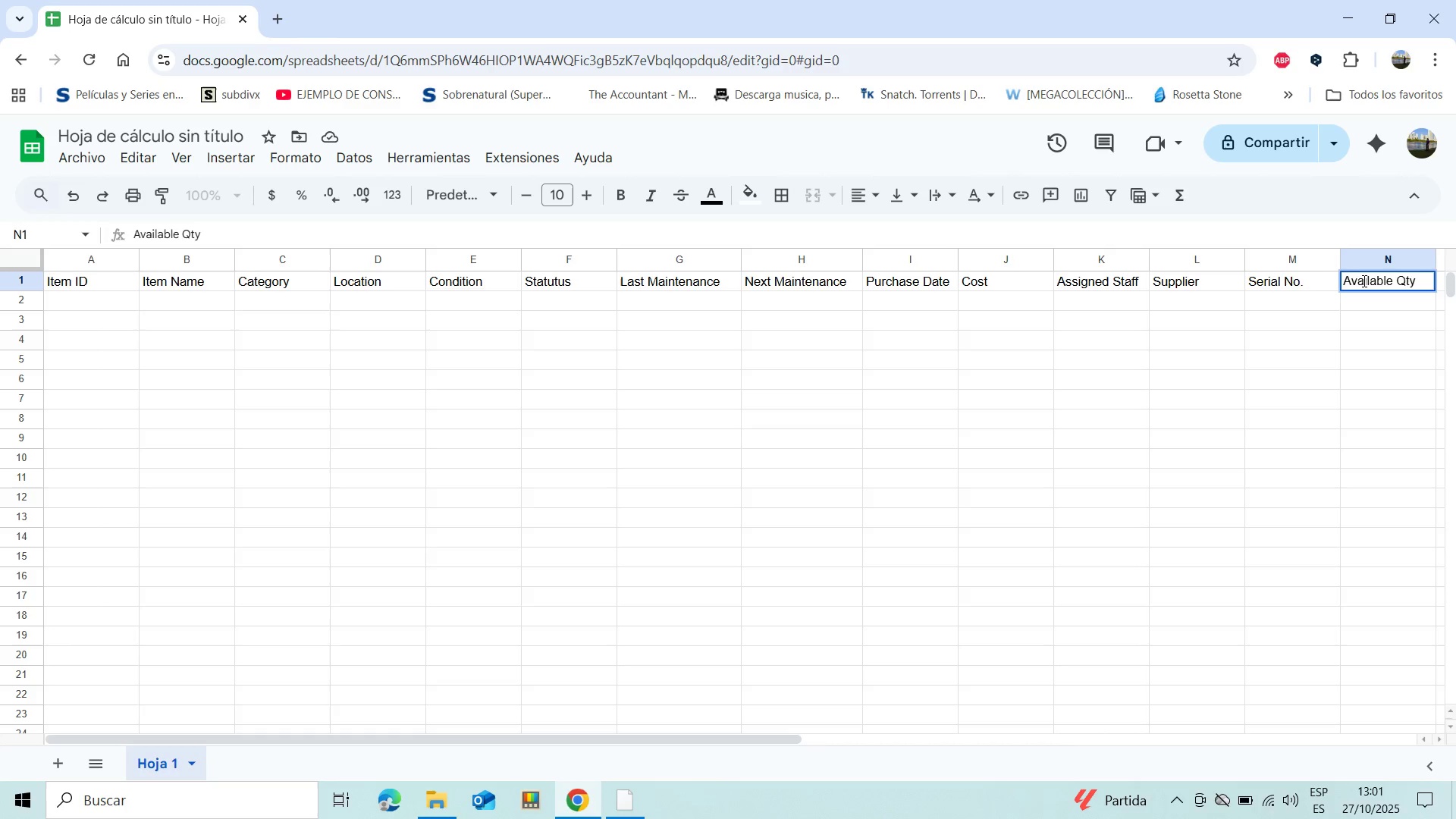 
wait(6.42)
 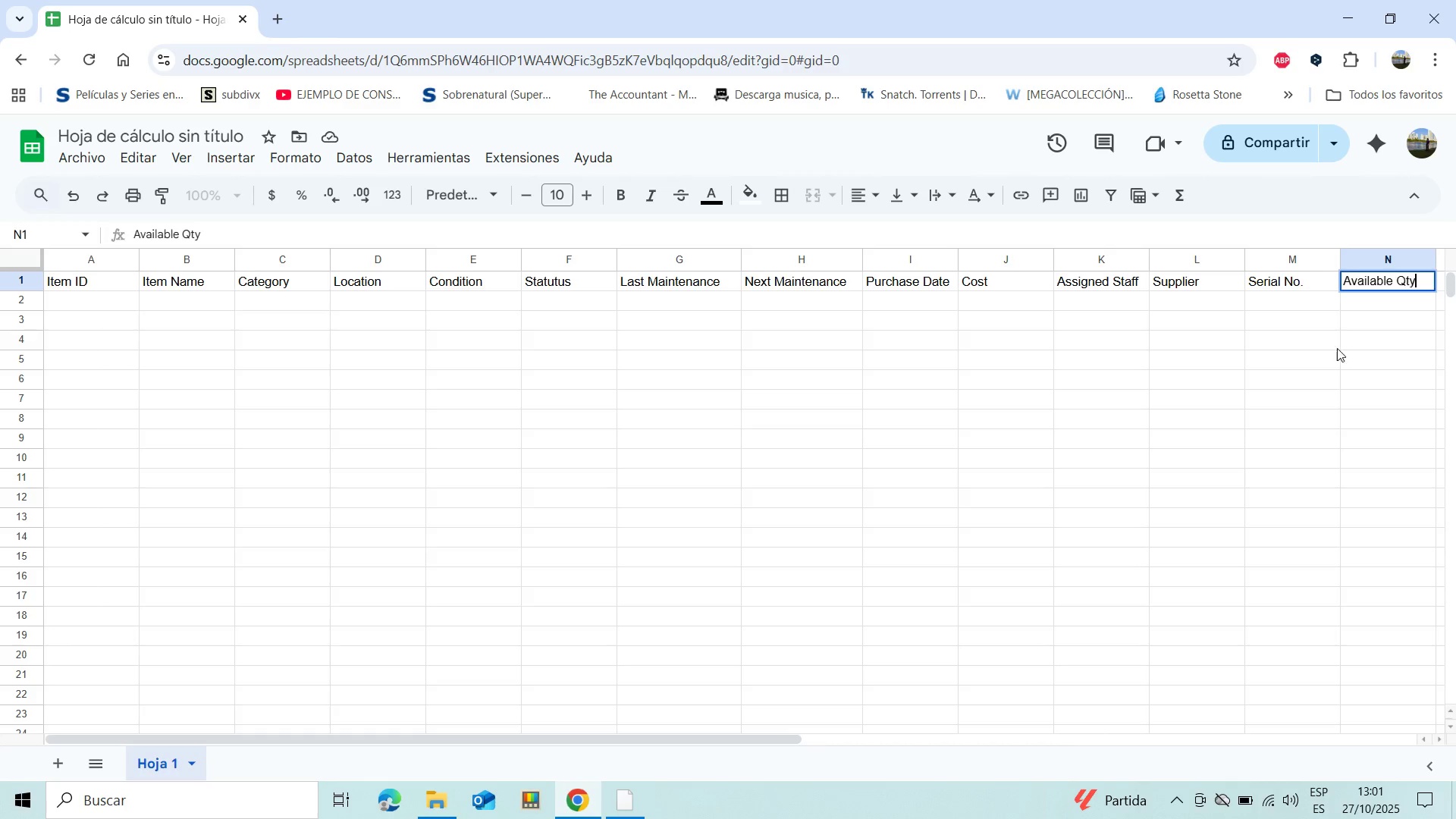 
left_click_drag(start_coordinate=[441, 741], to_coordinate=[598, 767])
 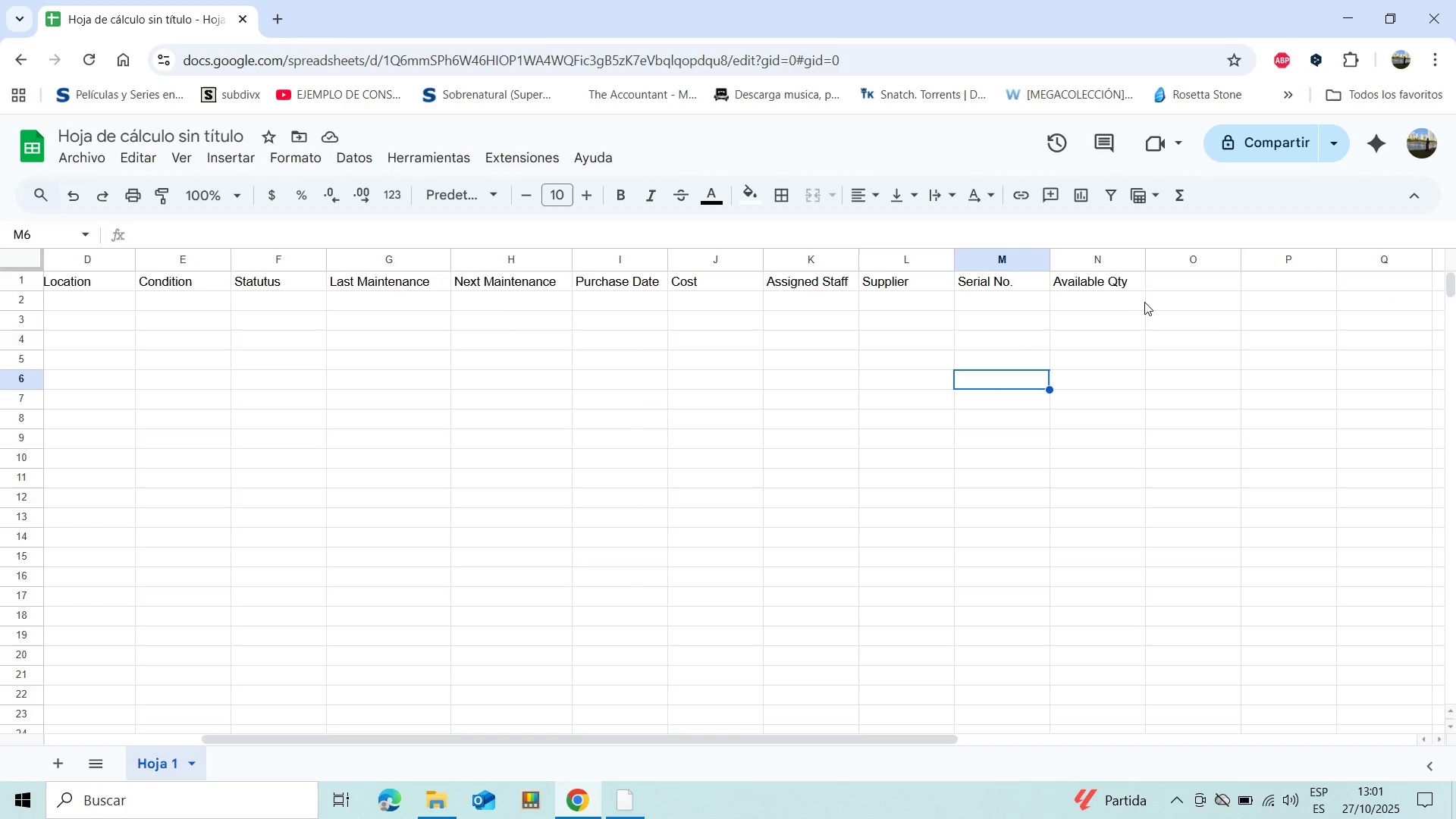 
left_click([1173, 280])
 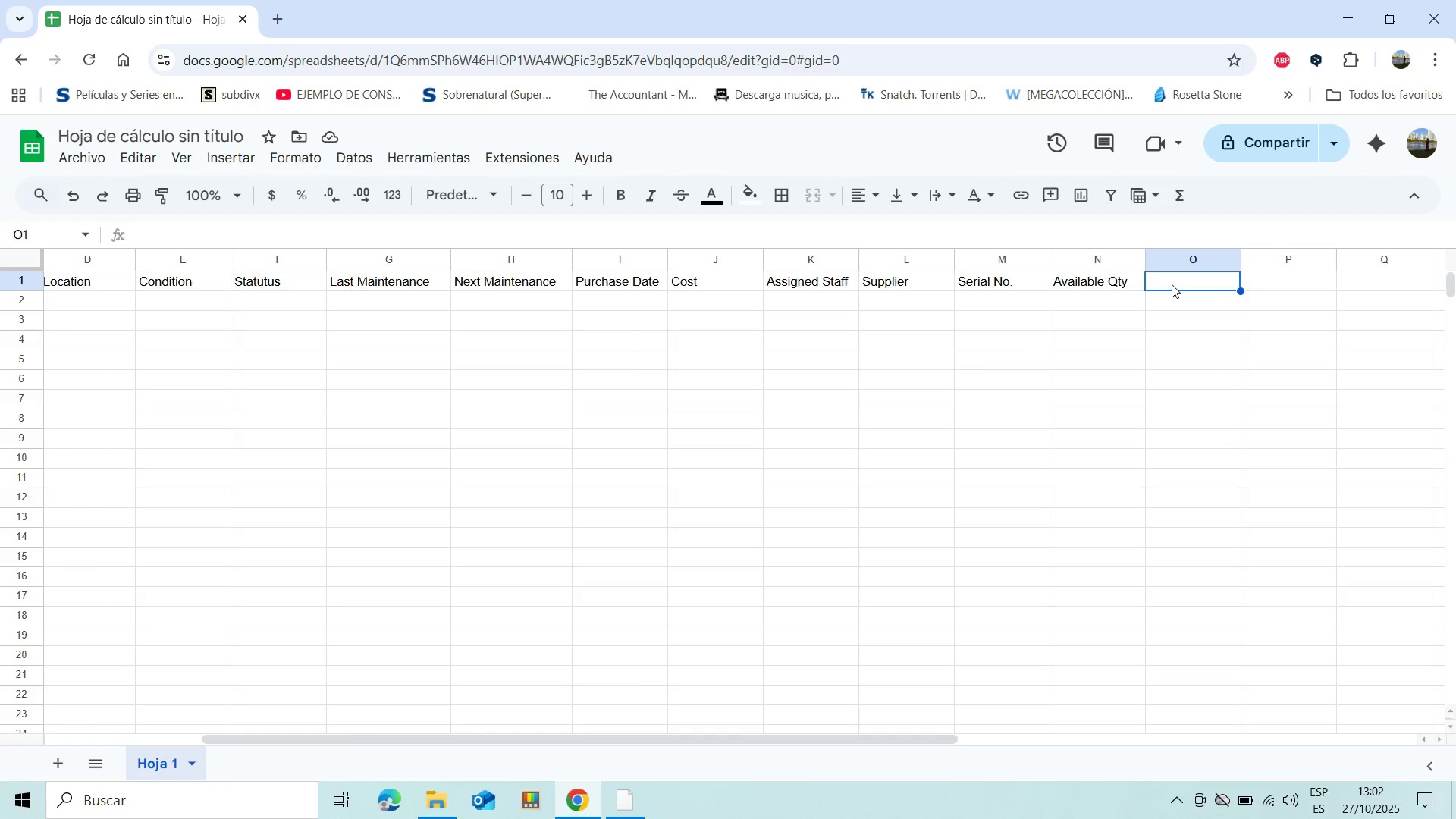 
wait(6.92)
 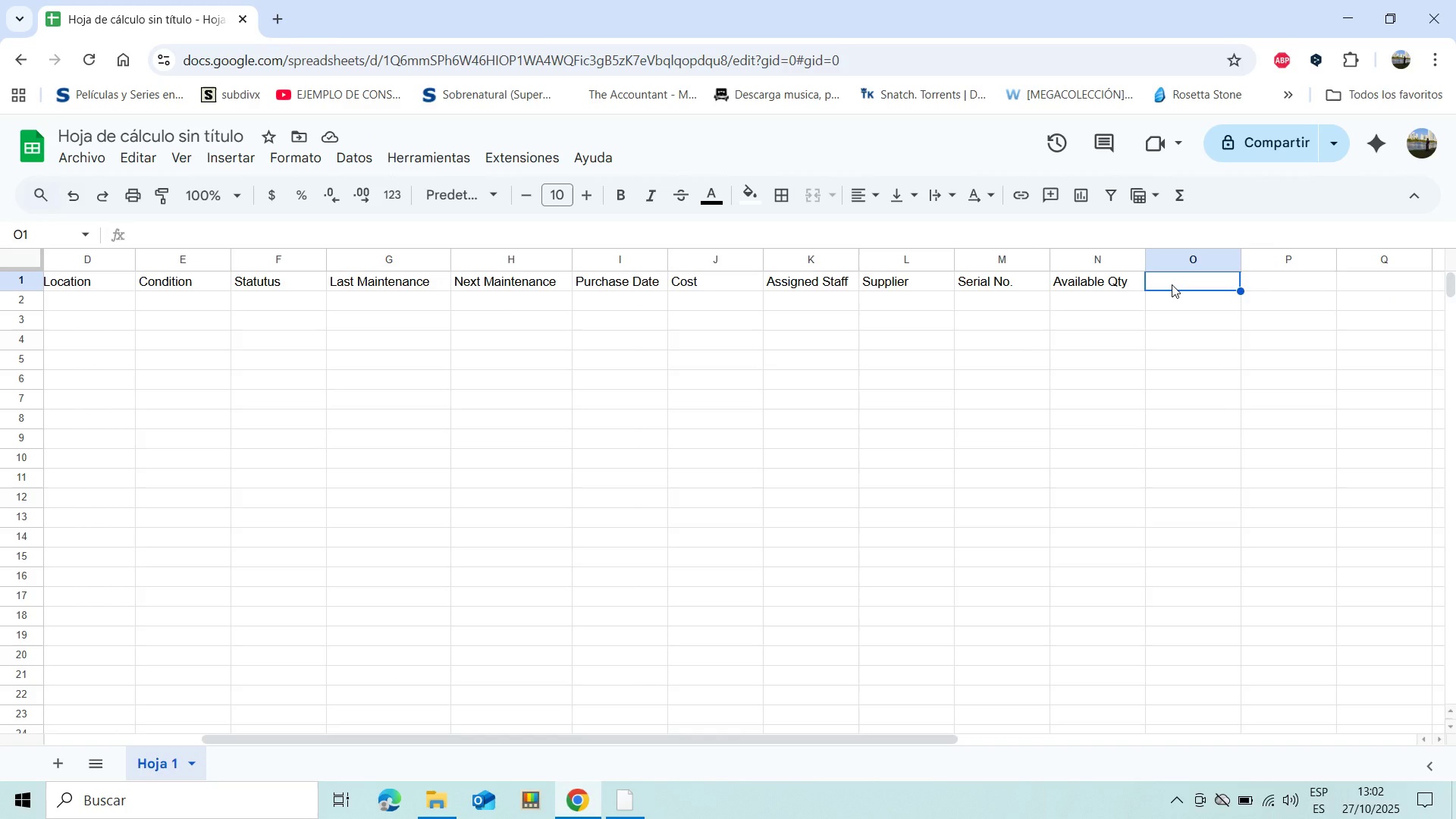 
type(Reserved )
 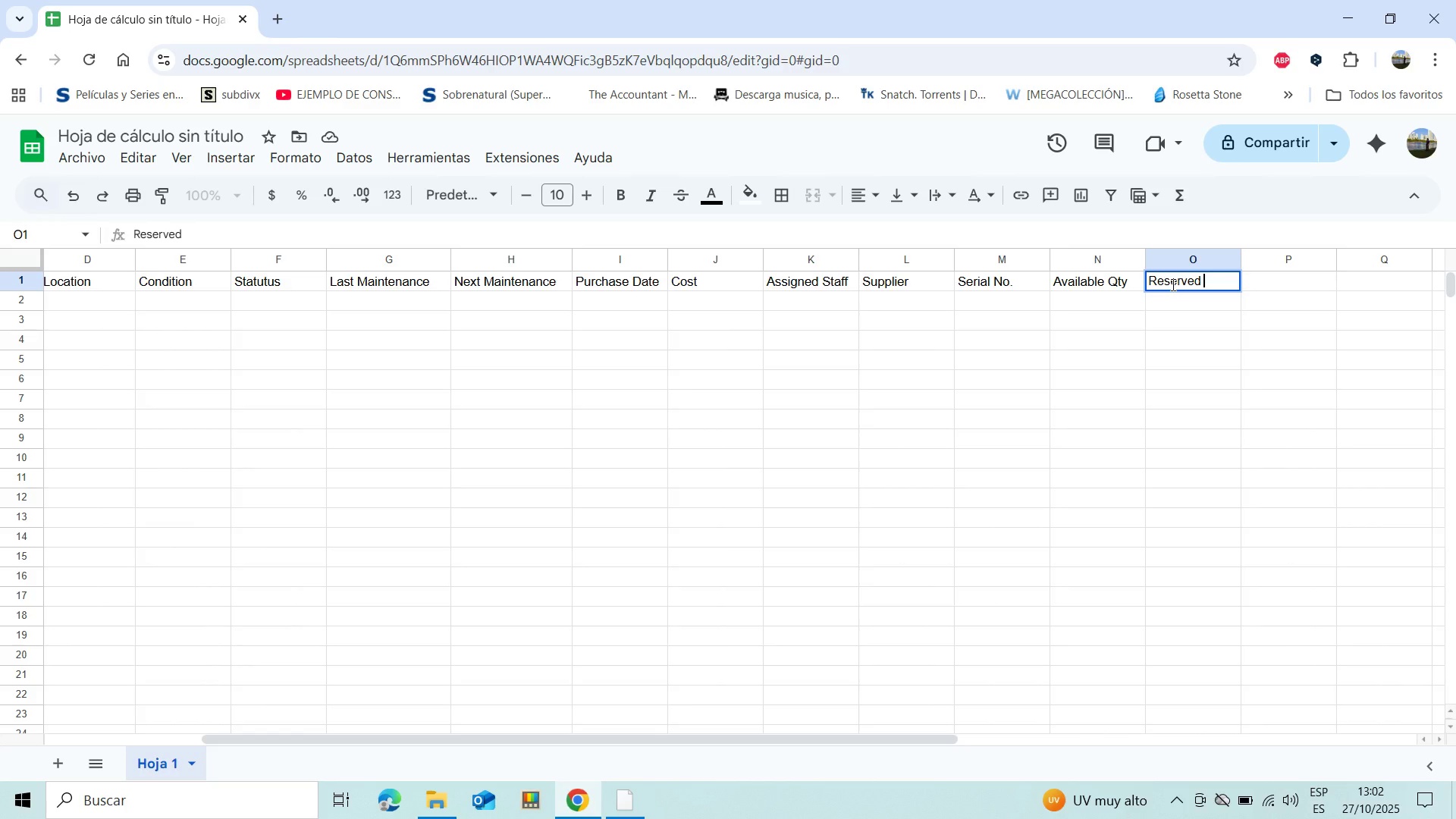 
type(Qty)
 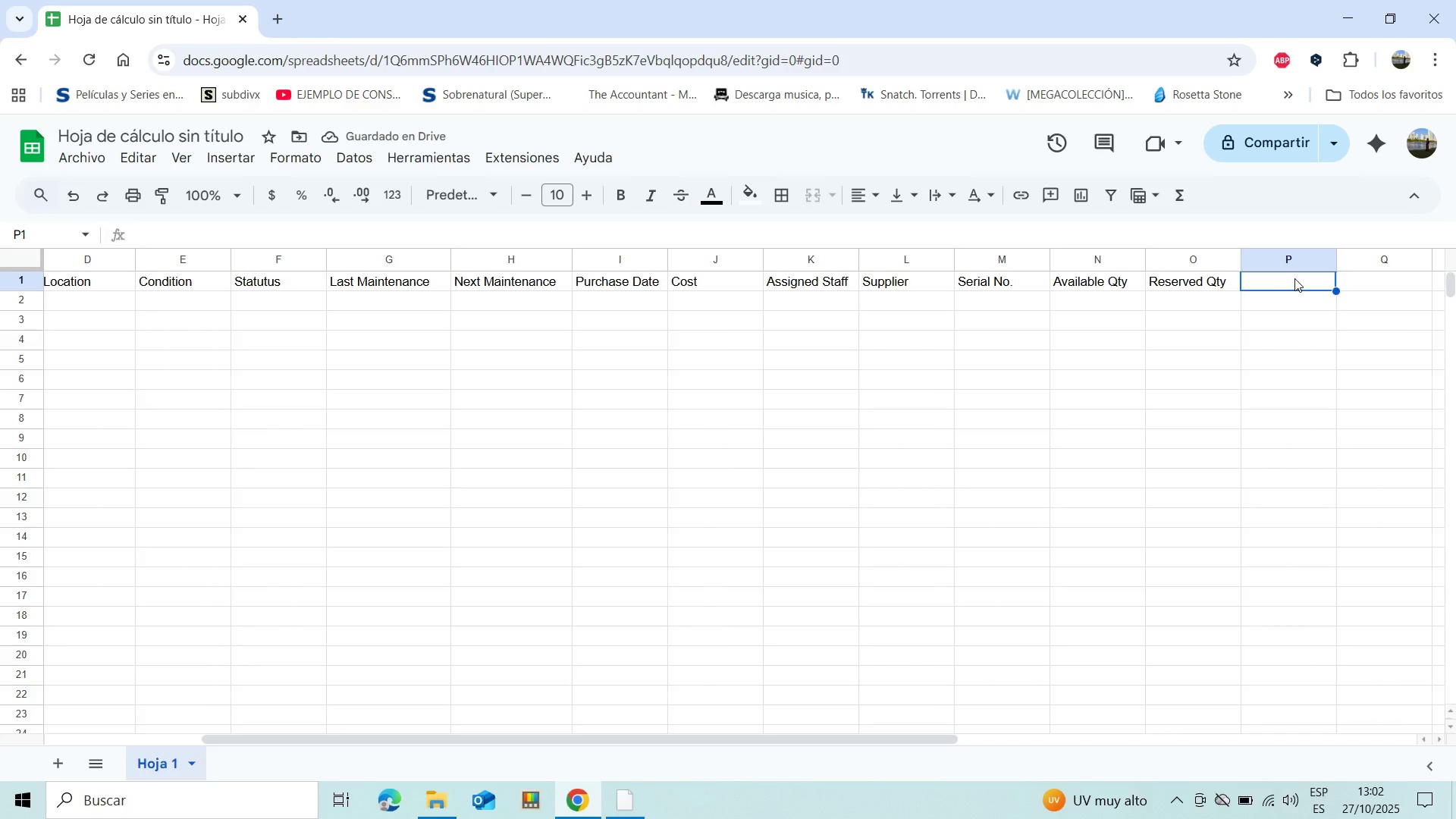 
wait(5.99)
 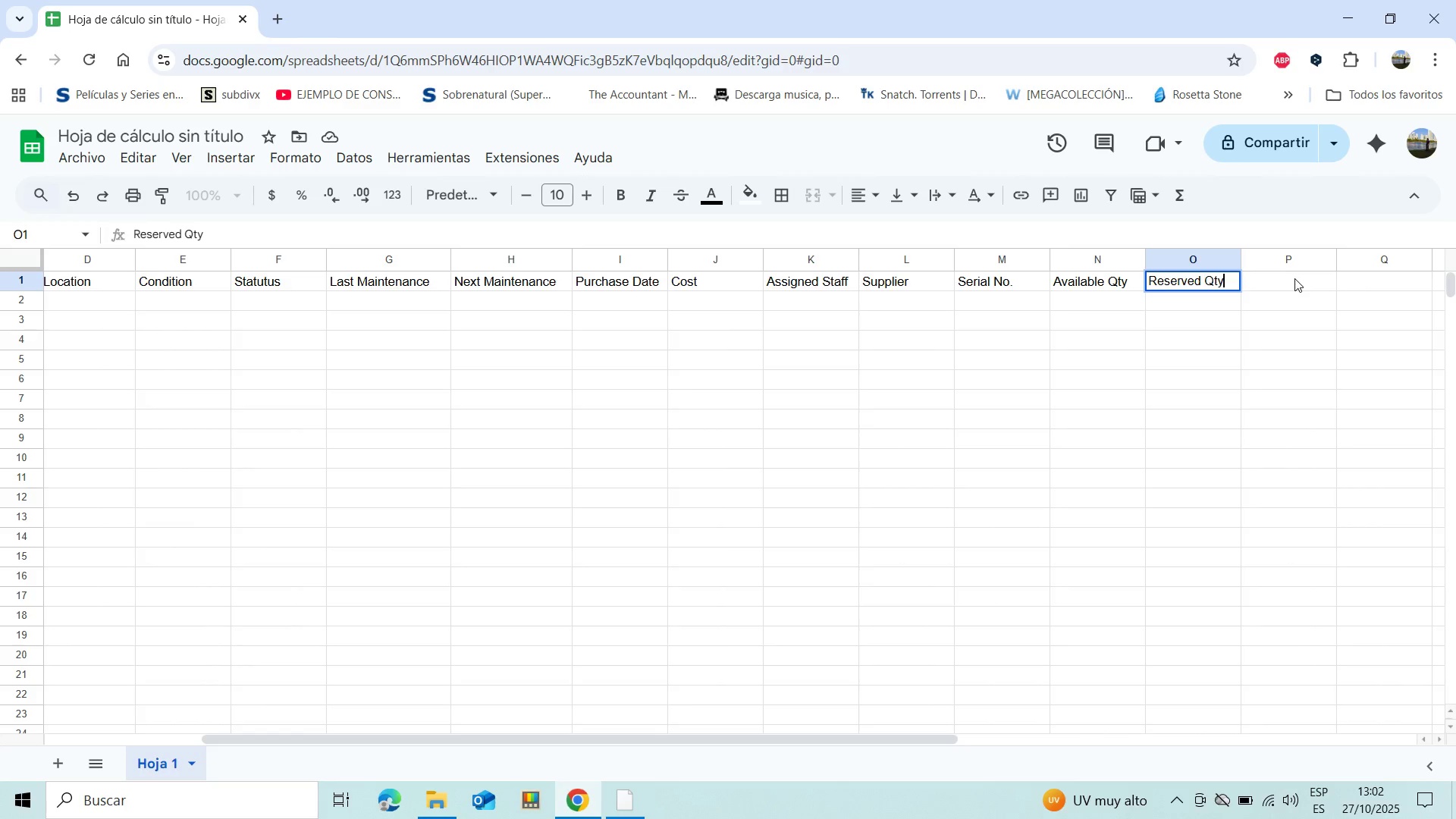 
type(In Use Qty)
 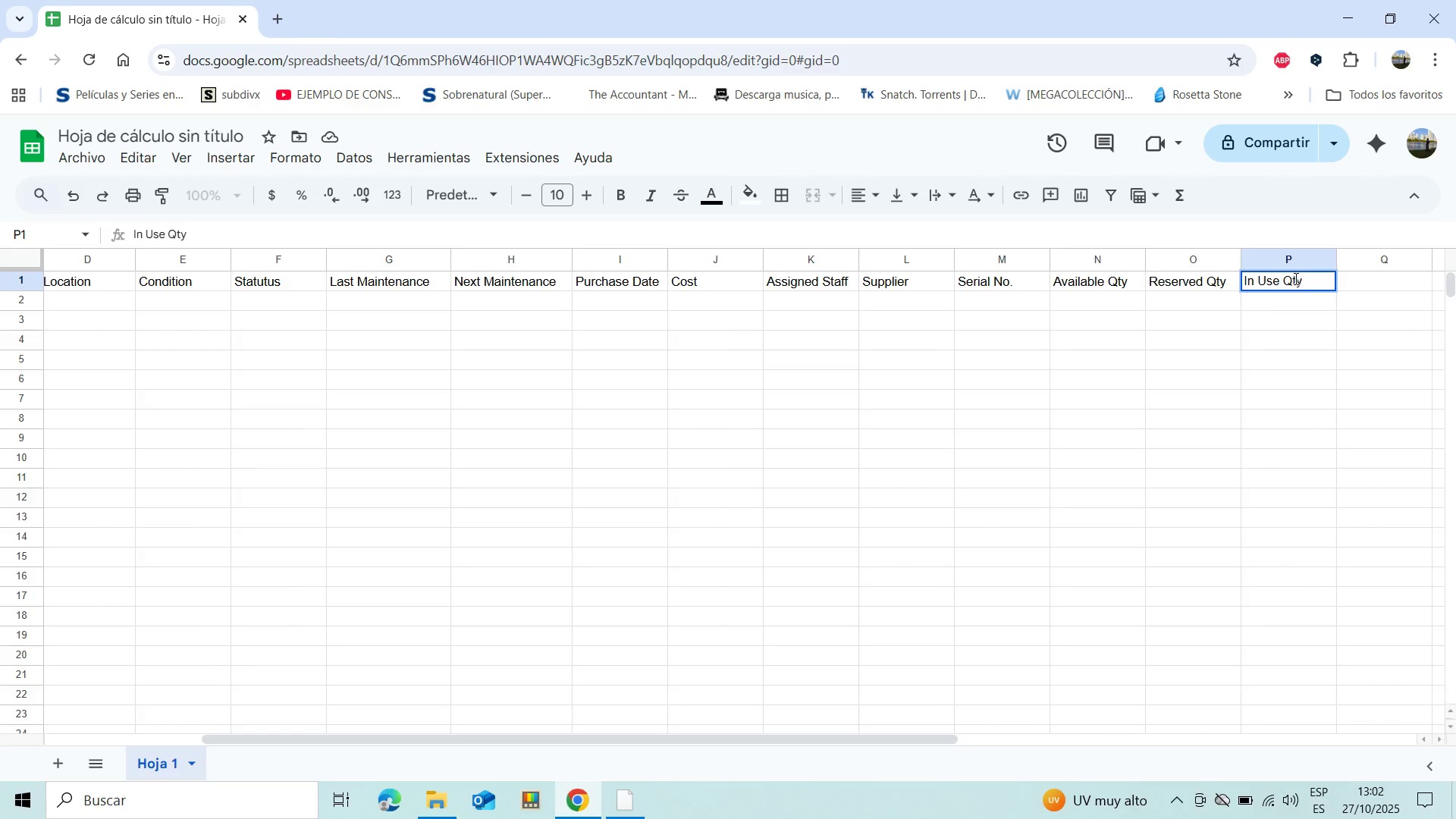 
wait(5.42)
 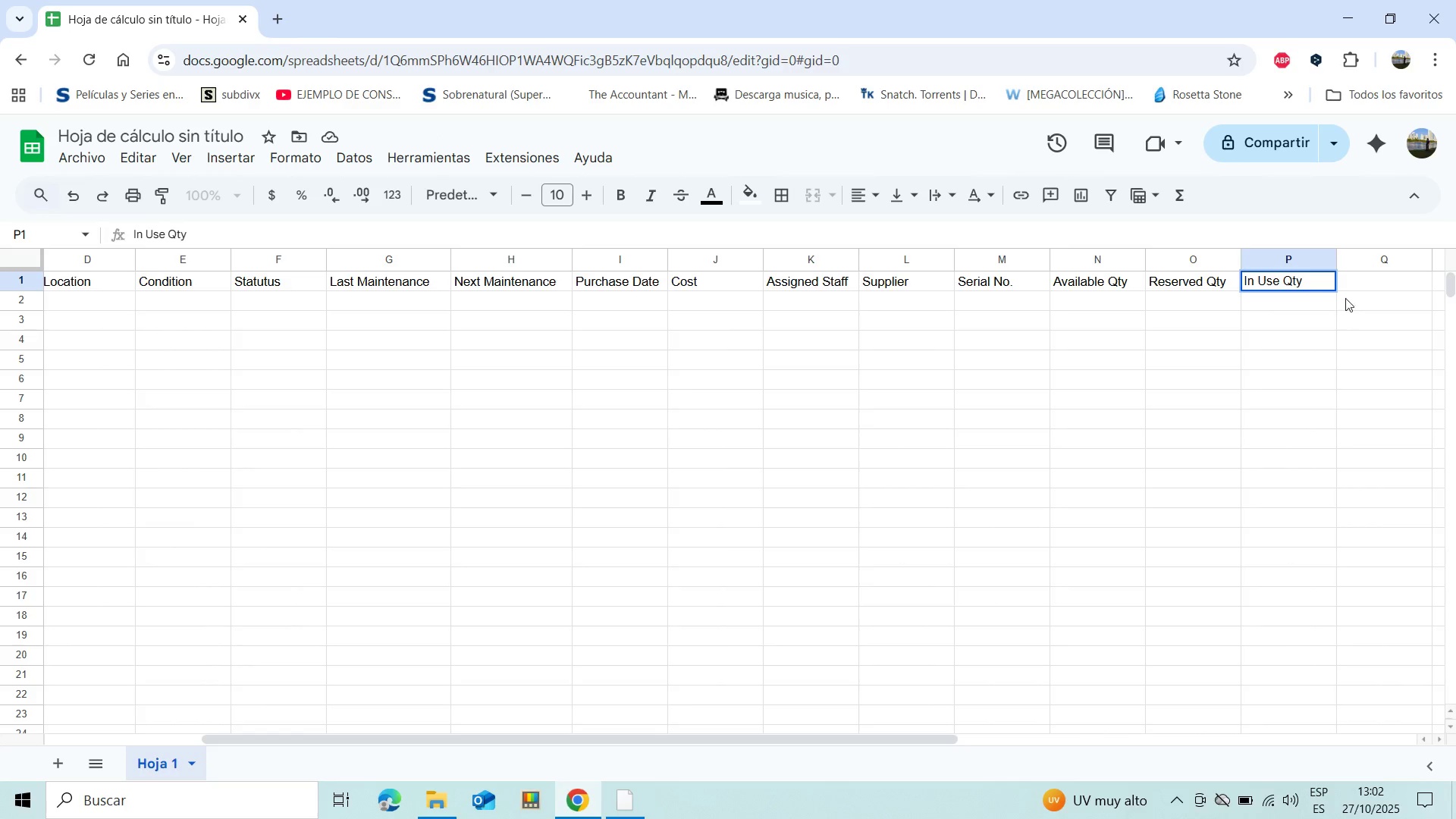 
type(Maintenan)
 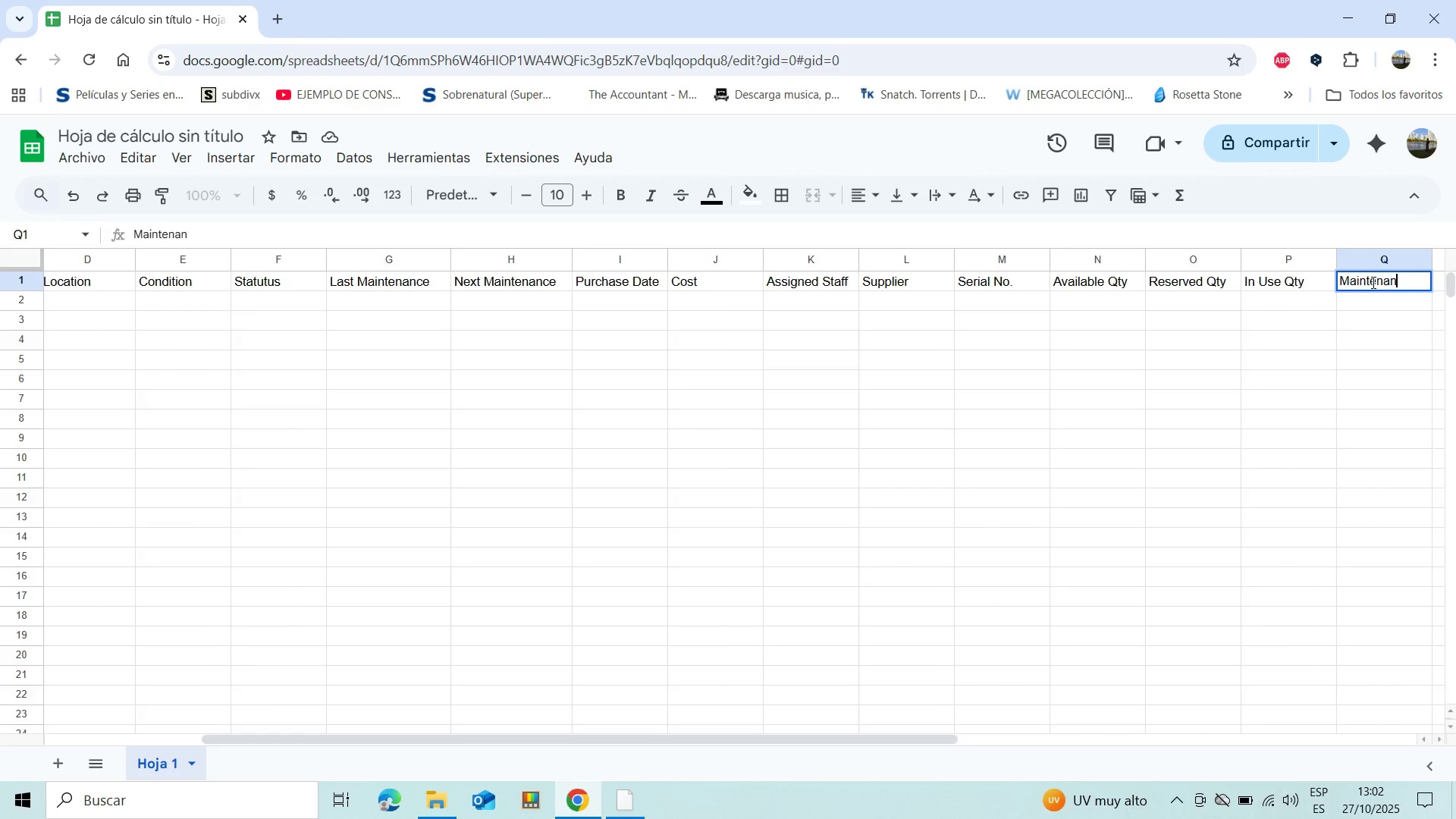 
type(ce Flag)
 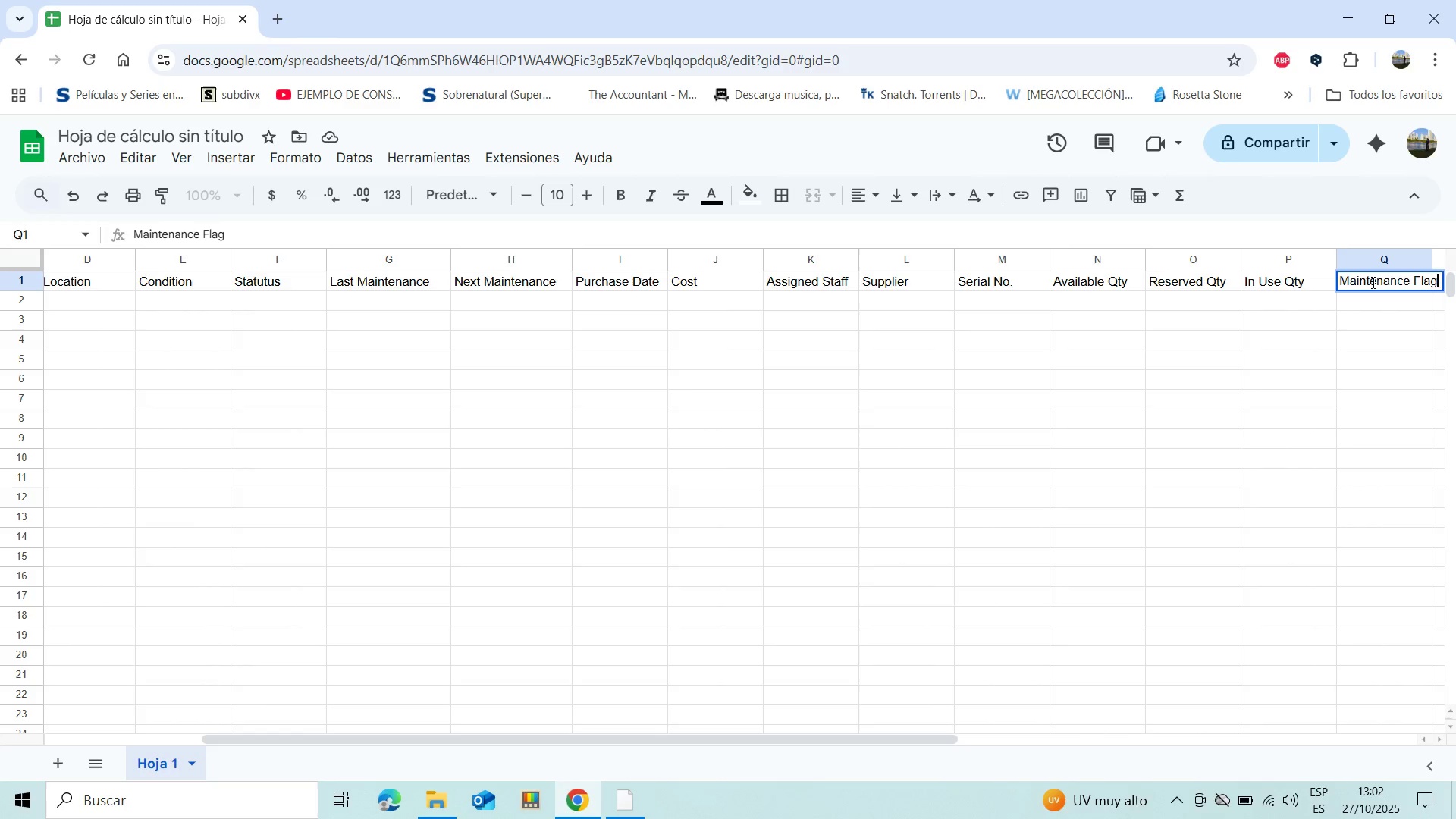 
left_click([1388, 359])
 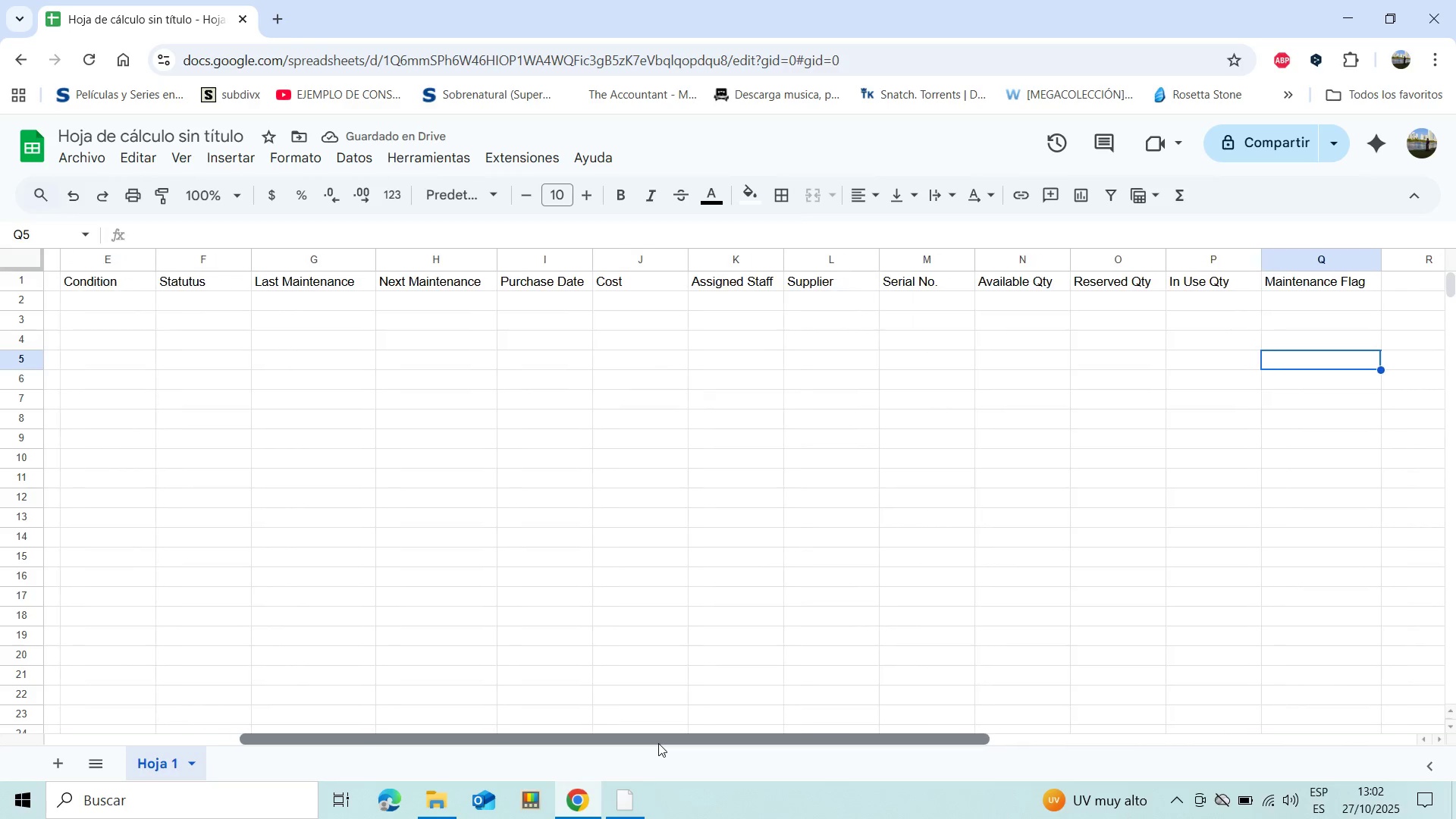 
wait(6.91)
 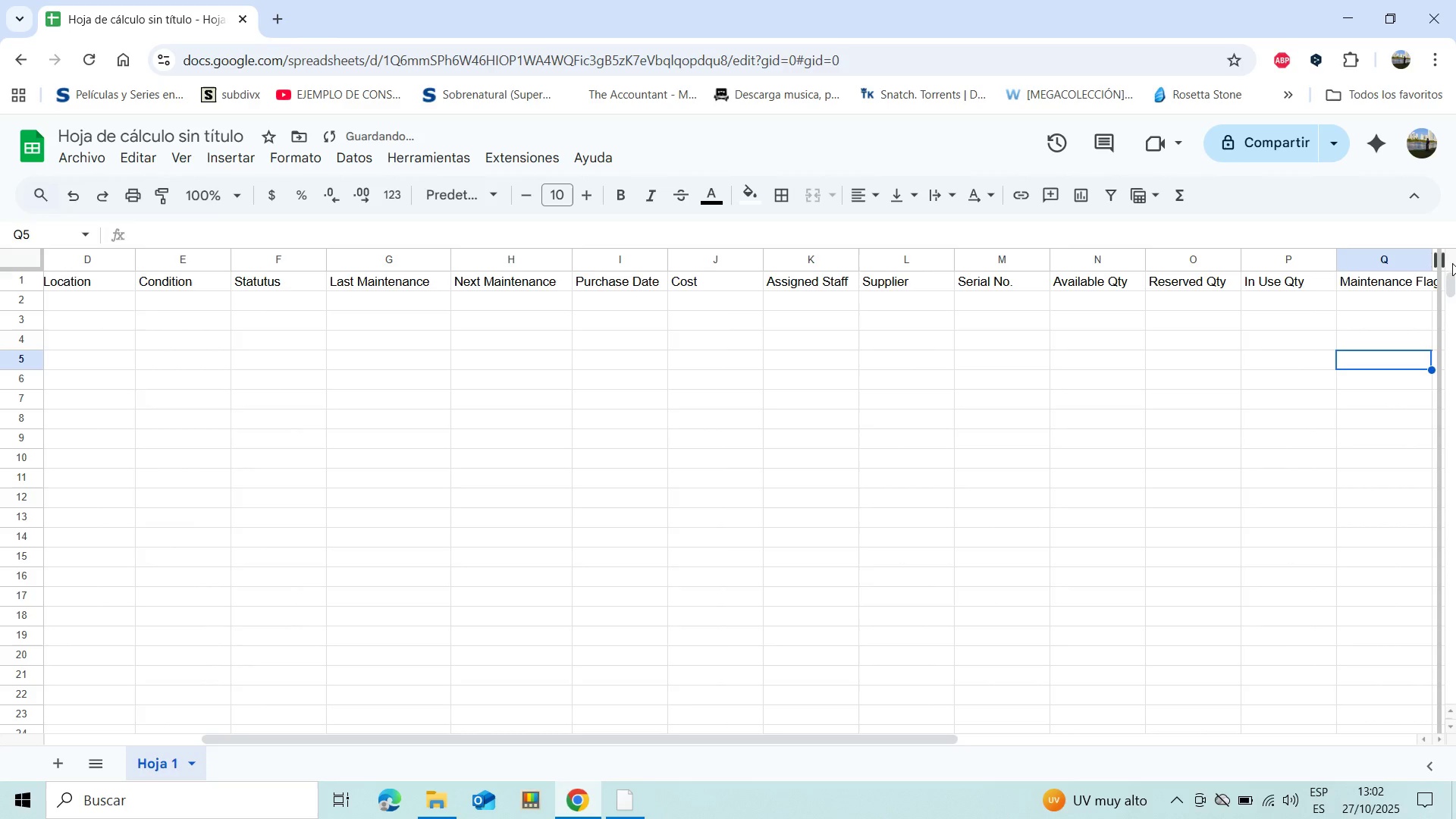 
left_click([1309, 278])
 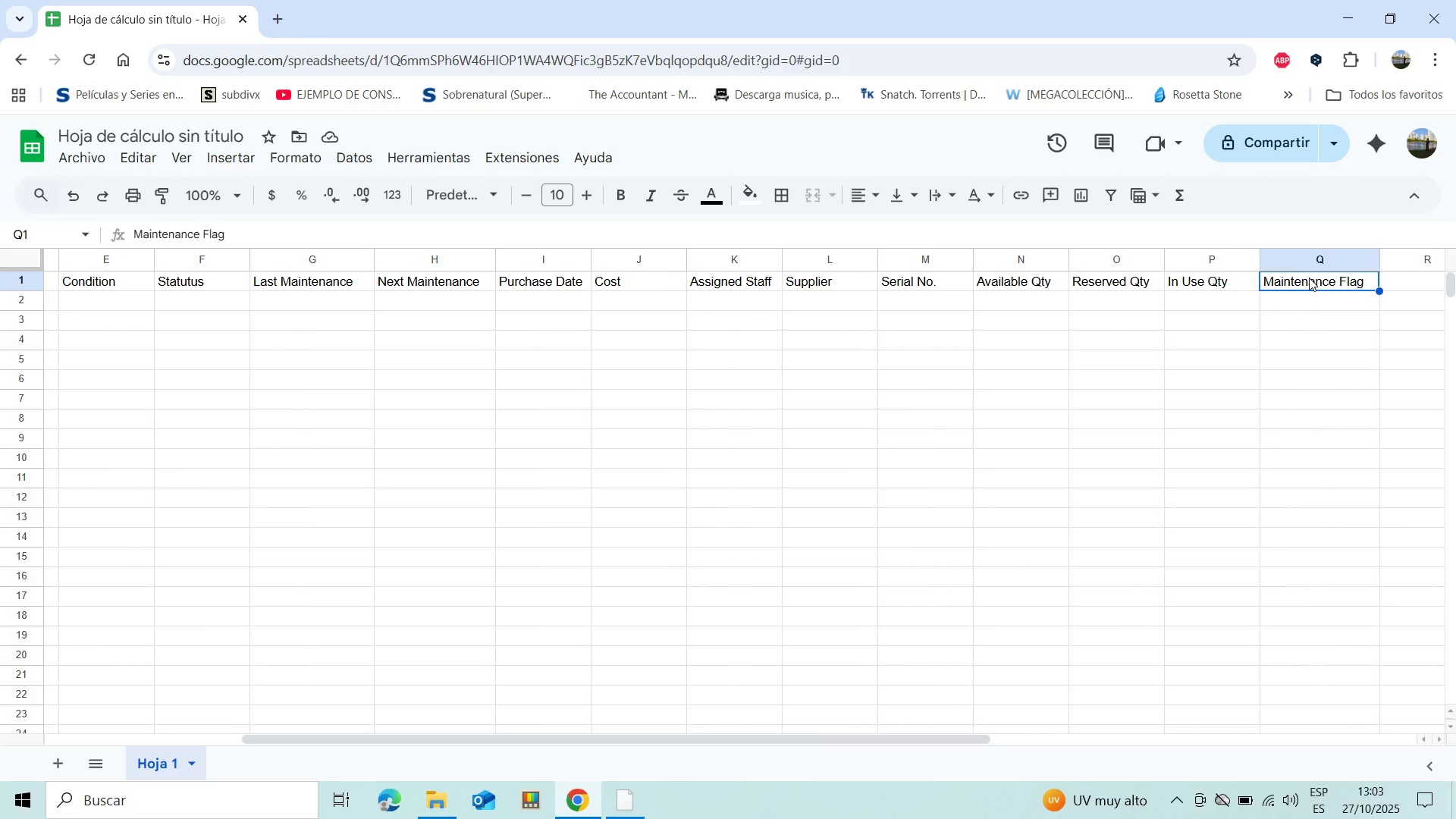 
key(Shift+ArrowLeft)
 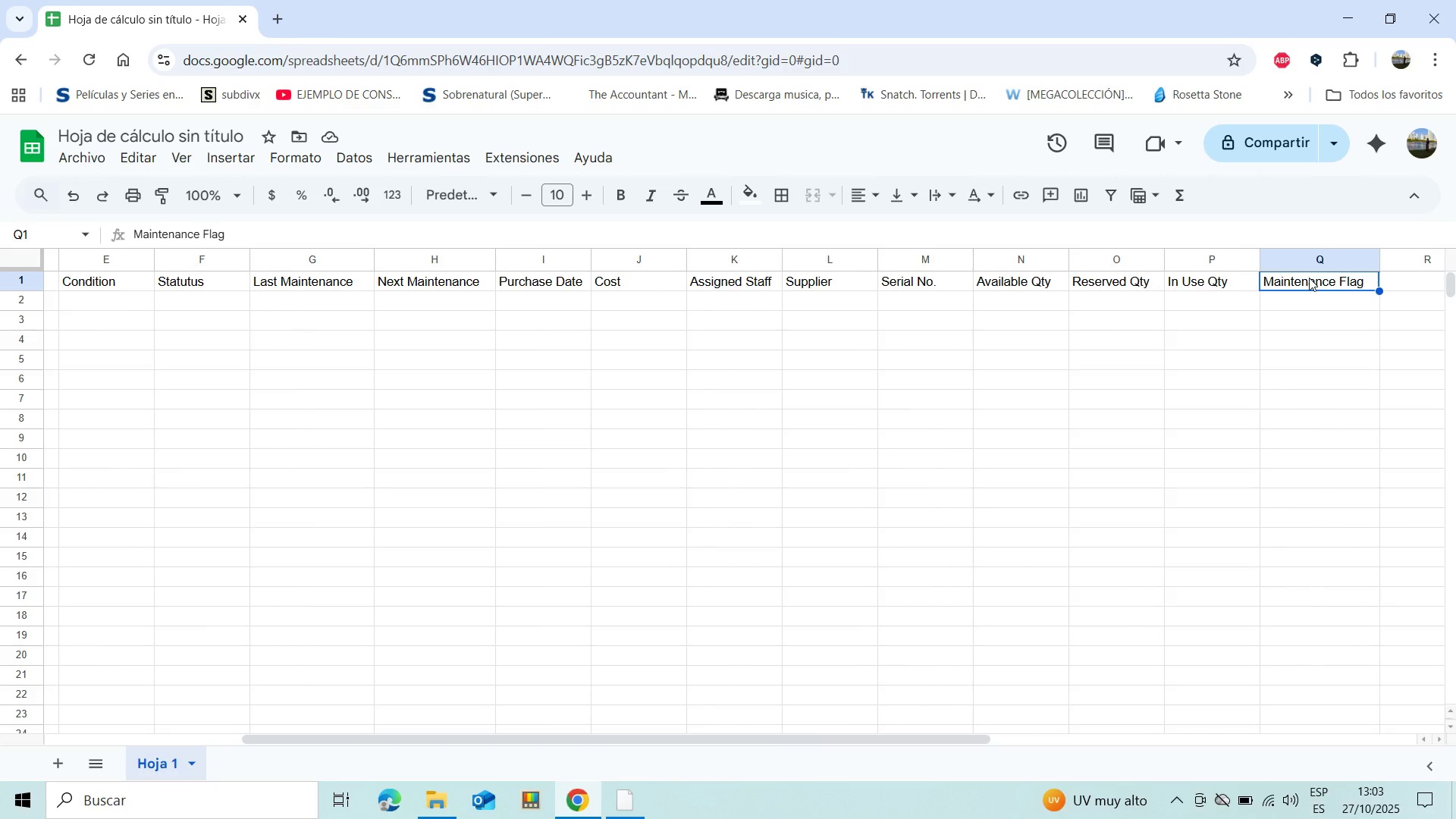 
key(Shift+ArrowLeft)
 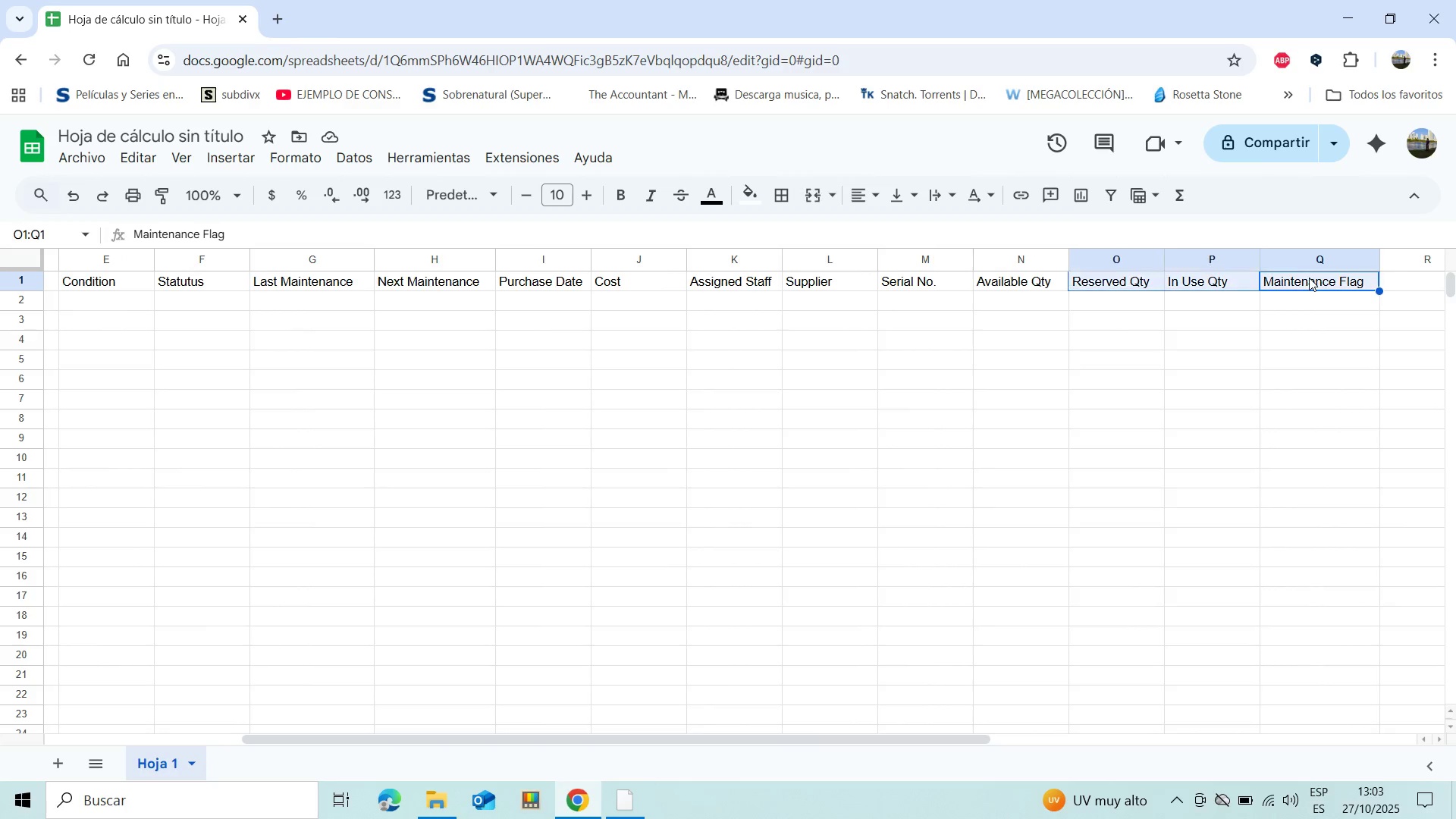 
hold_key(key=ArrowLeft, duration=1.5)
 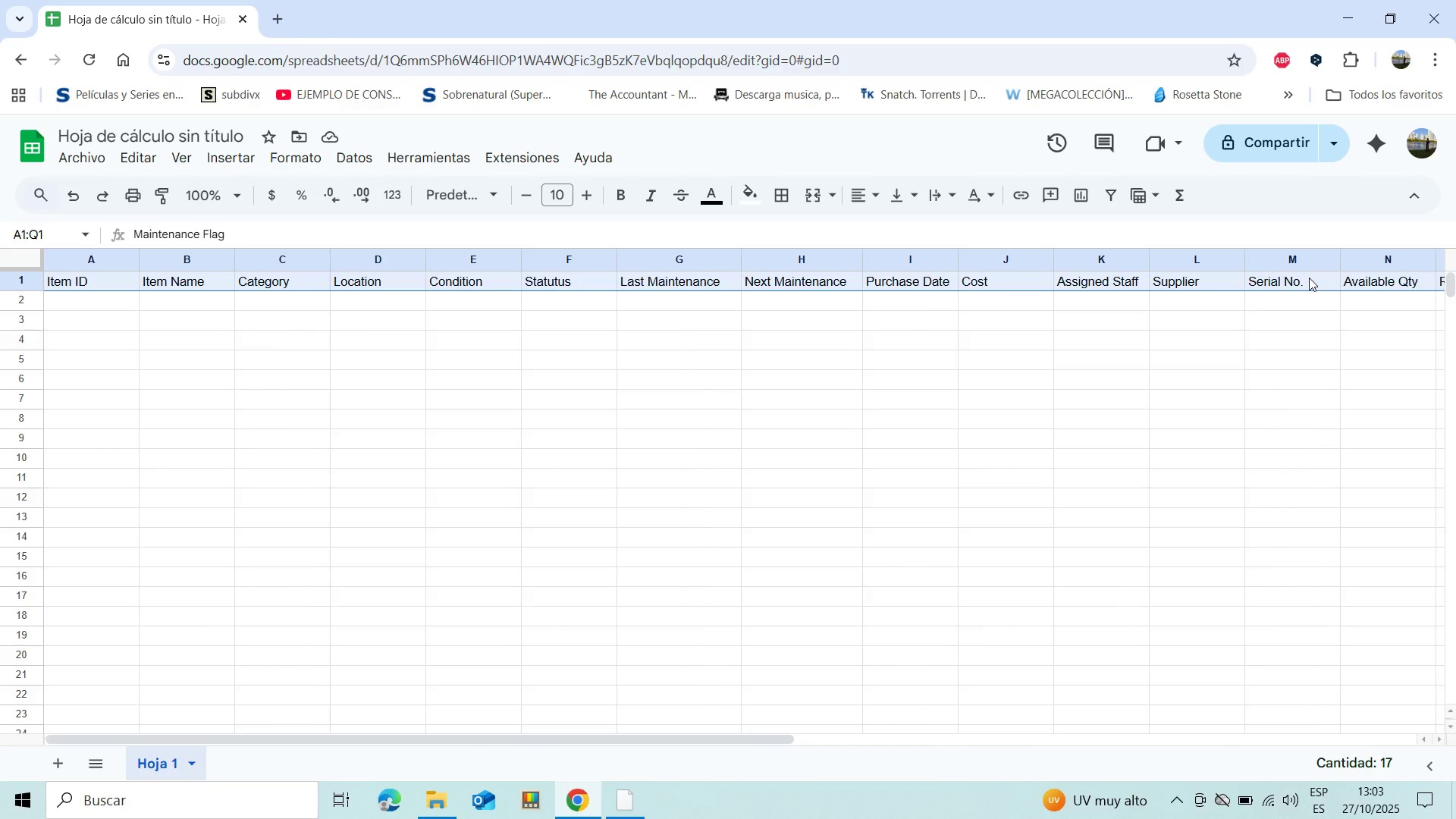 
key(Shift+ArrowLeft)
 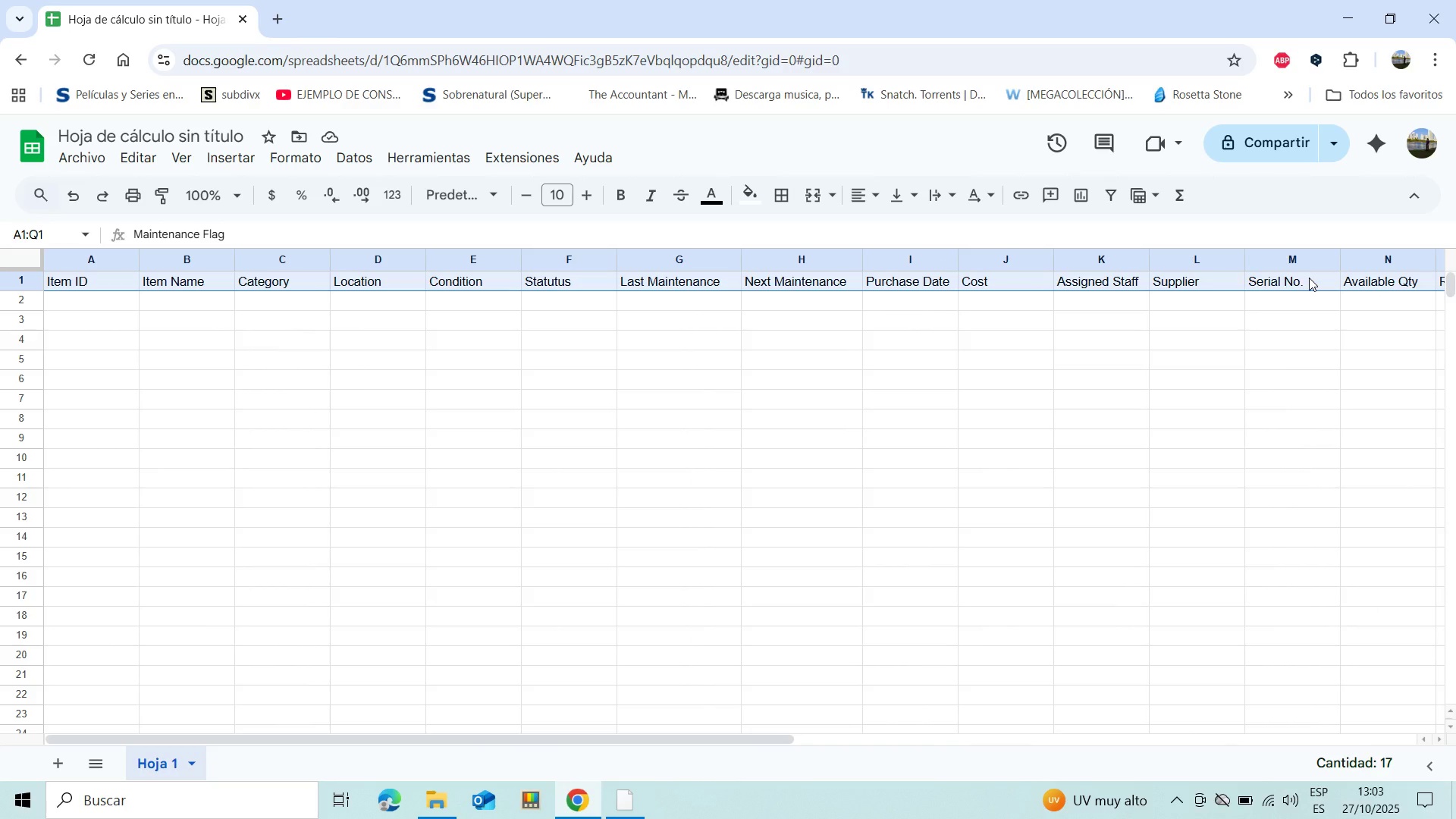 
key(Shift+ArrowLeft)
 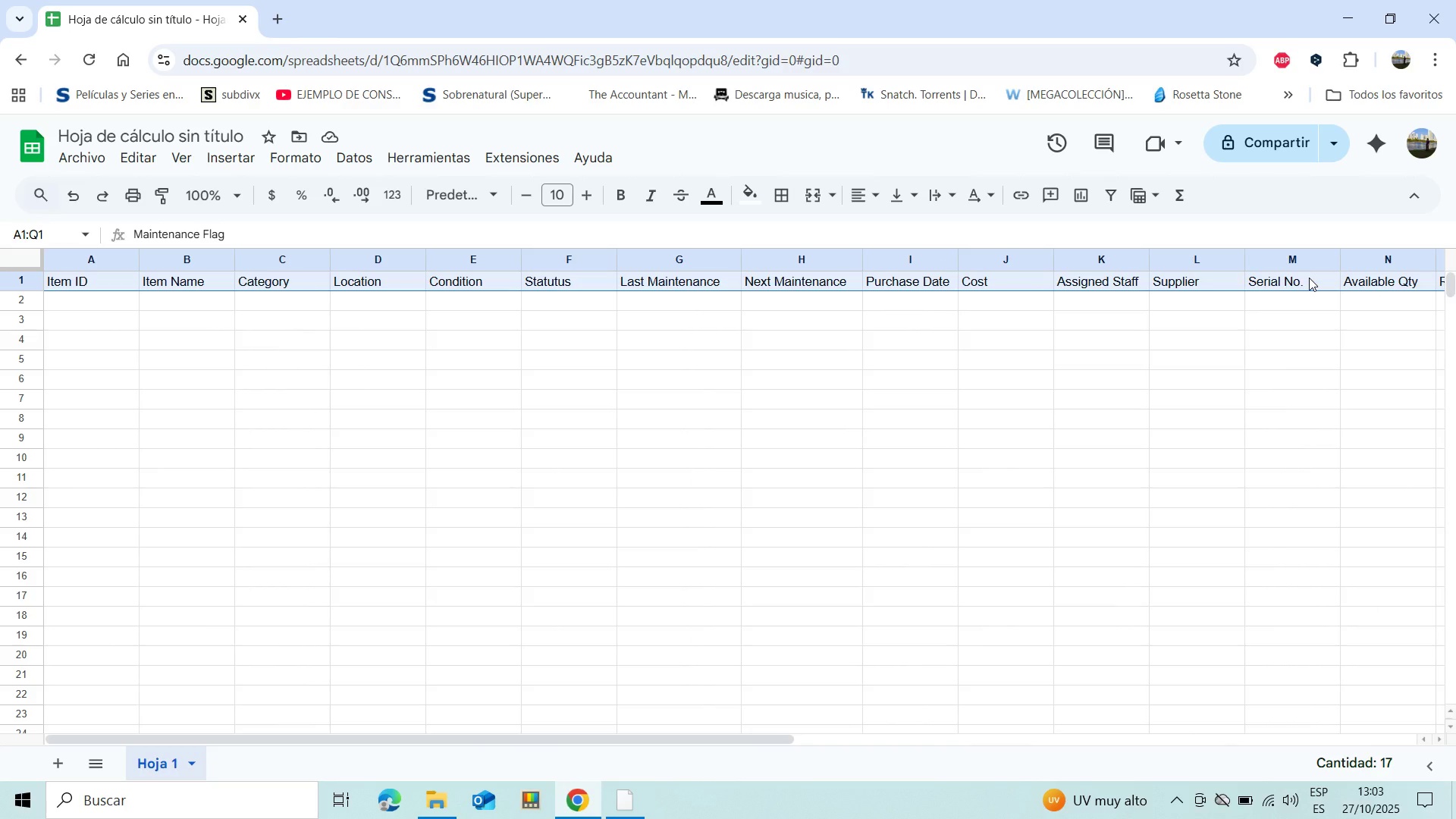 
key(Shift+ArrowLeft)
 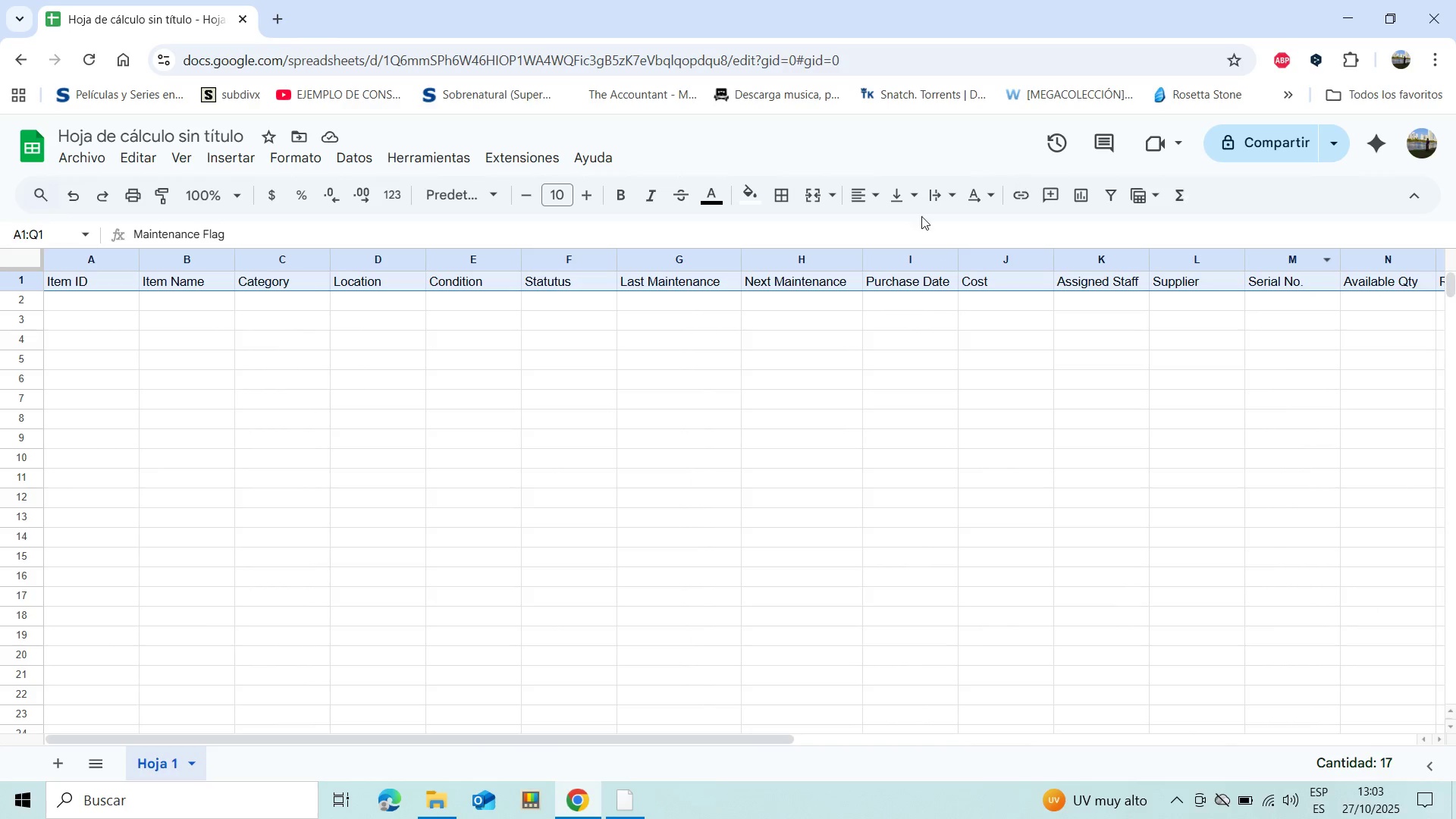 
left_click([864, 202])
 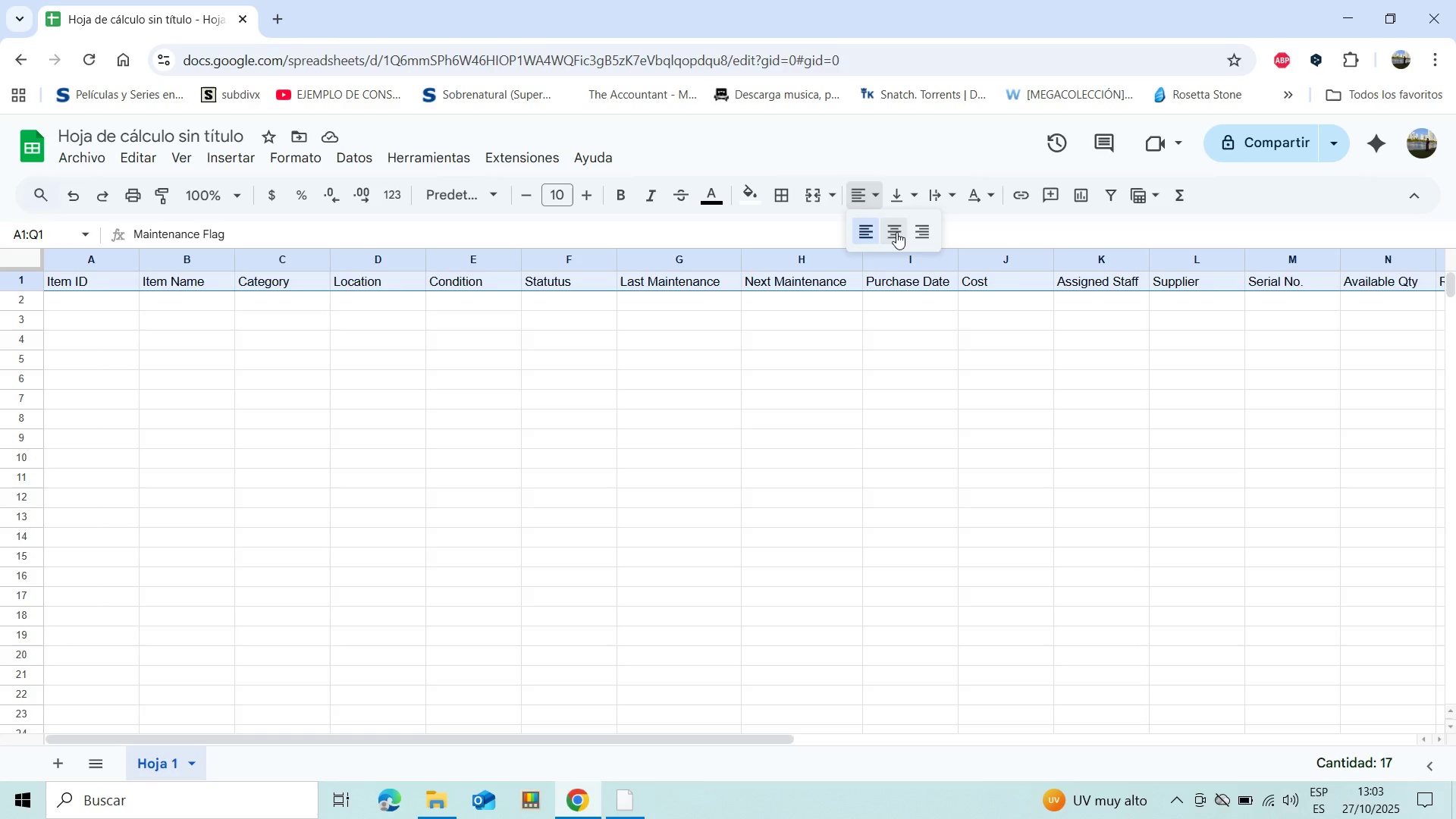 
left_click([896, 232])
 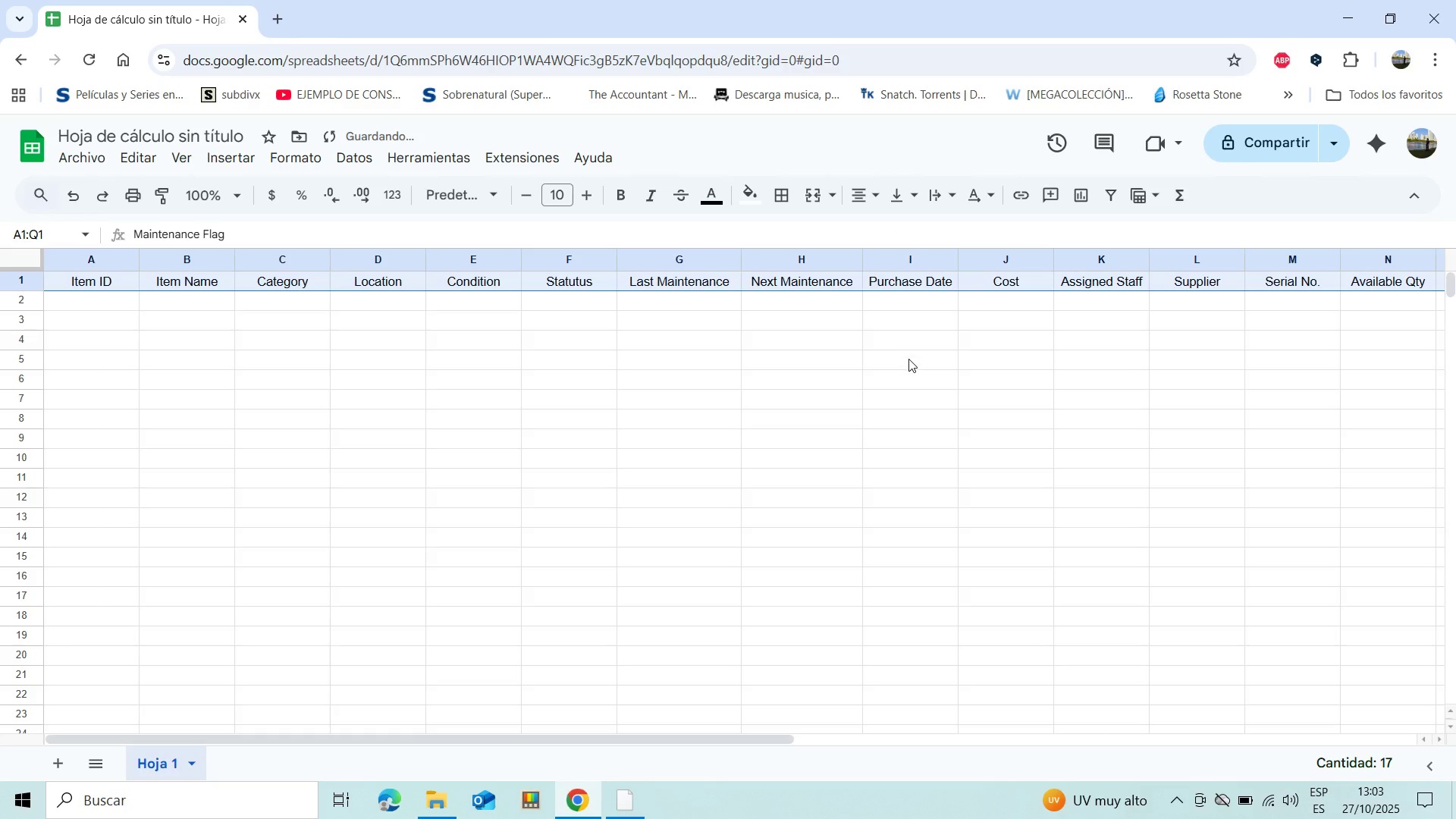 
left_click([909, 359])
 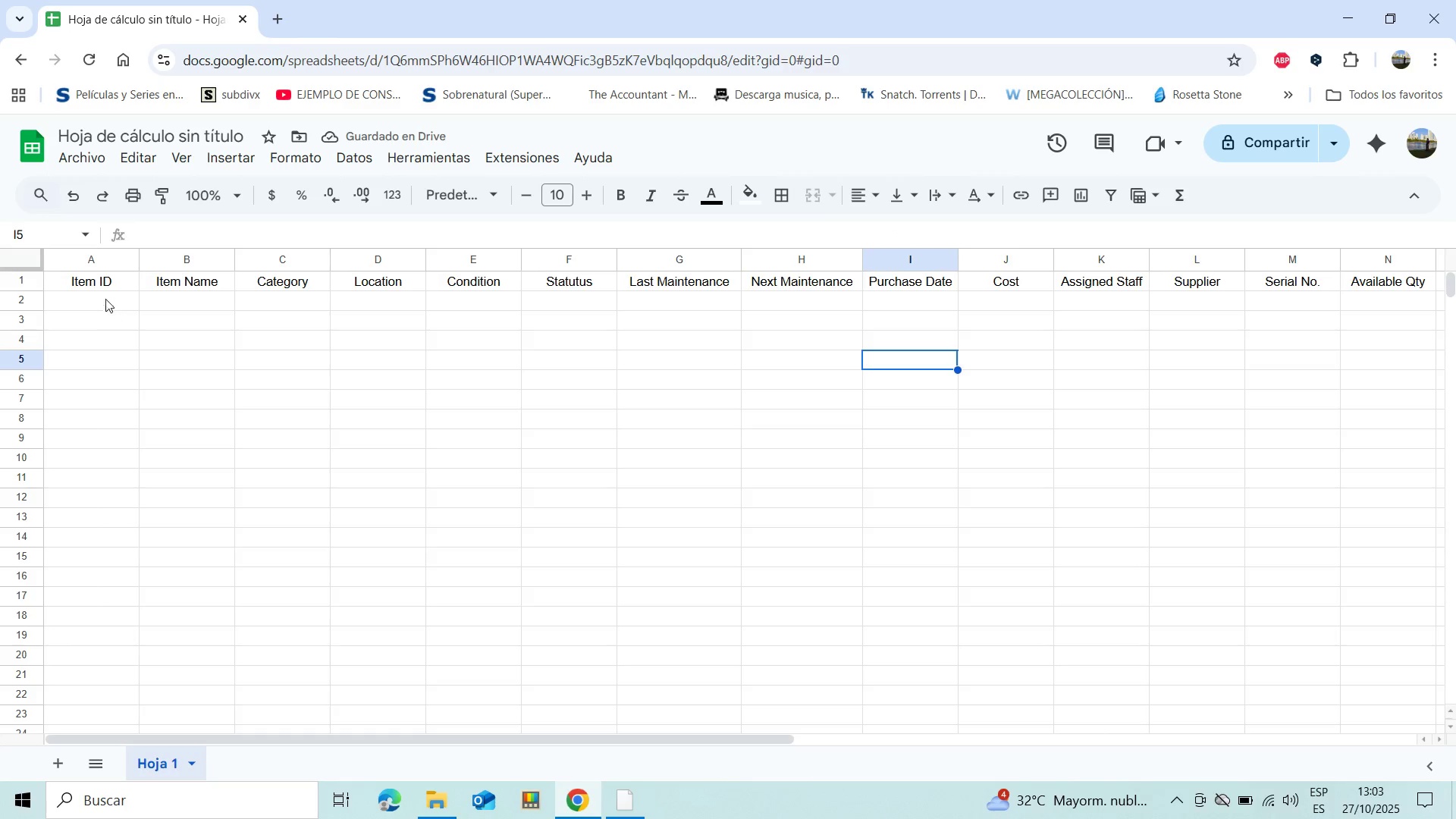 
left_click([89, 304])
 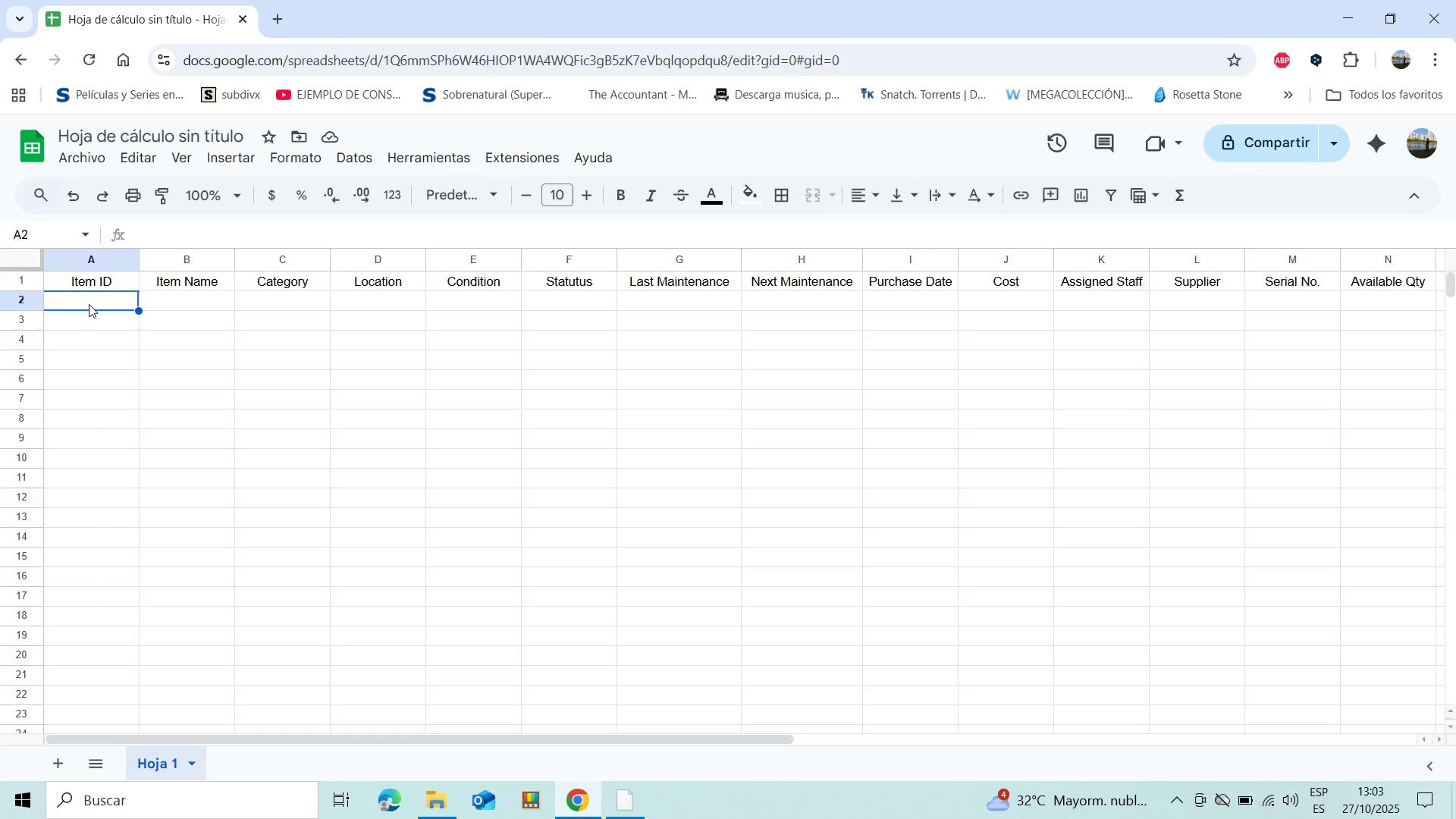 
wait(8.88)
 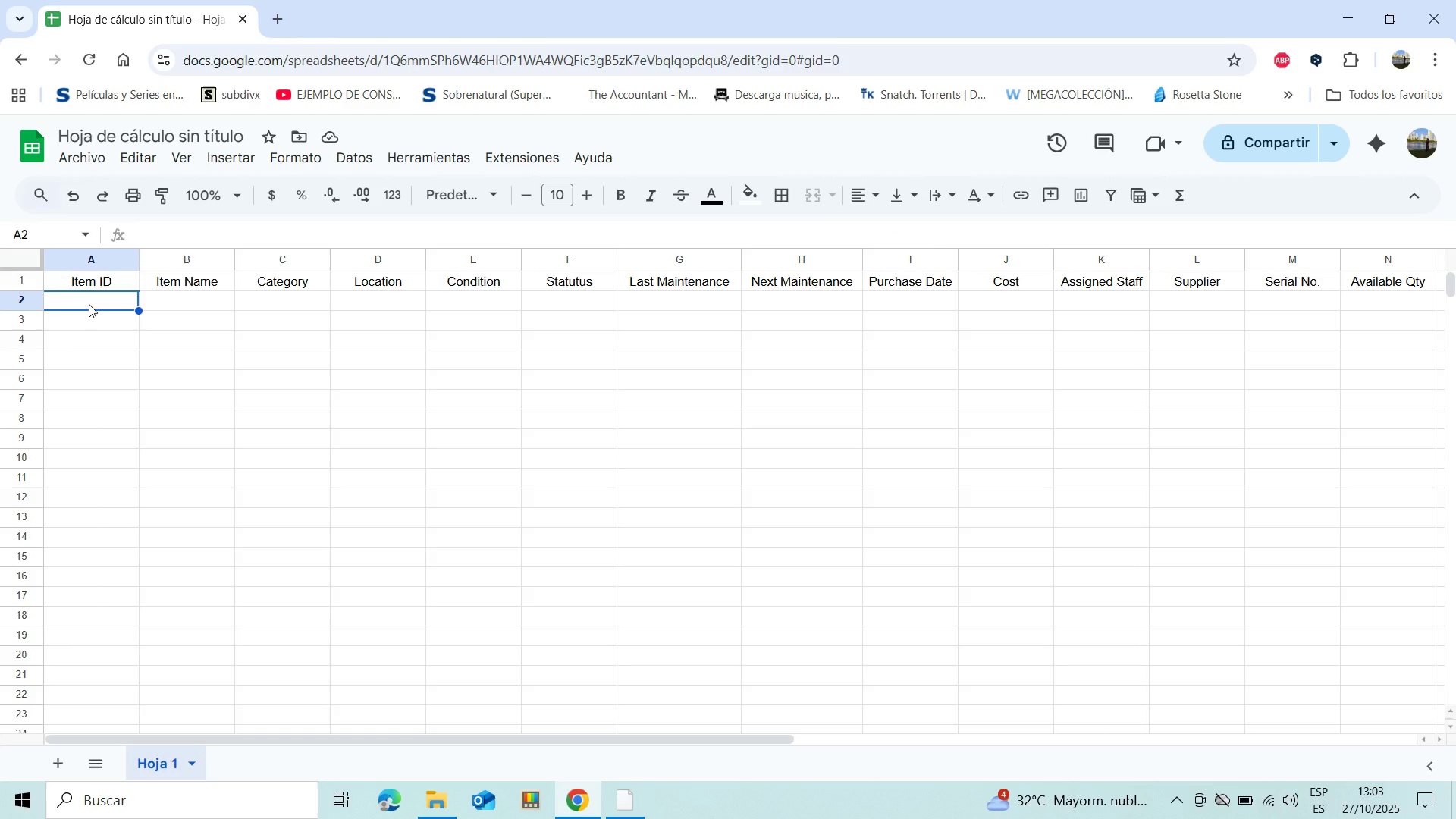 
type(AV001)
 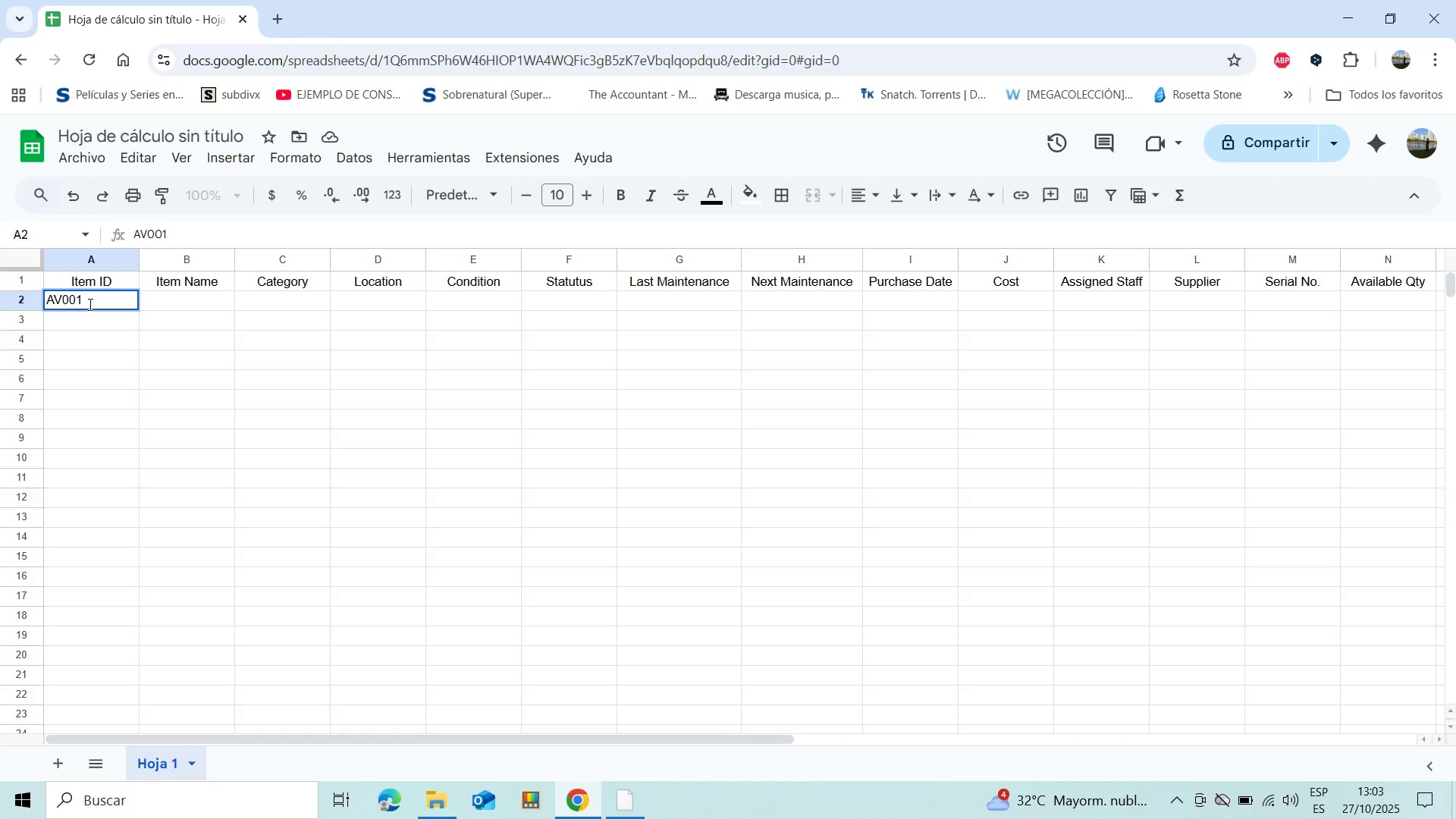 
key(Enter)
 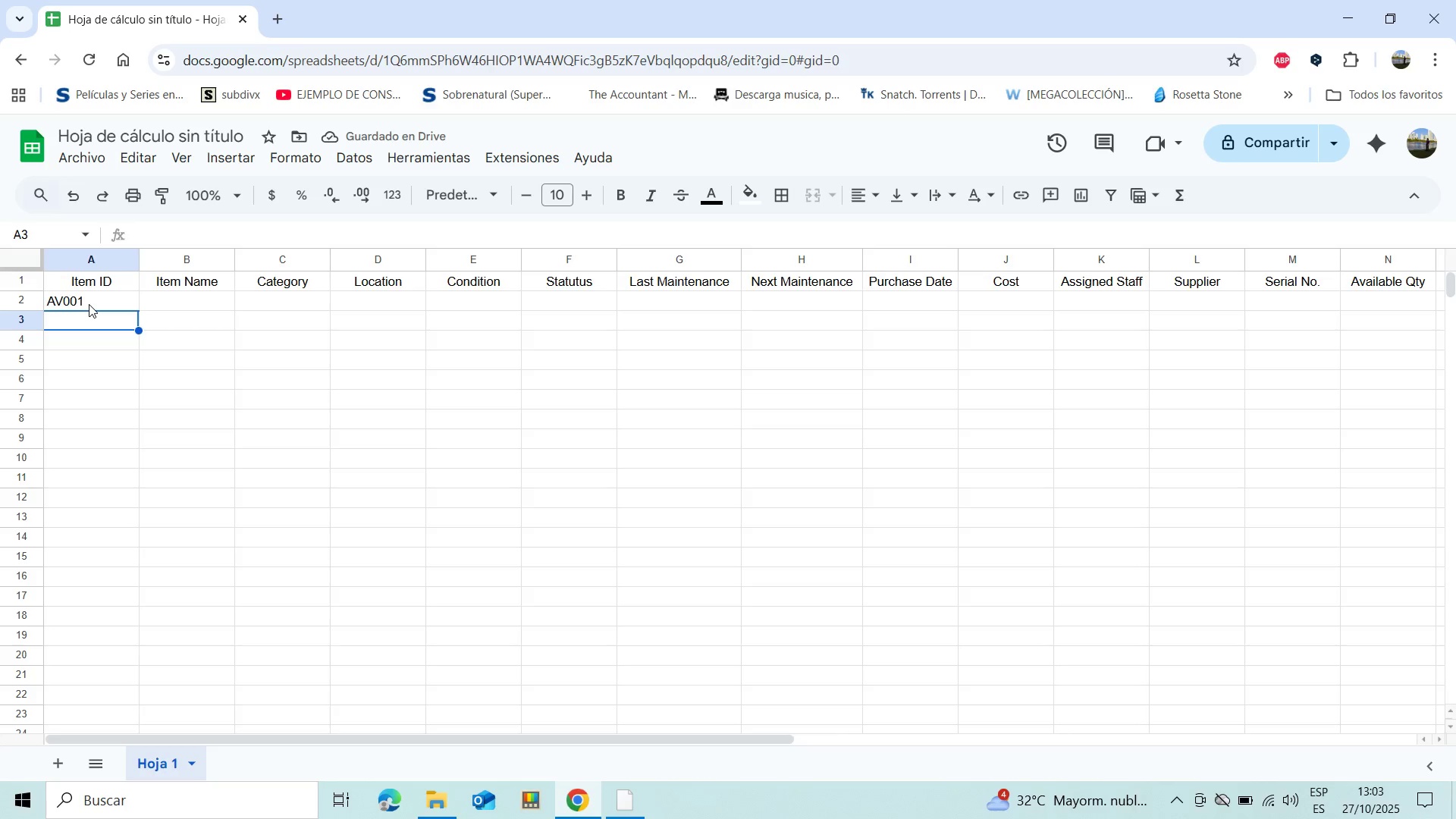 
type(Av002)
 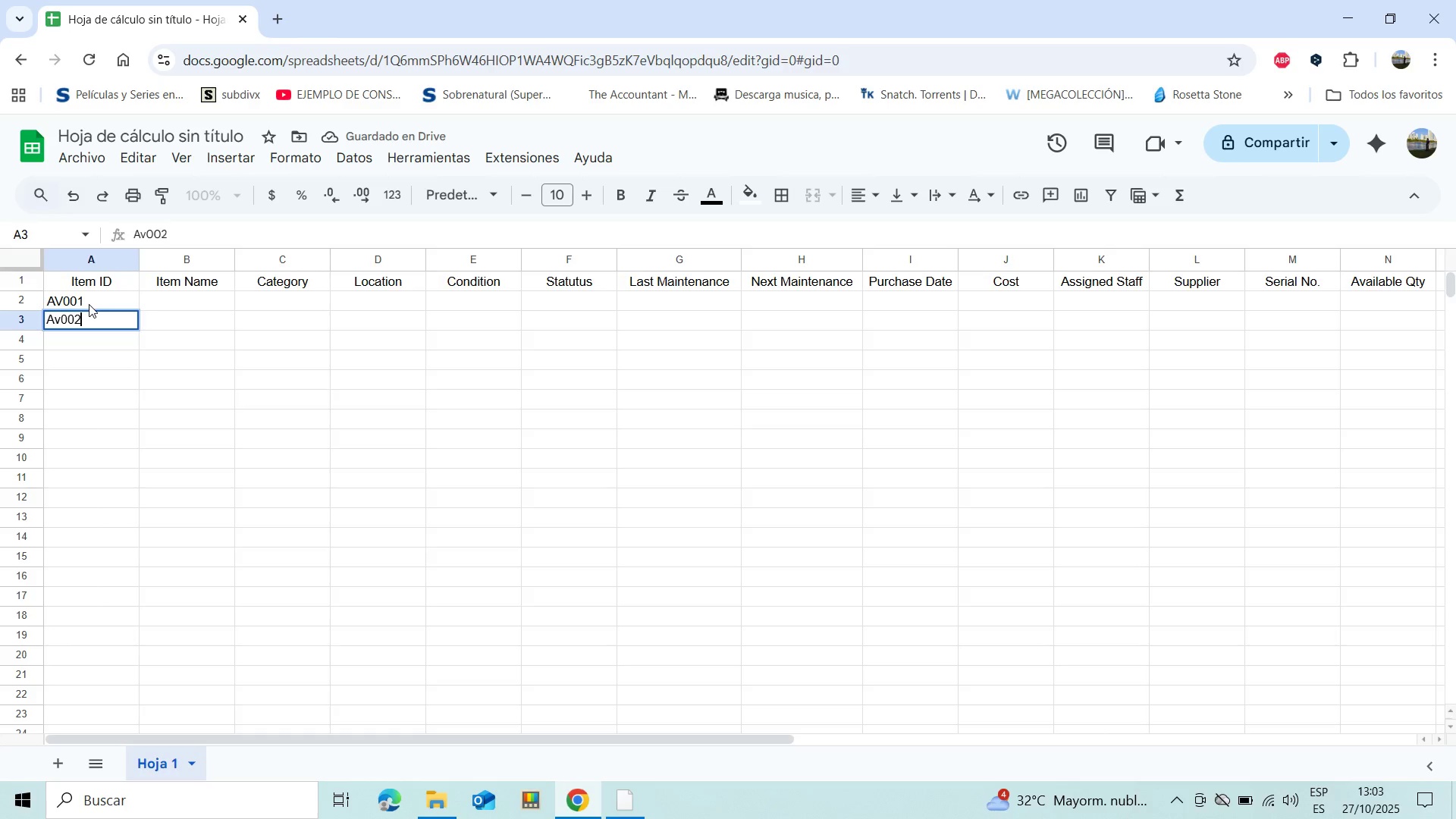 
key(Enter)
 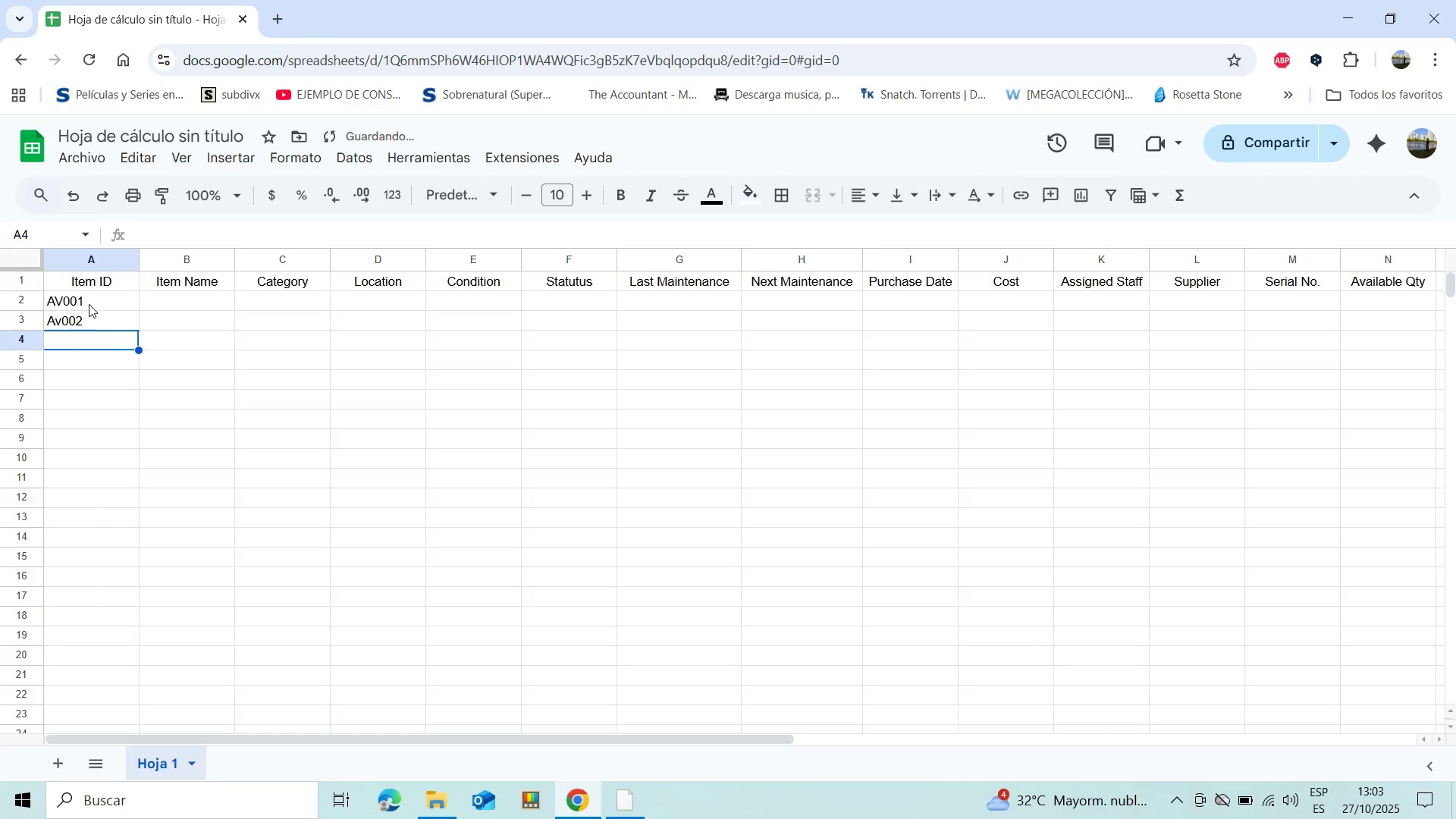 
type(Av)
key(Backspace)
type(V003)
 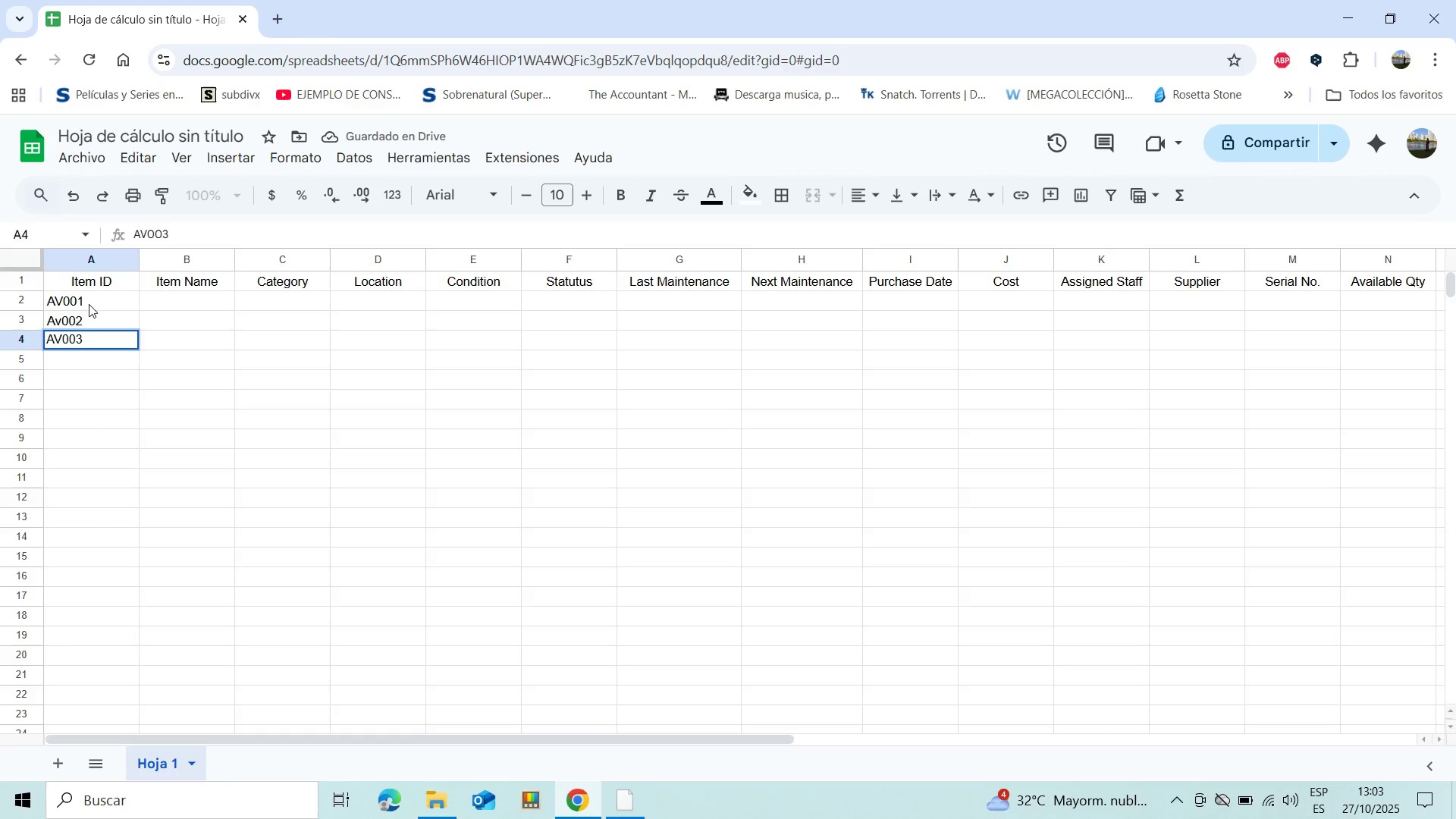 
key(Enter)
 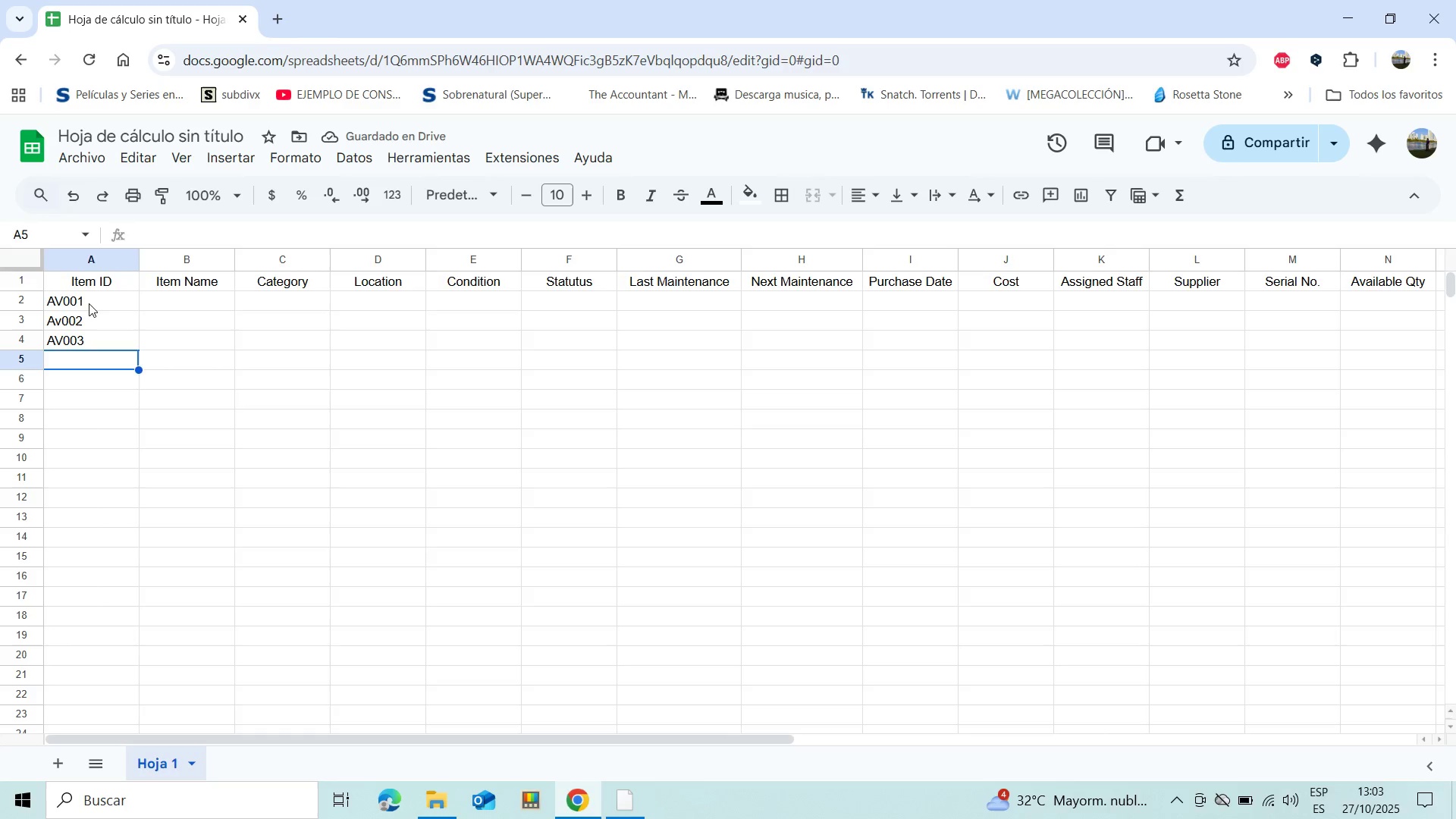 
left_click([79, 344])
 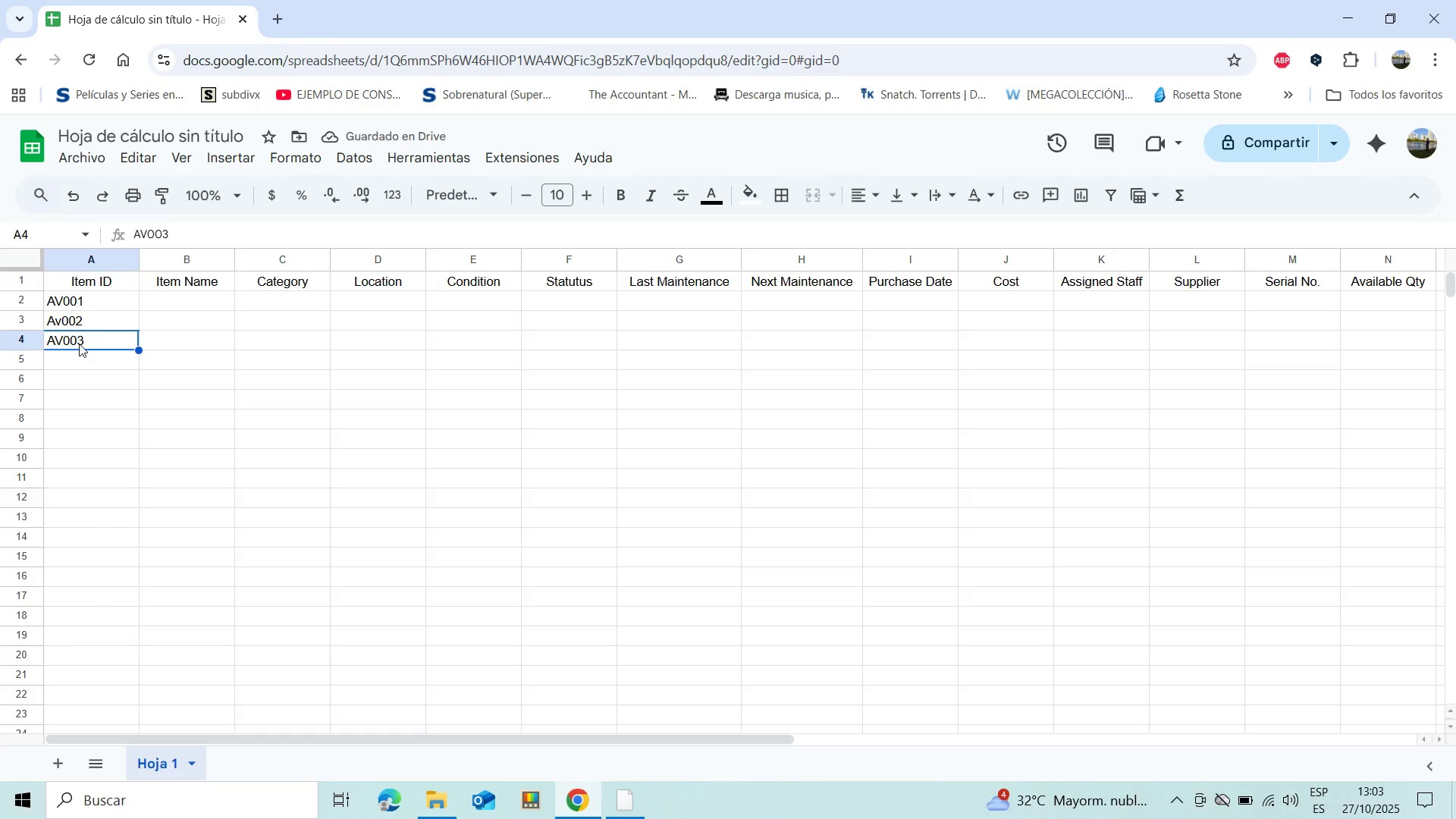 
key(Backspace)
 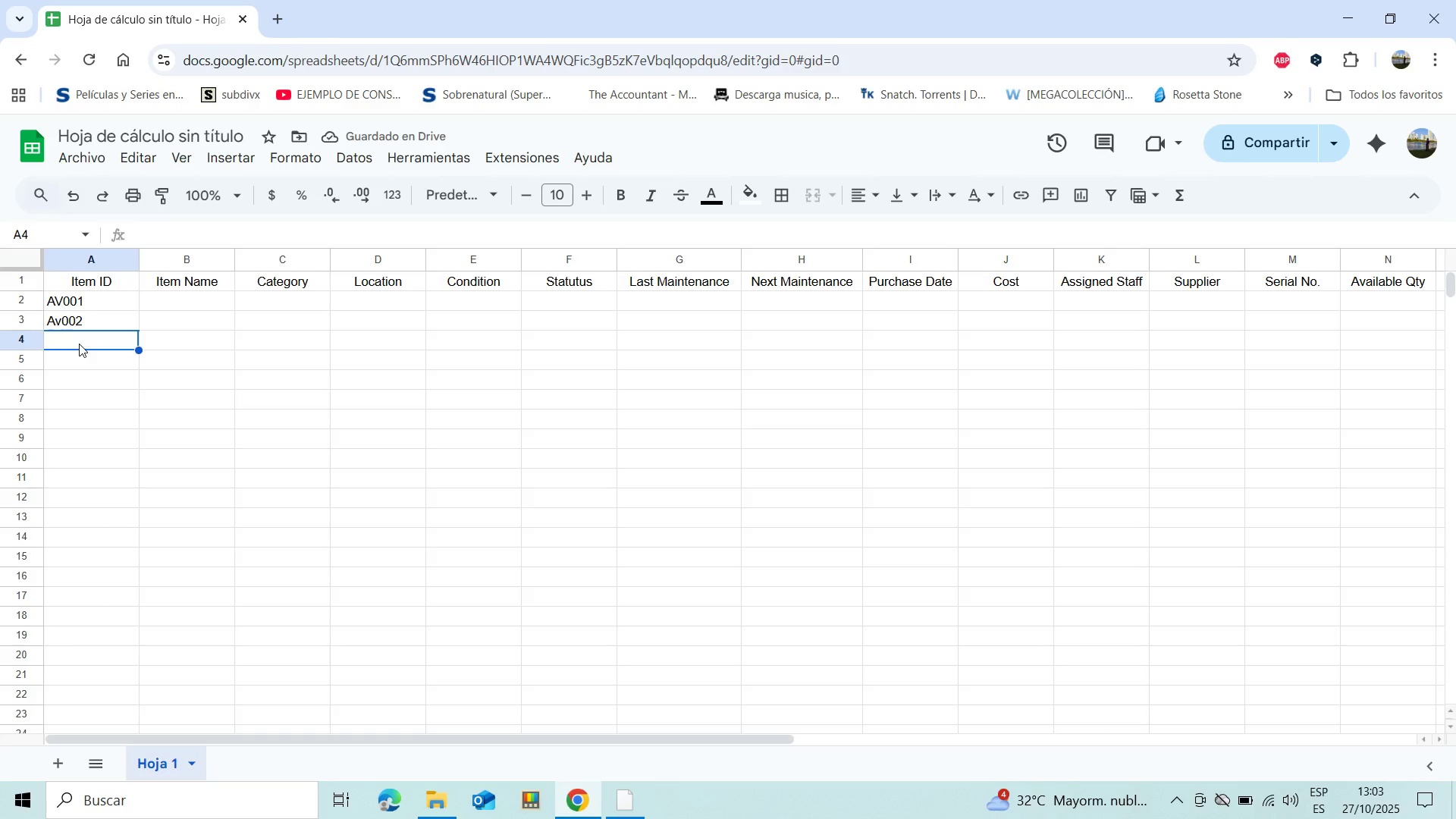 
type(SP001)
 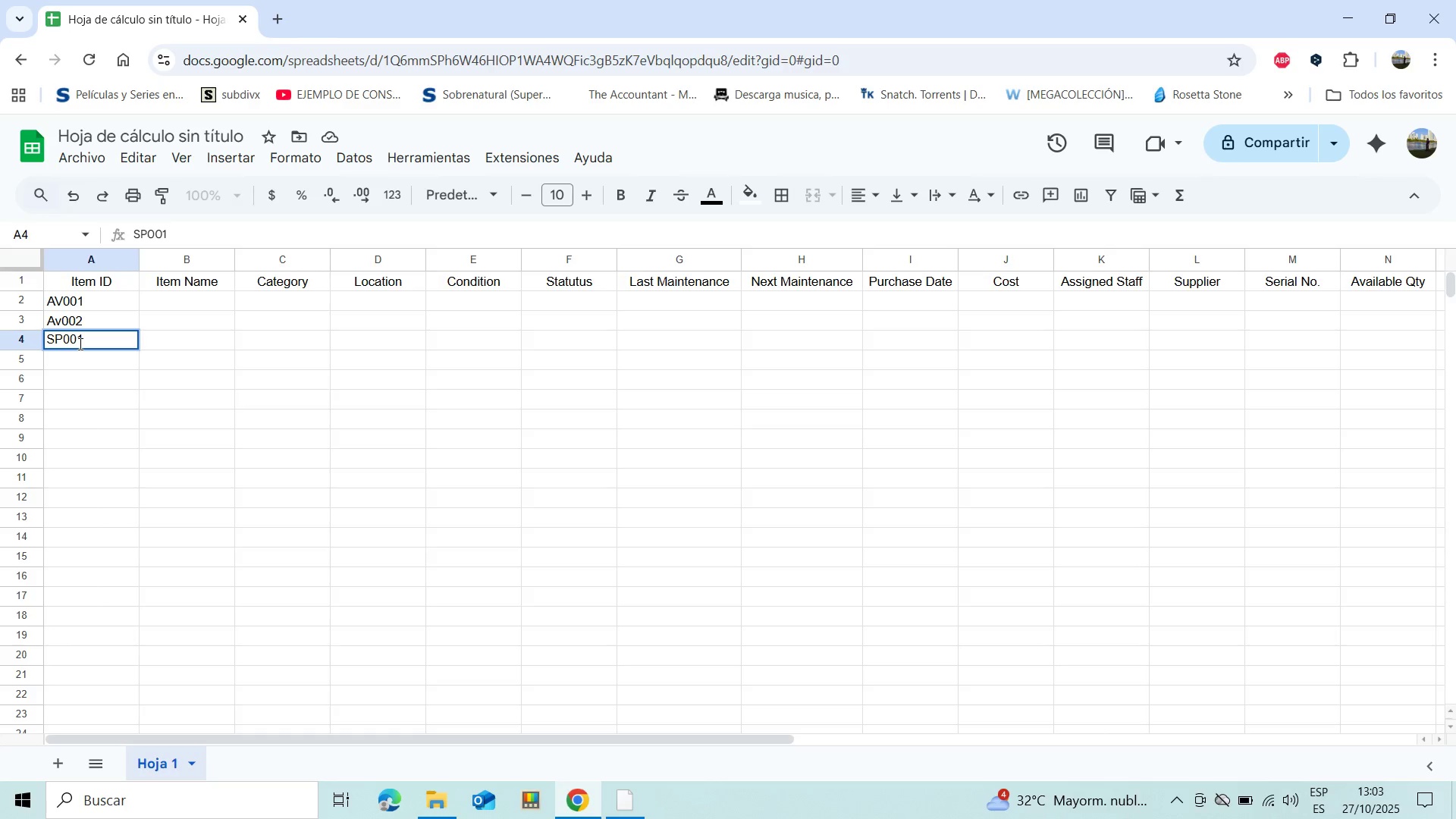 
key(Enter)
 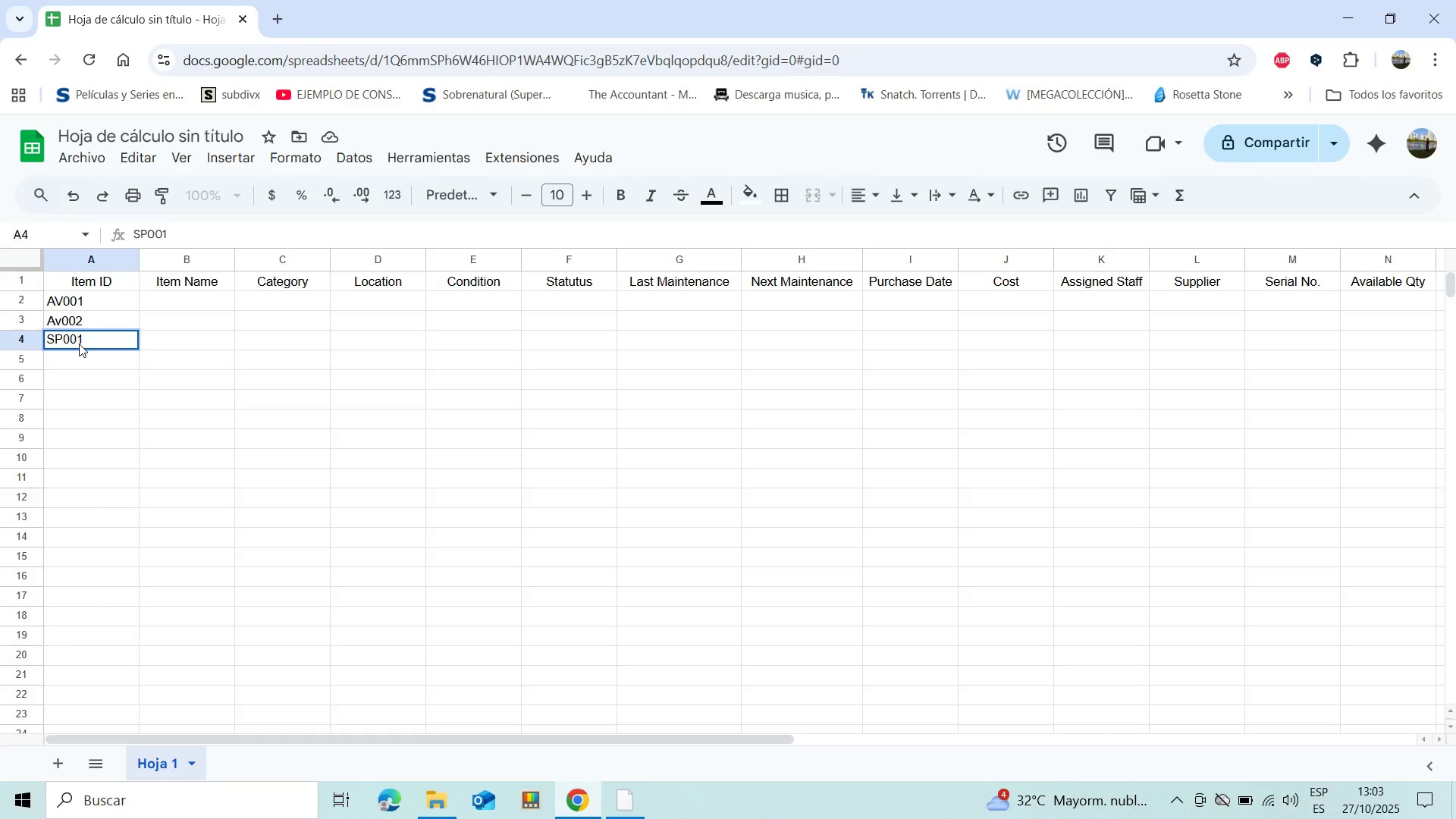 
type(Sp002)
 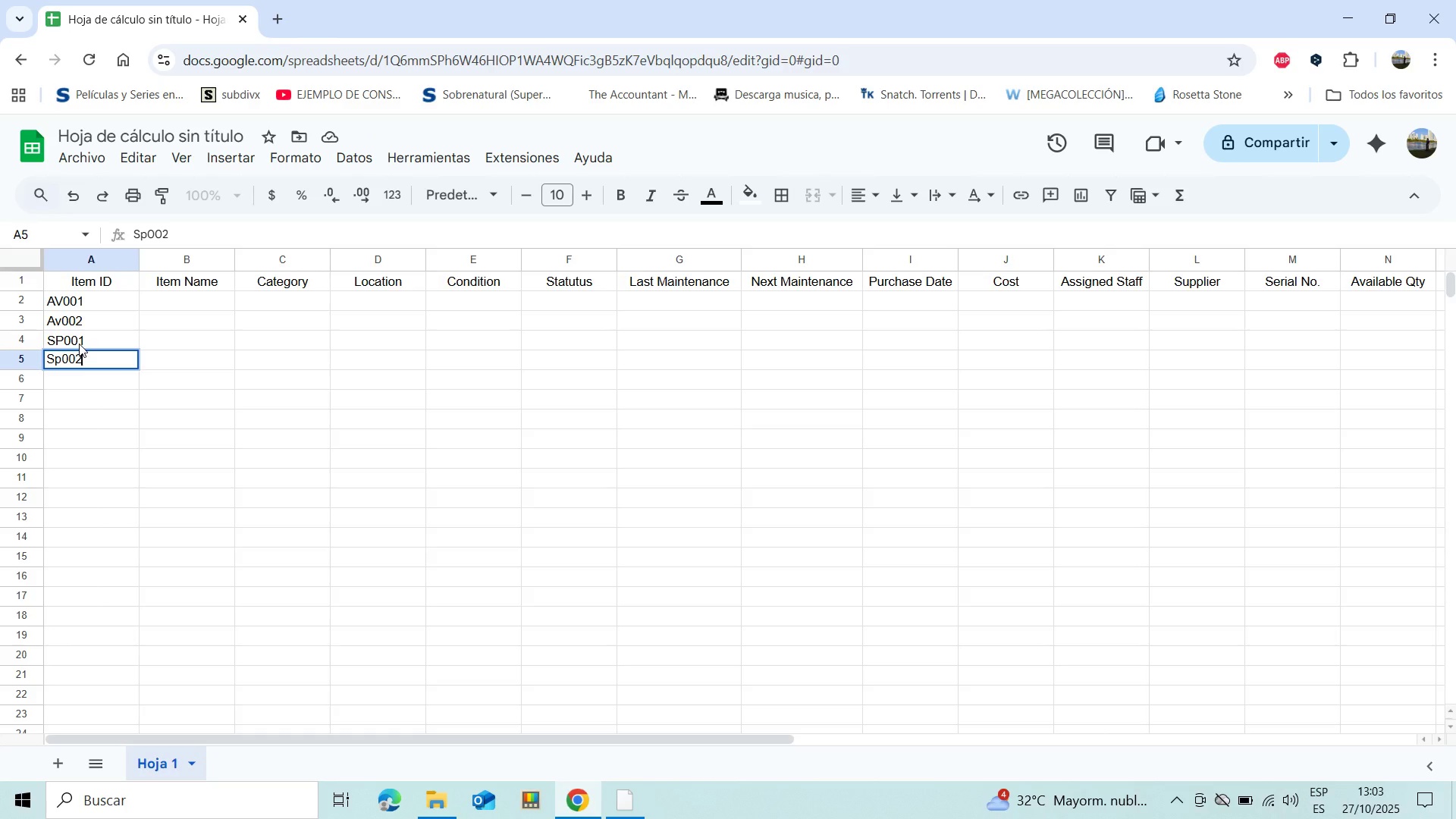 
key(Enter)
 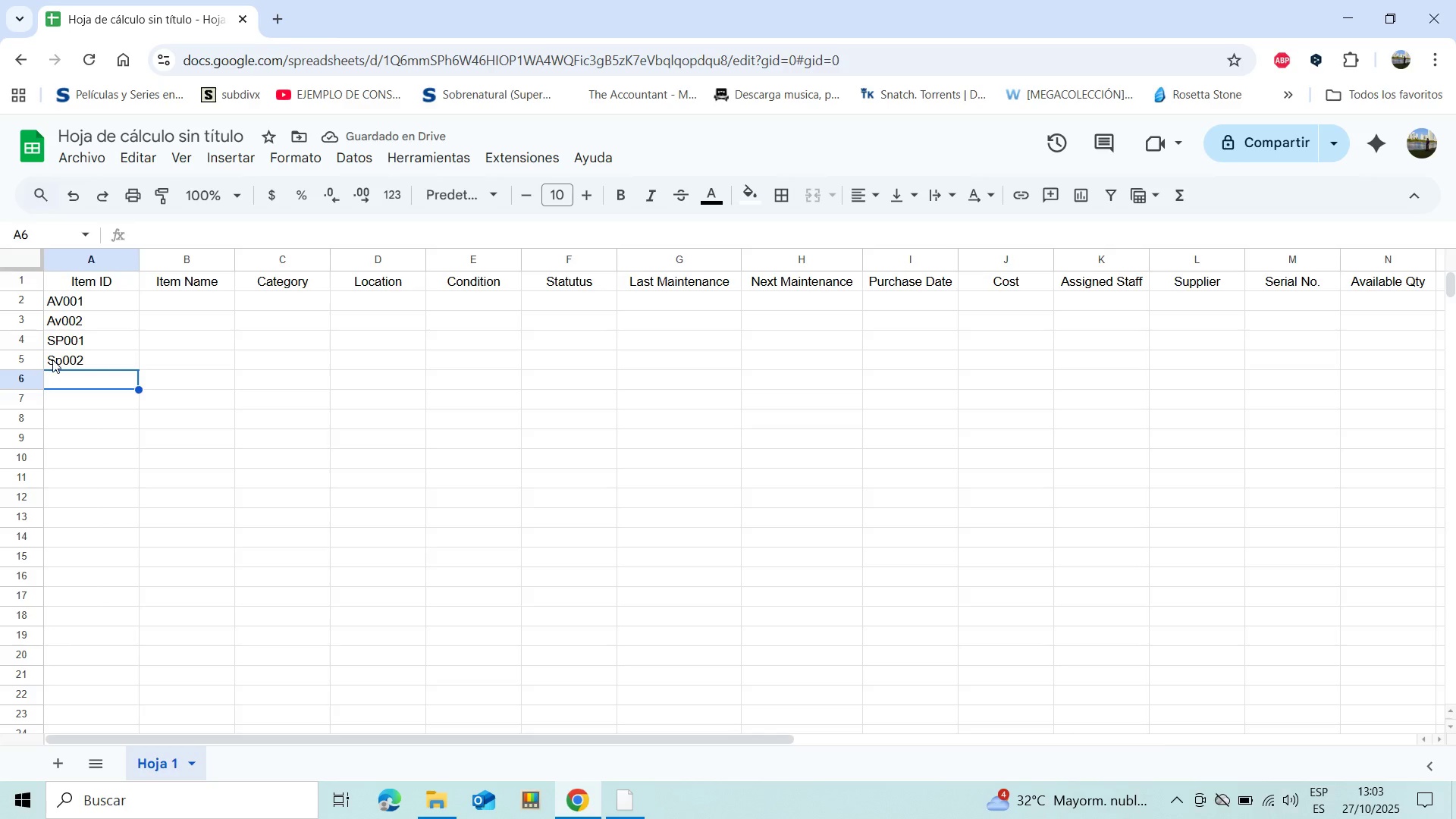 
double_click([59, 364])
 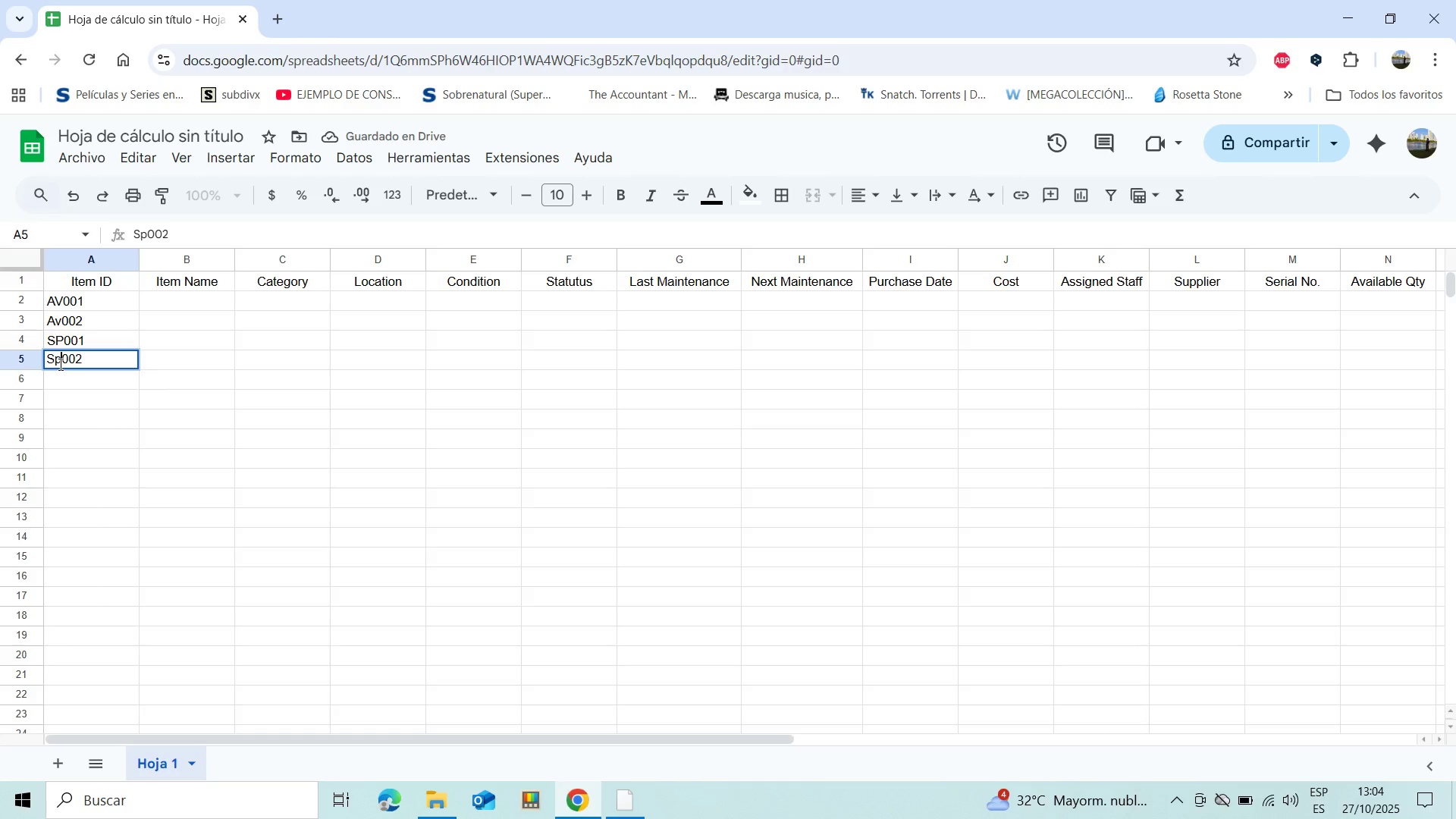 
left_click([59, 364])
 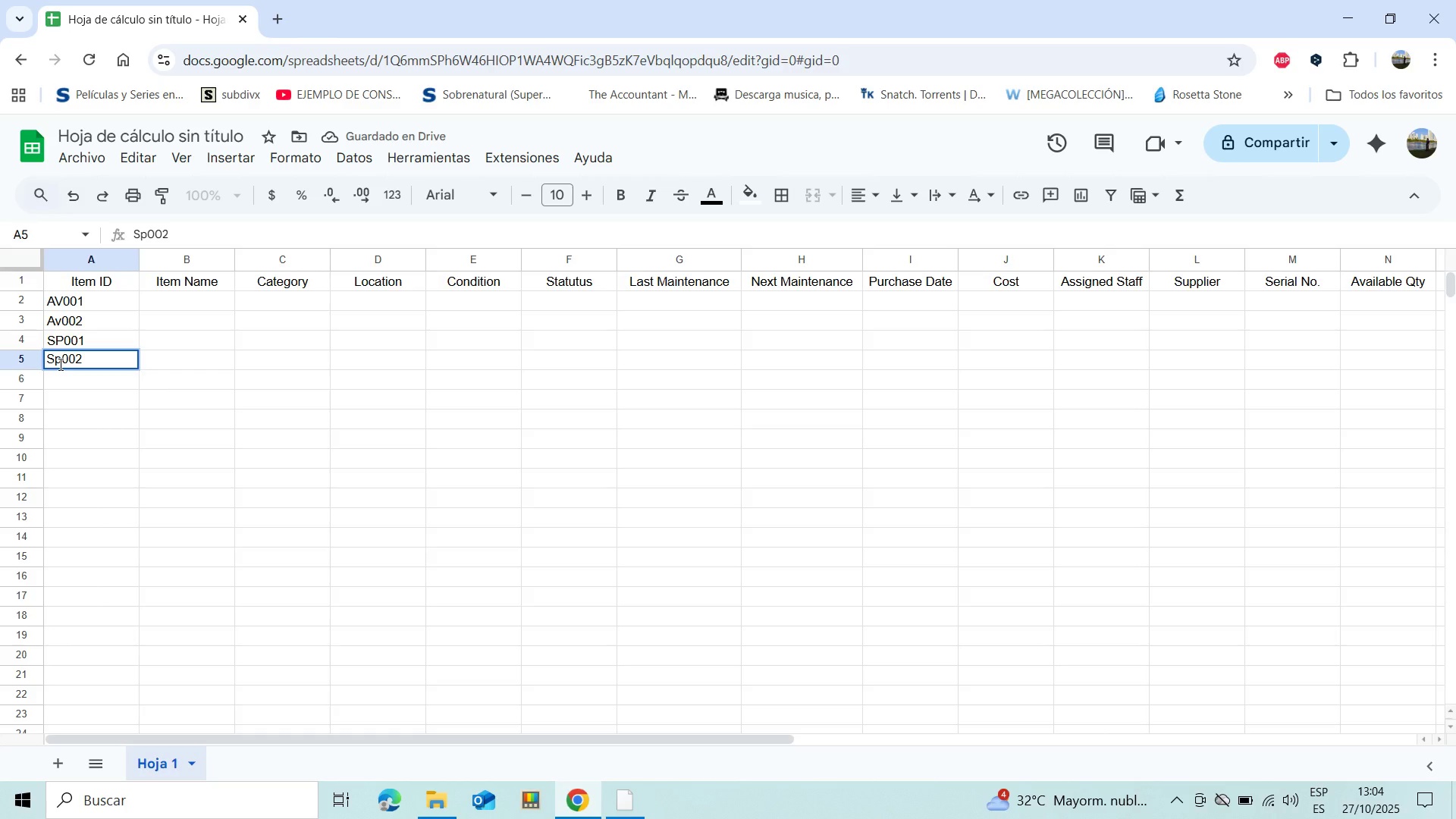 
key(Backspace)
 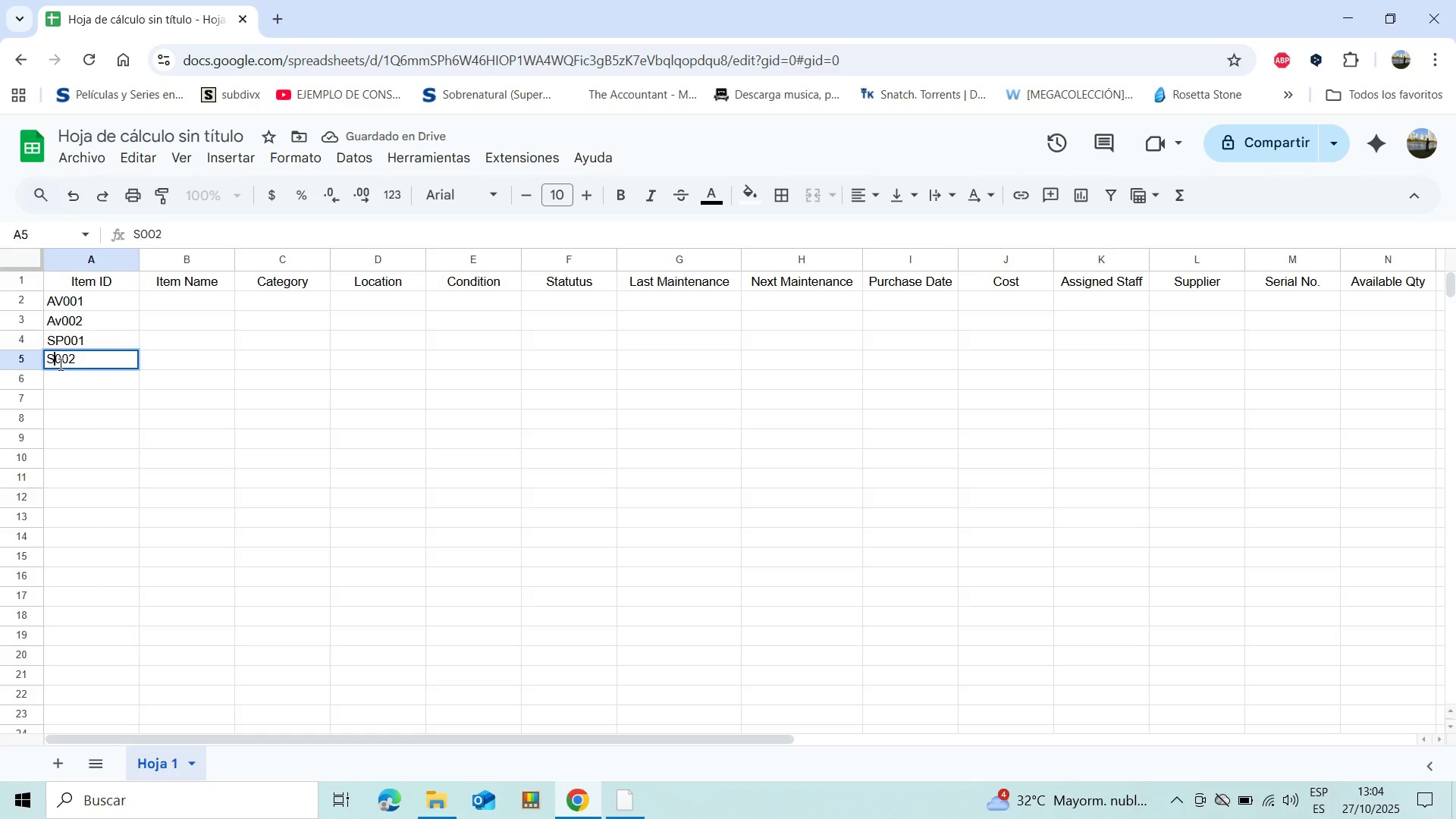 
key(Shift+P)
 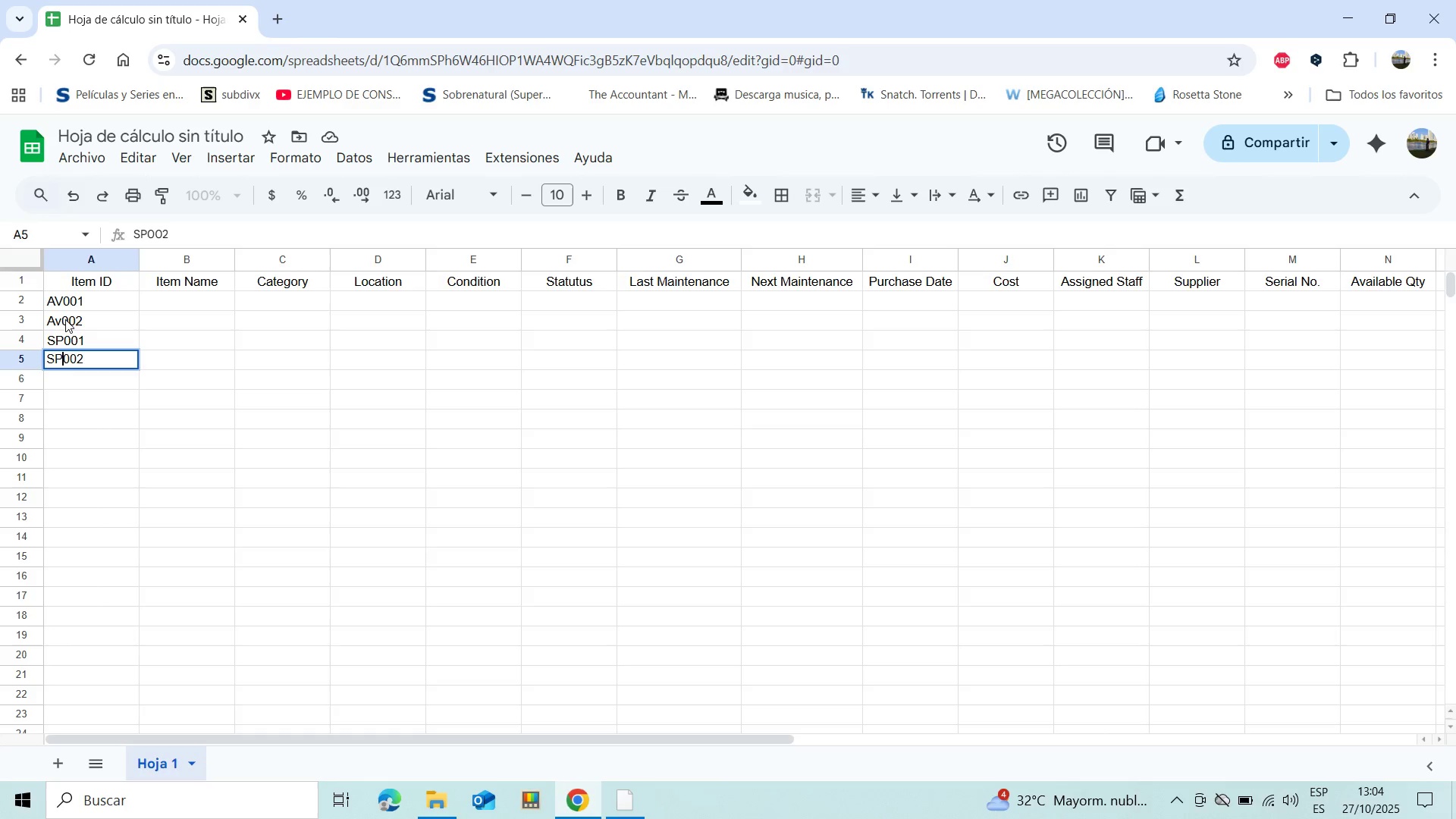 
double_click([61, 319])
 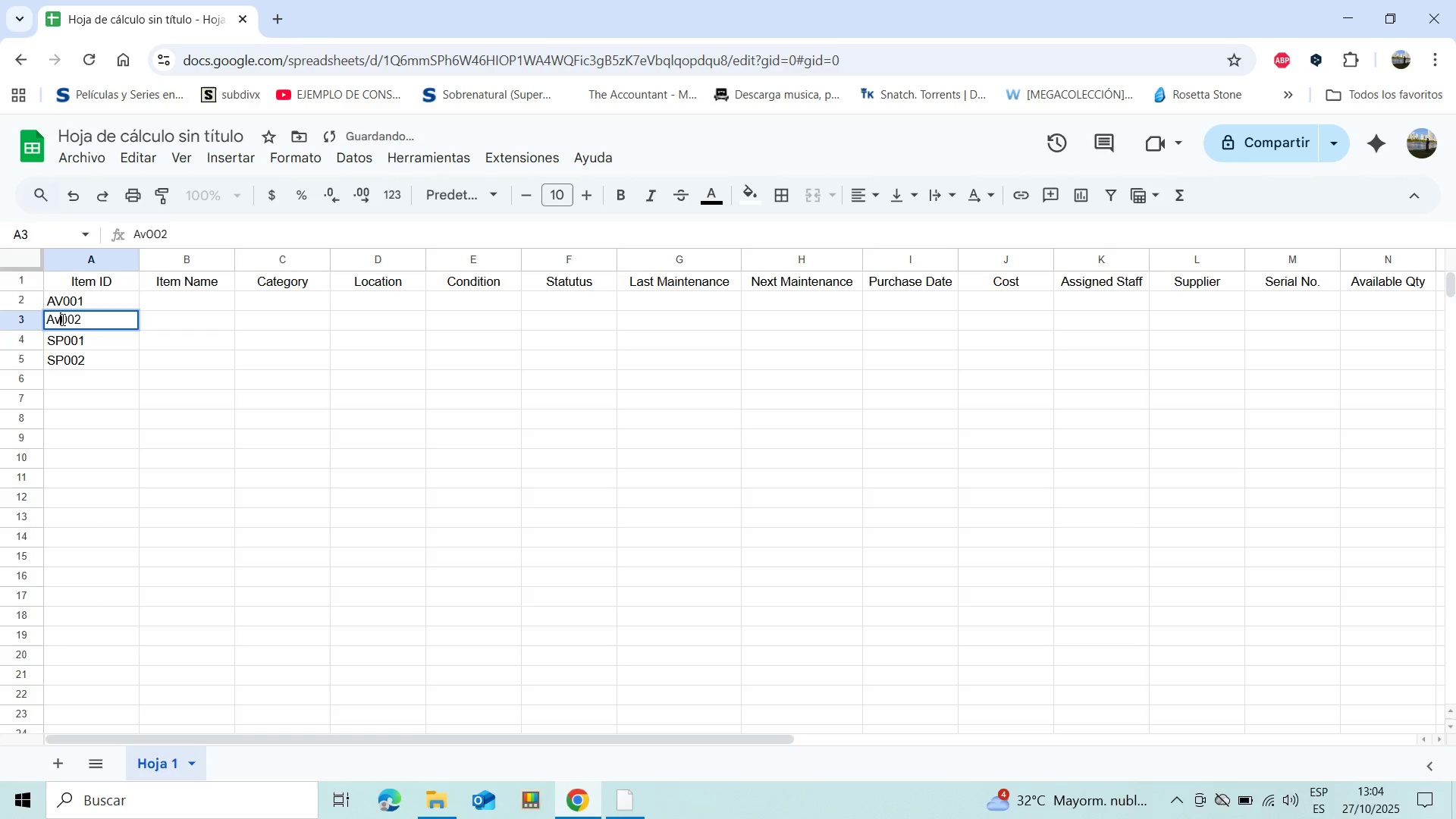 
left_click([61, 319])
 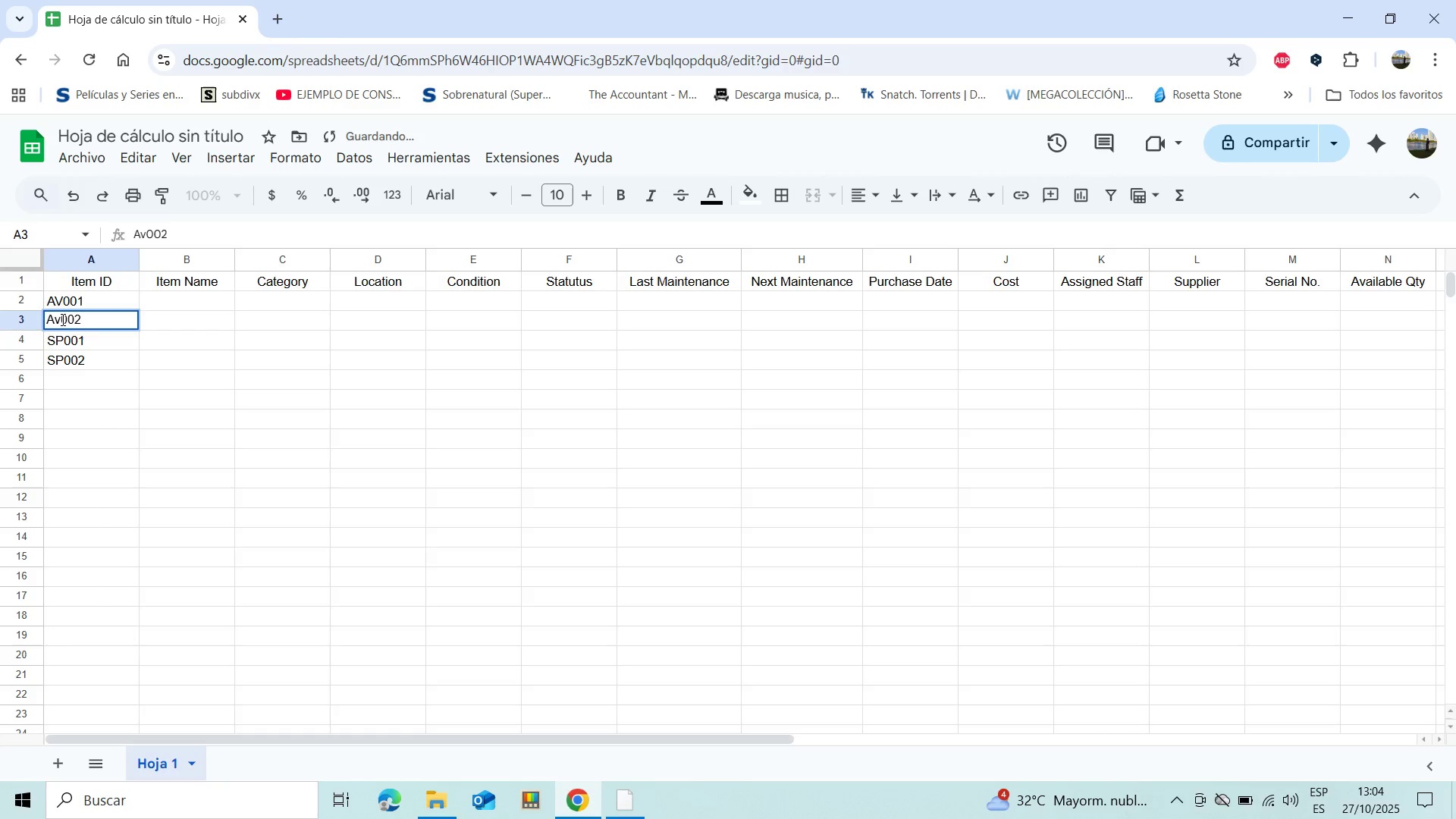 
key(Backspace)
 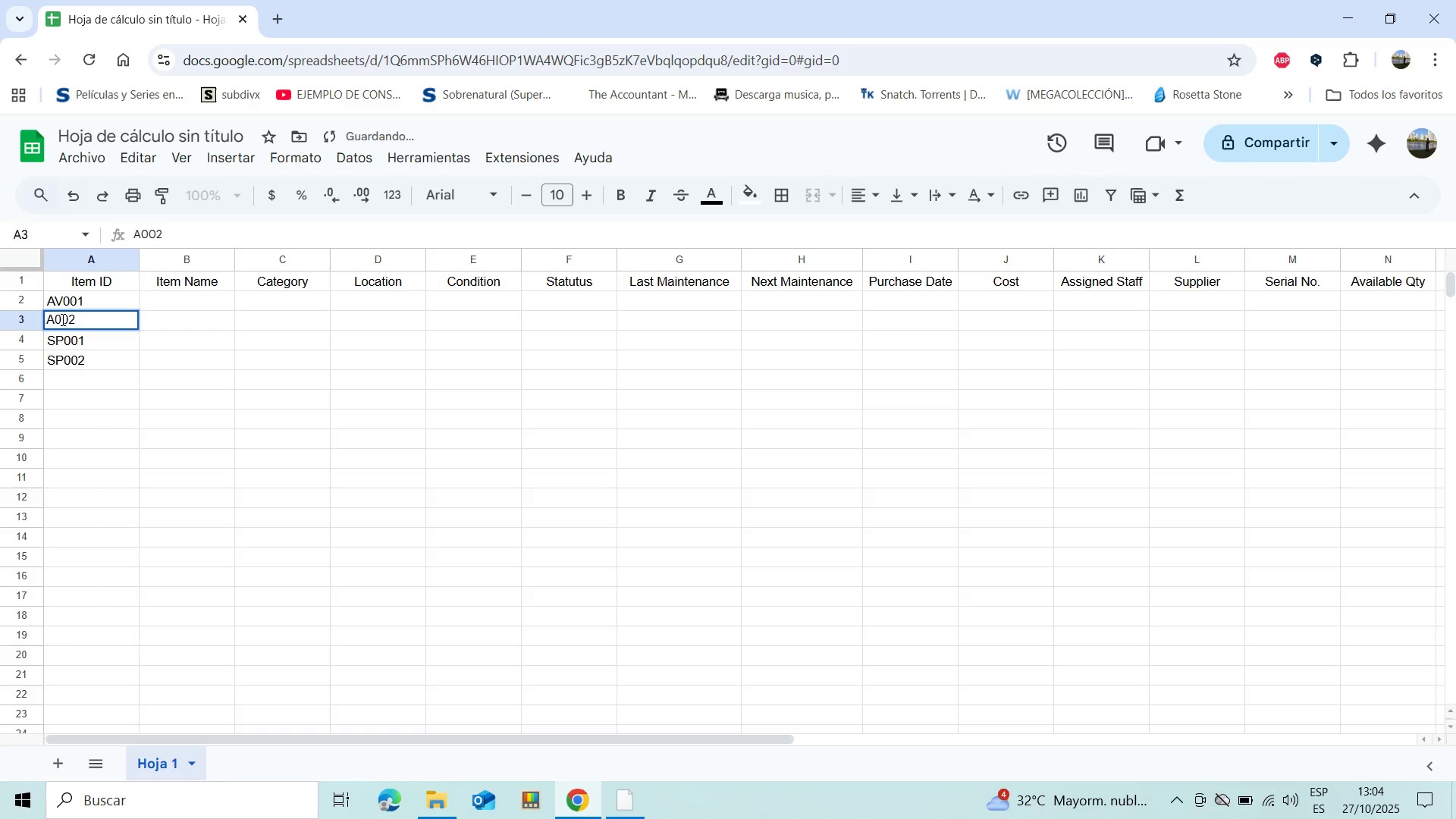 
key(Shift+ShiftLeft)
 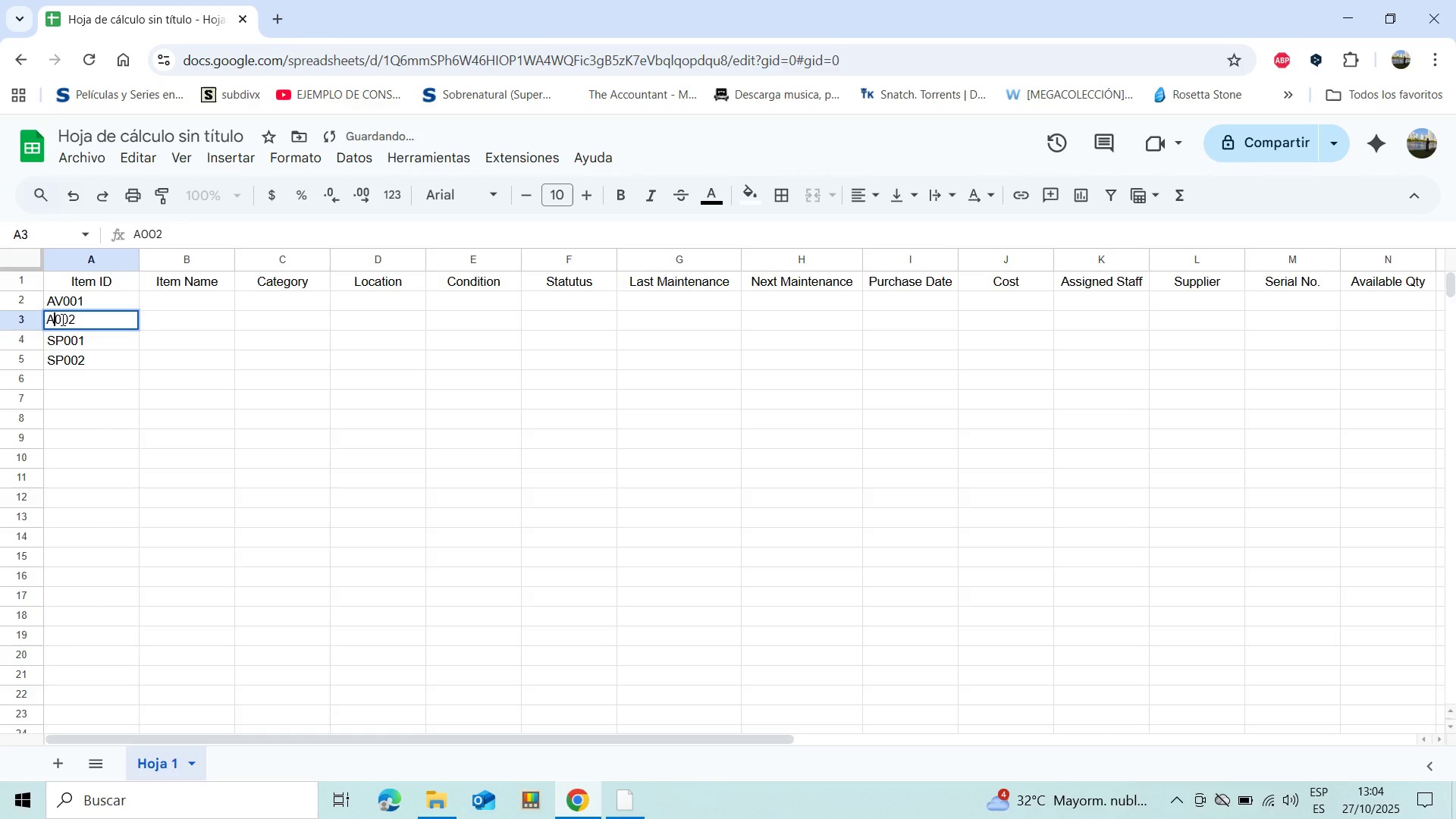 
key(Shift+V)
 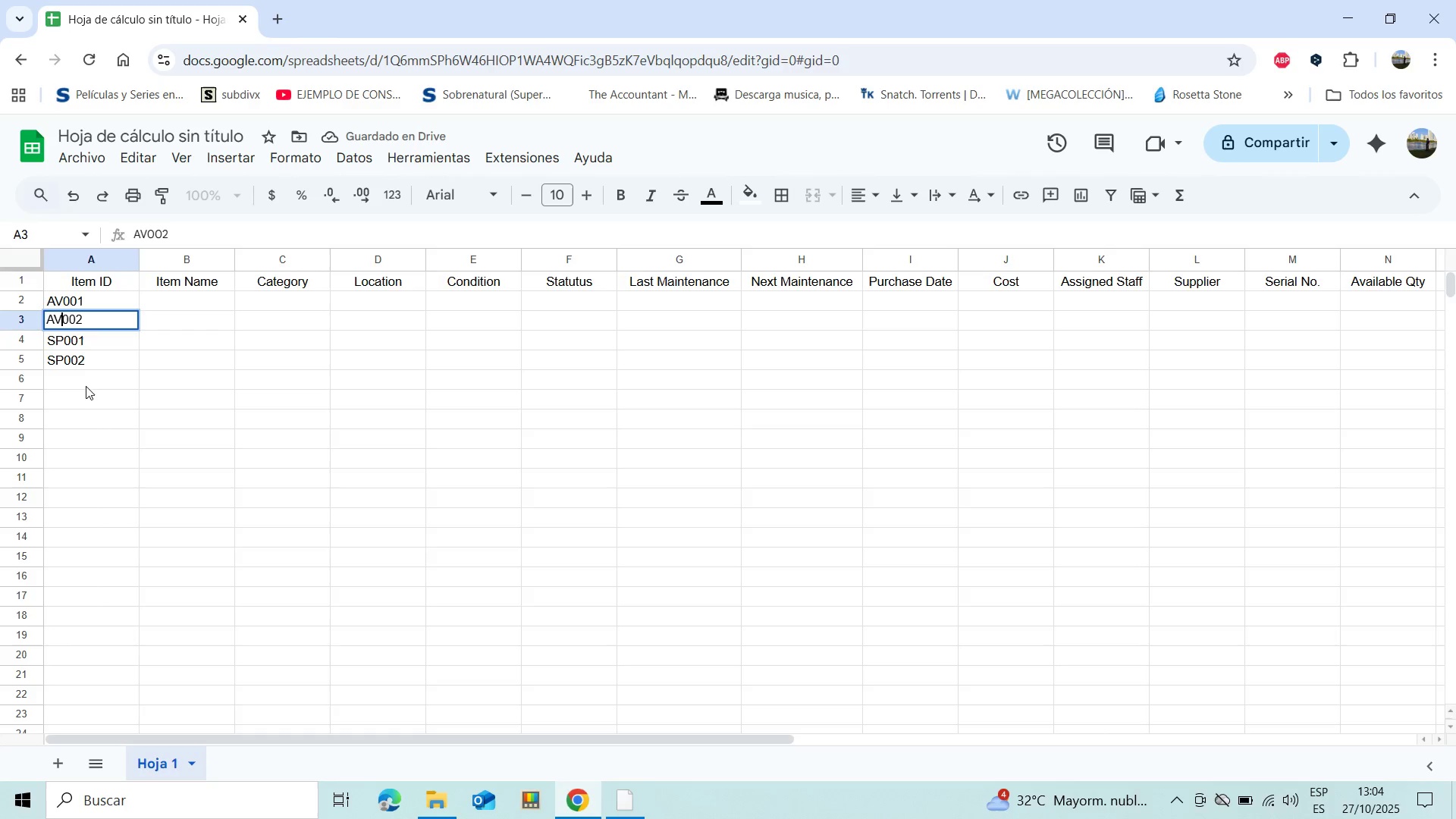 
left_click([86, 381])
 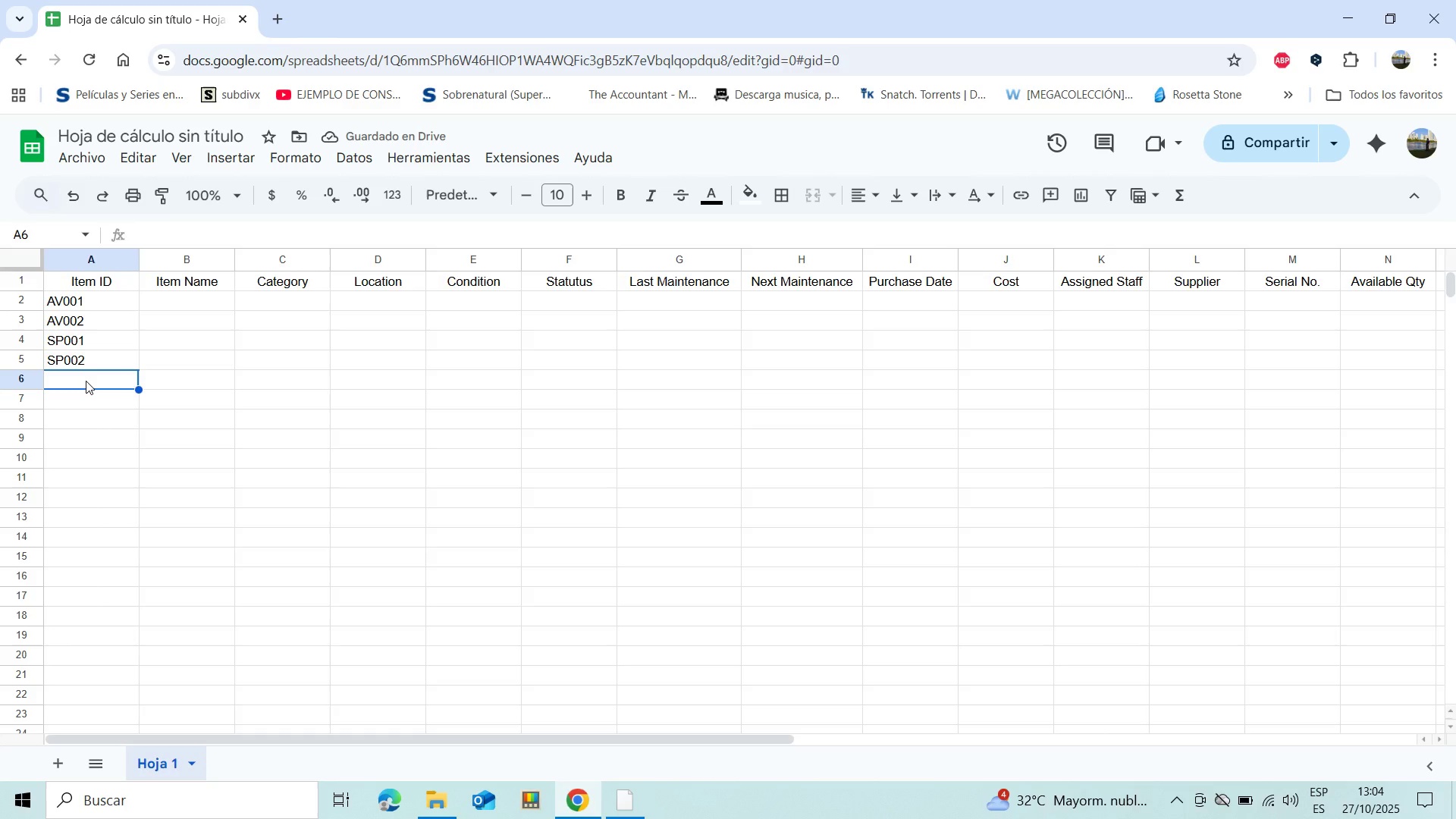 
type(TM 00)
 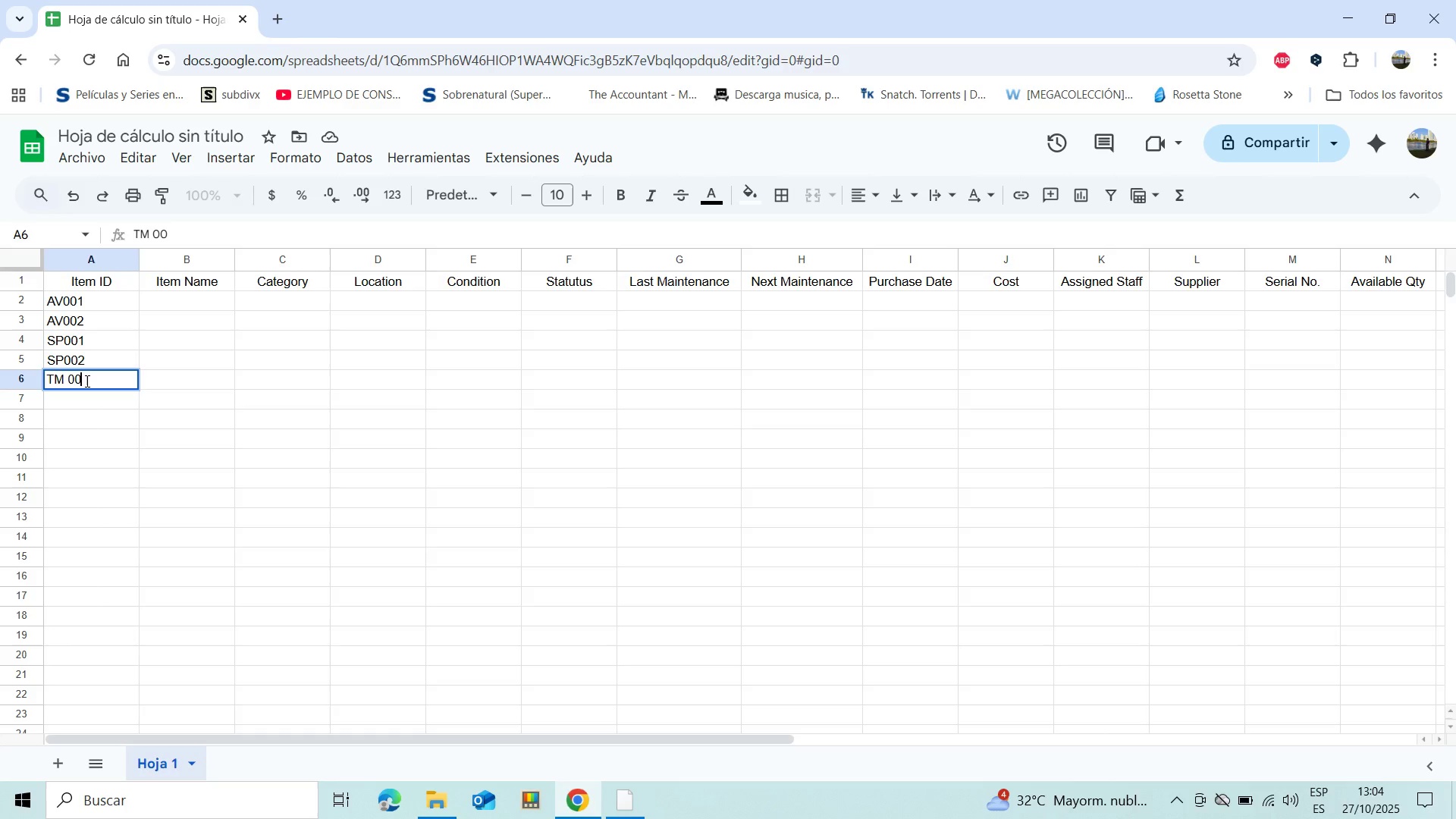 
key(1)
 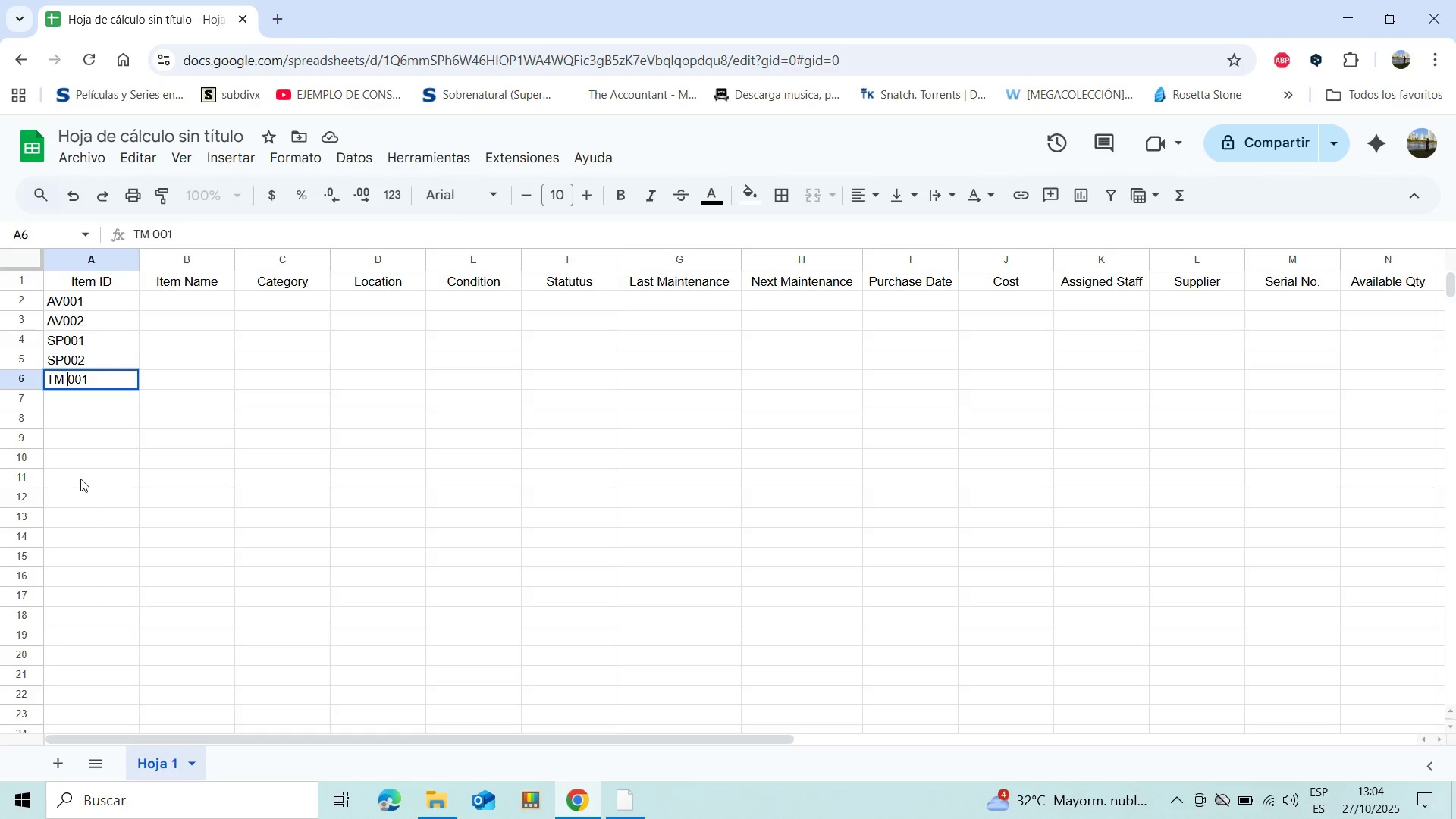 
key(Backspace)
 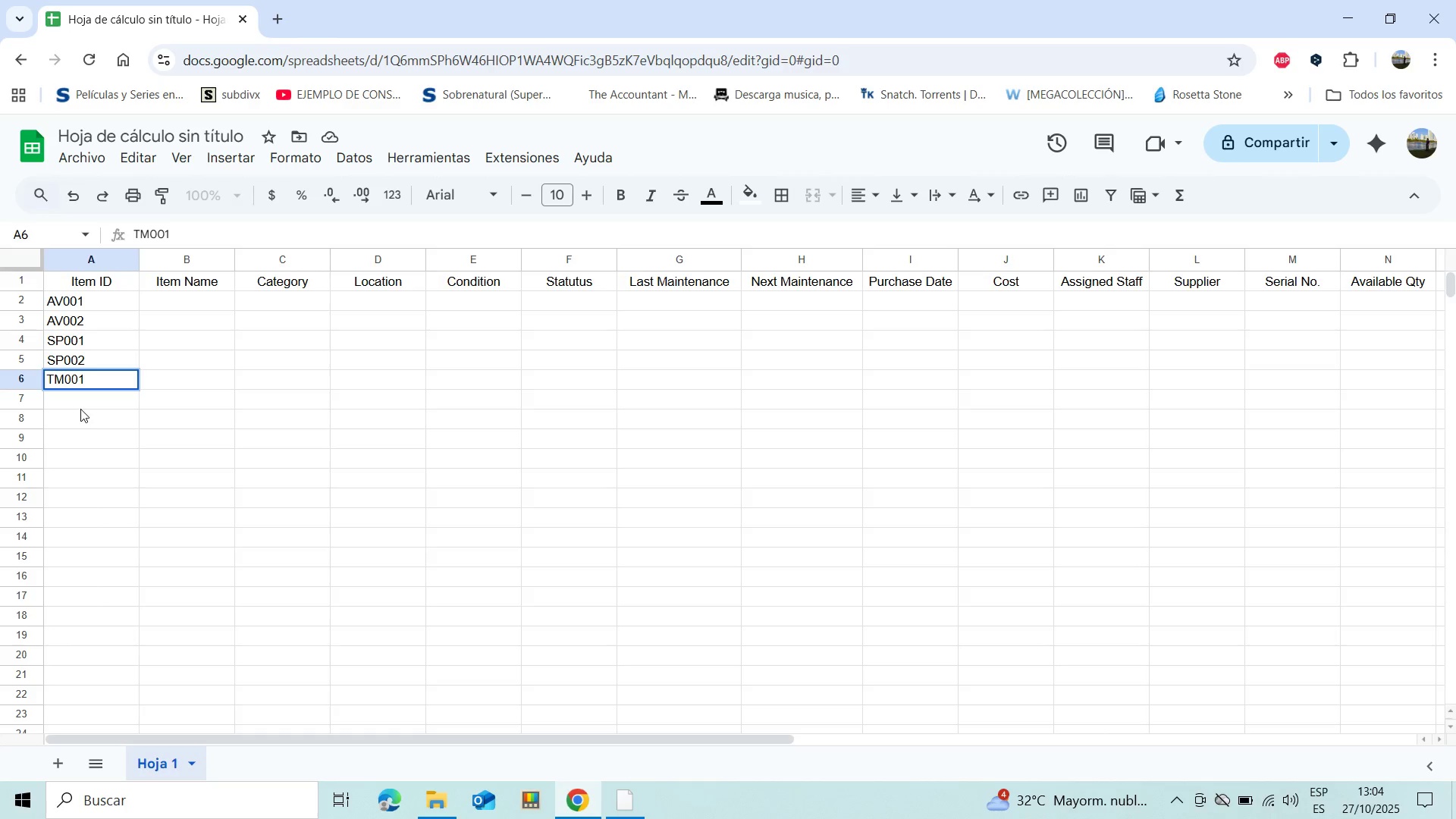 
left_click([80, 403])
 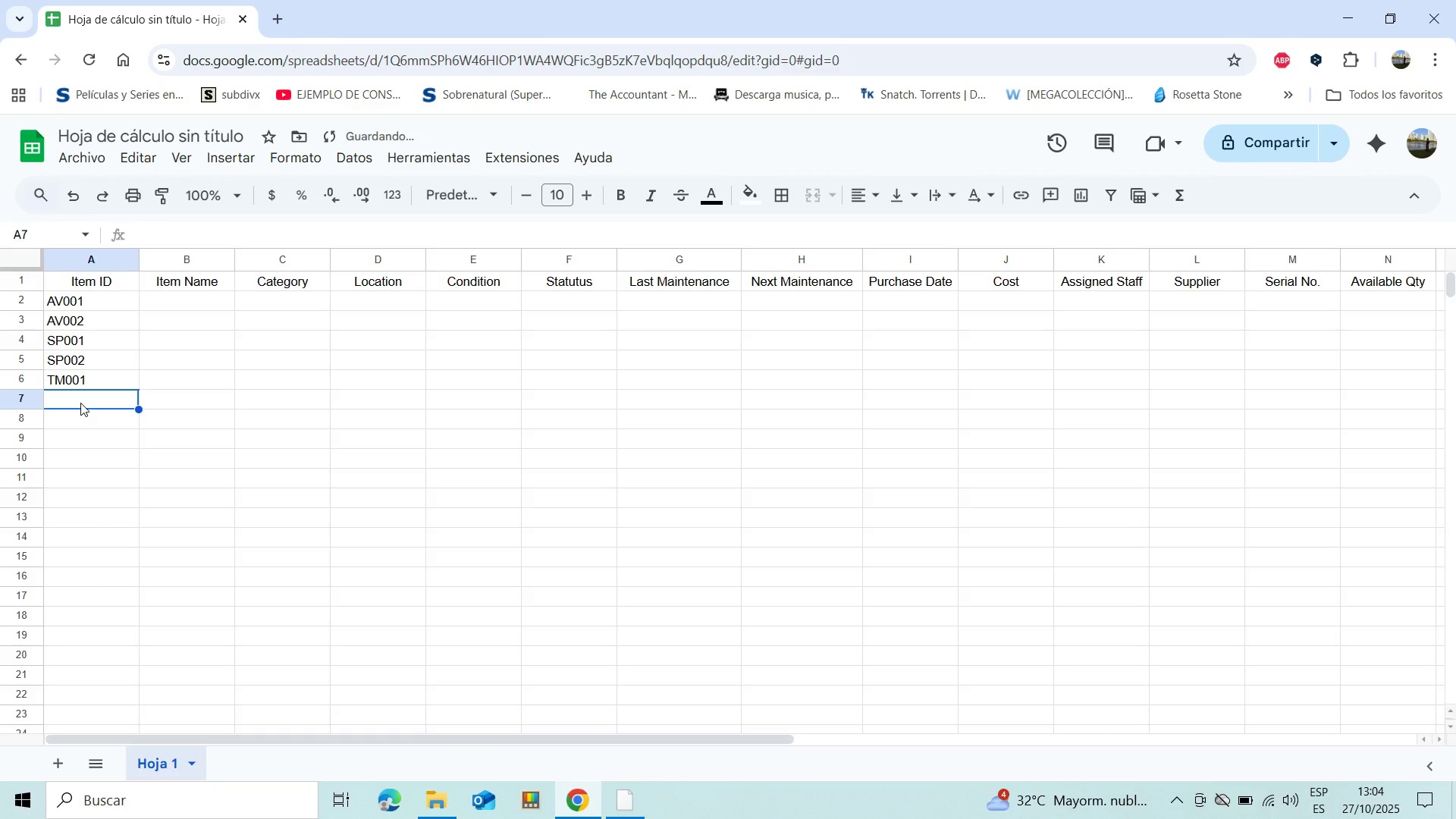 
type(TM002)
 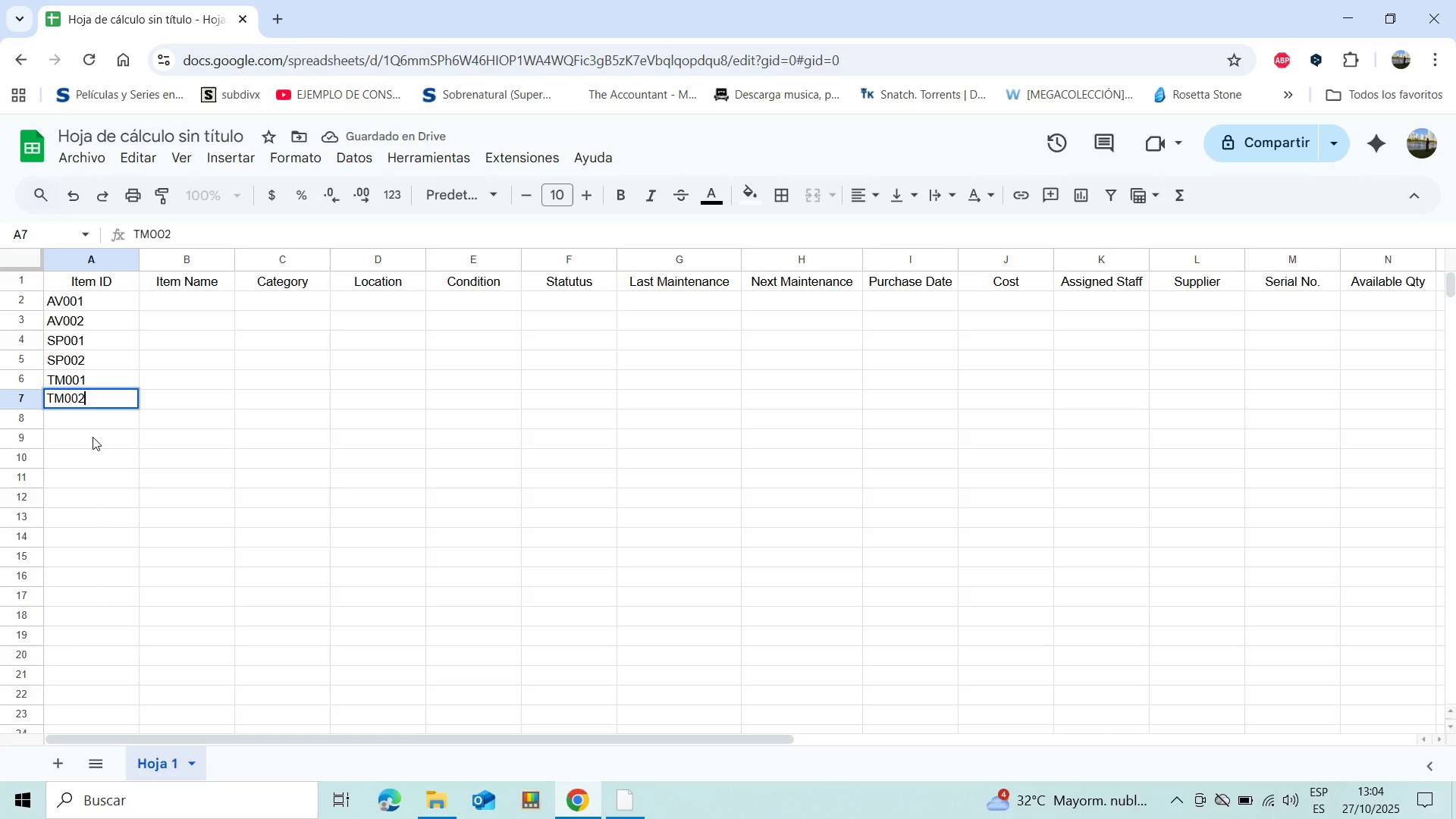 
left_click([93, 437])
 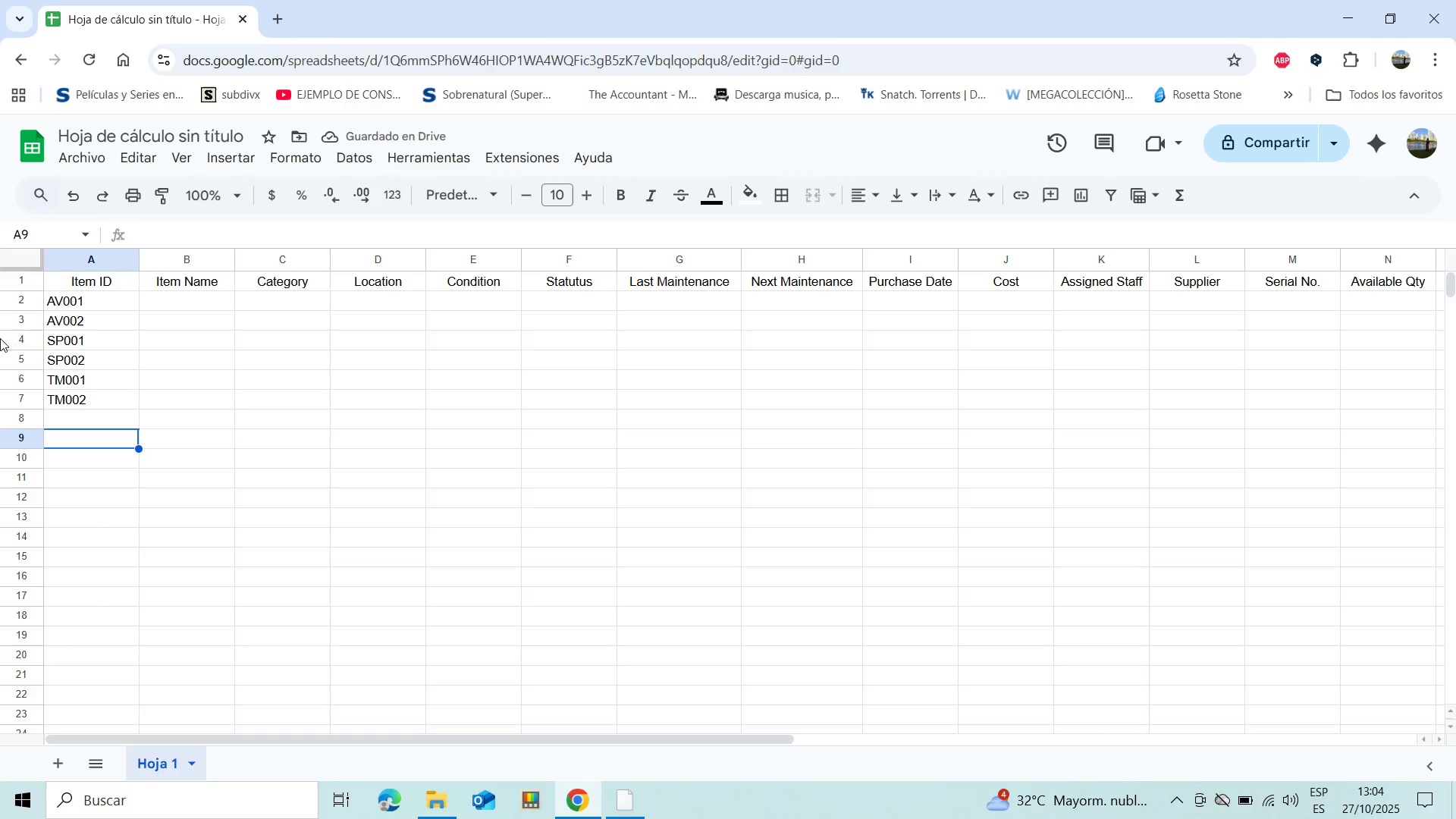 
left_click([187, 300])
 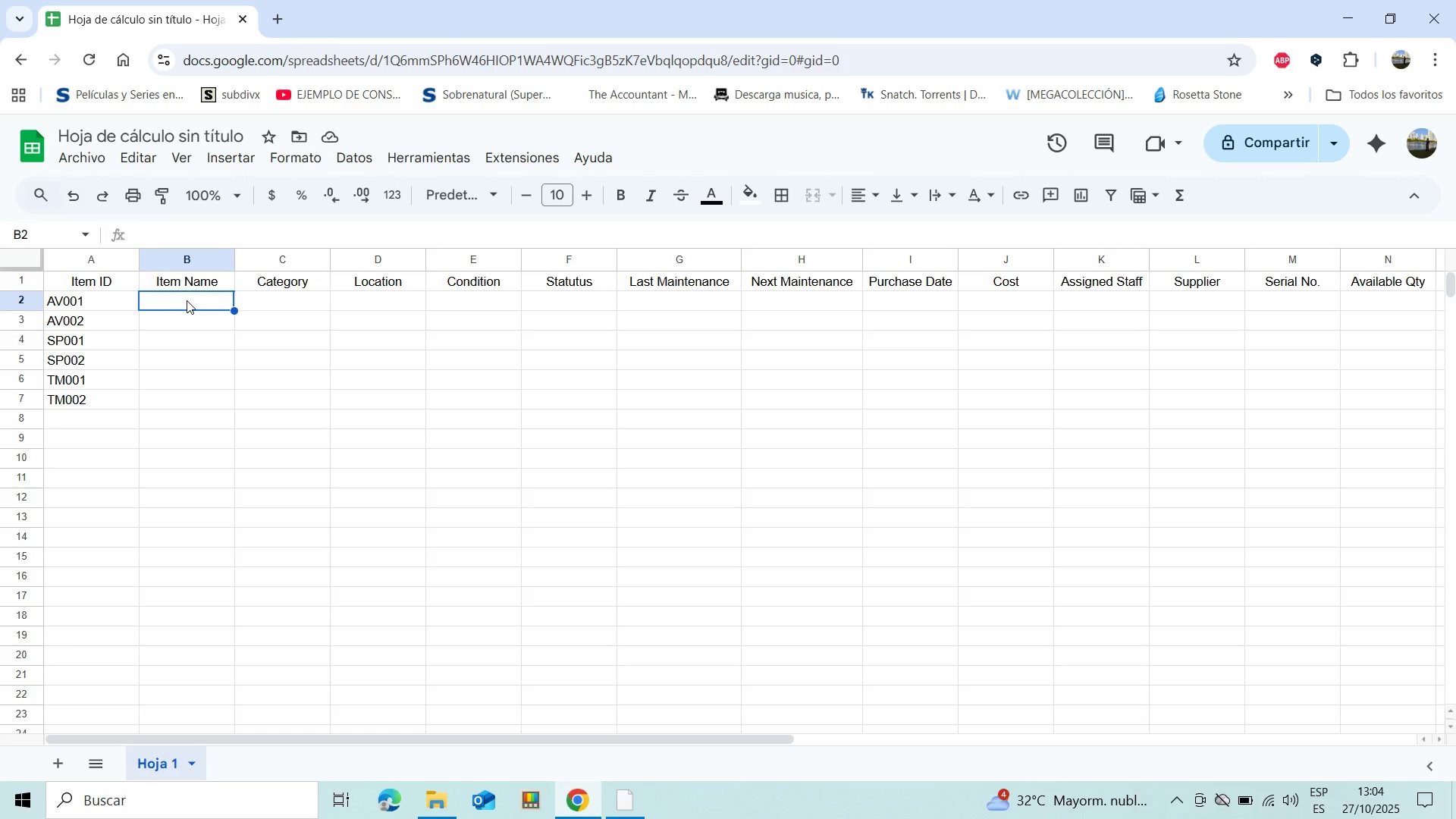 
wait(7.21)
 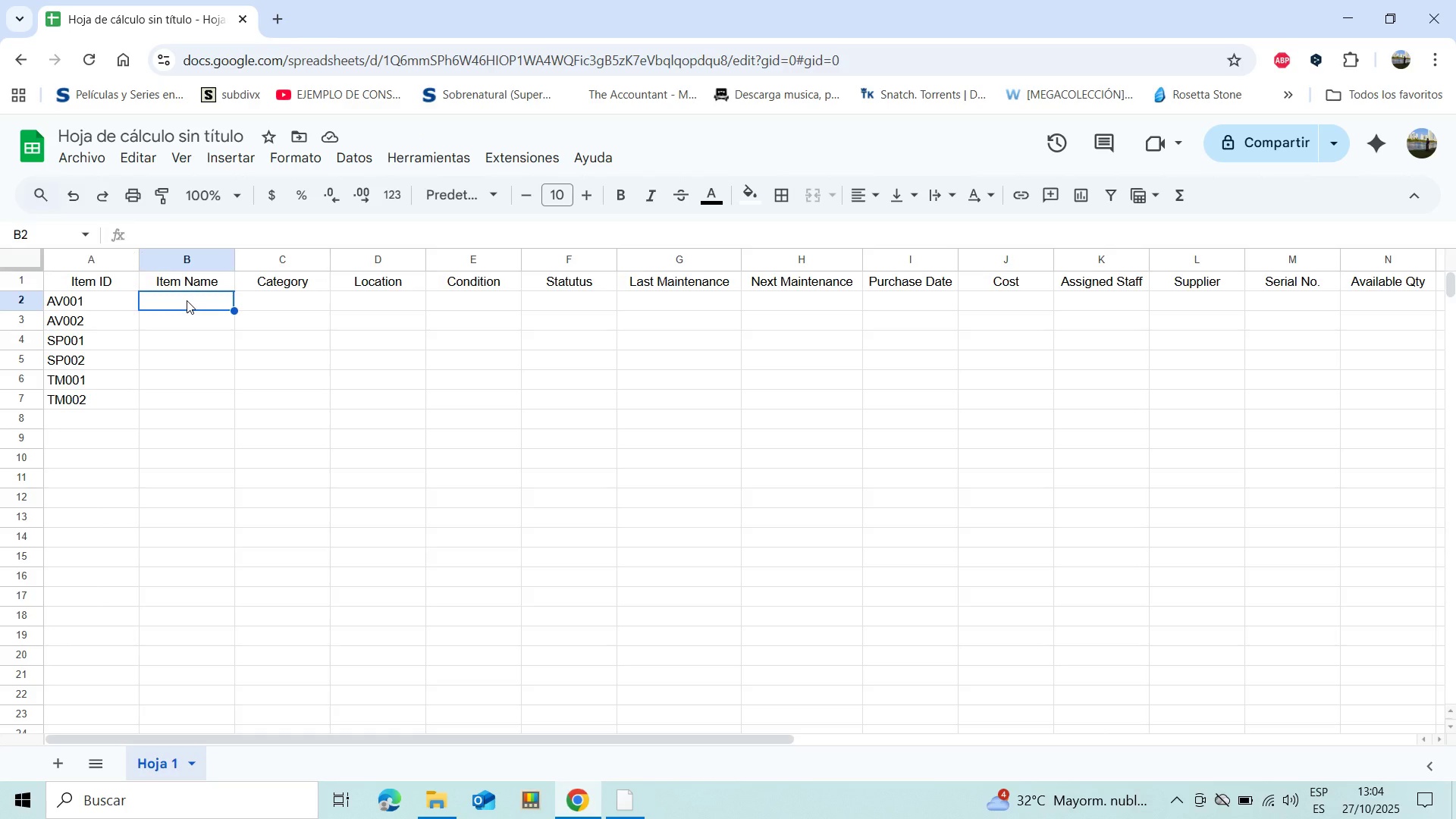 
hold_key(key=ShiftLeft, duration=0.61)
 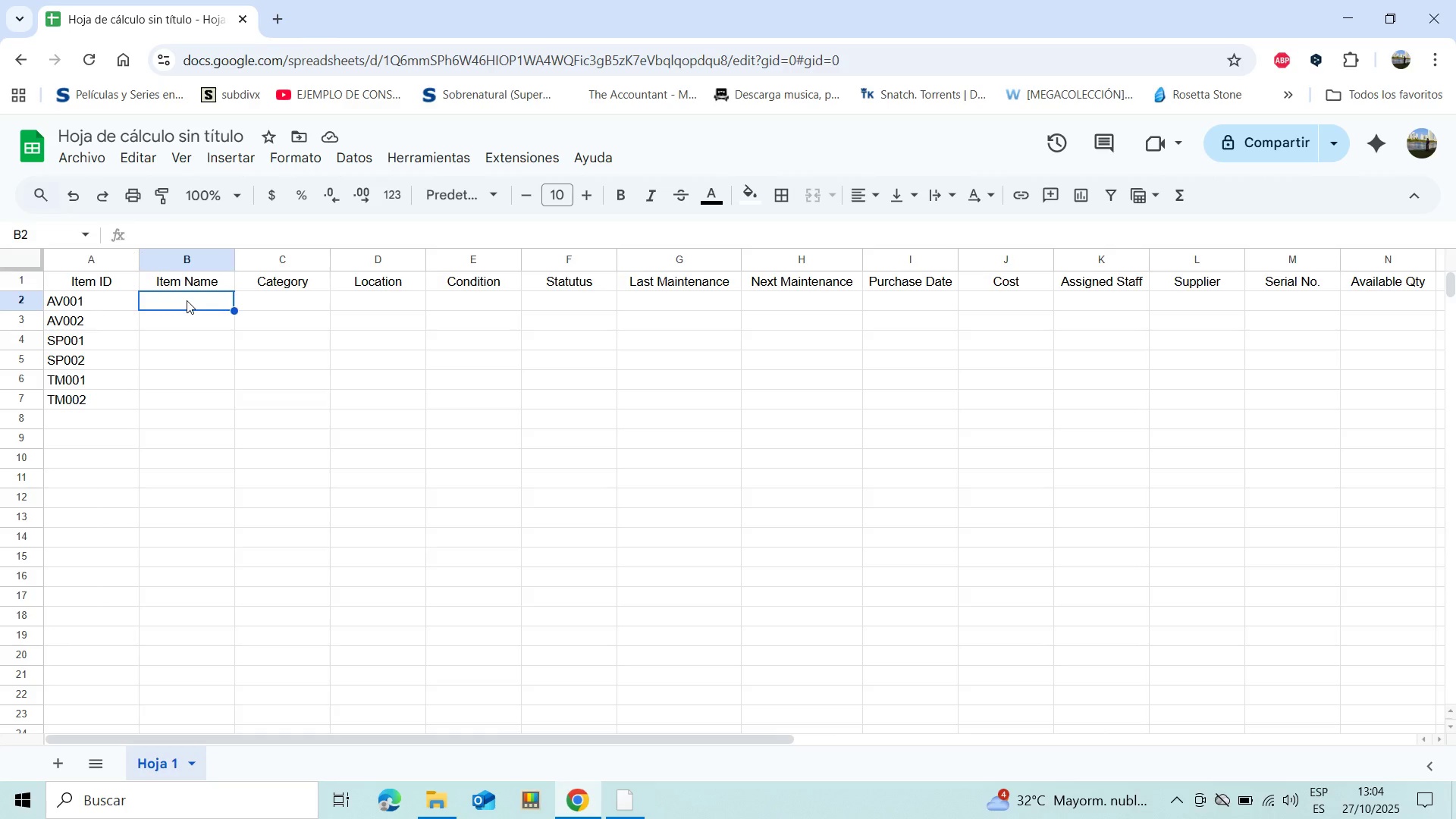 
type(Projector )
 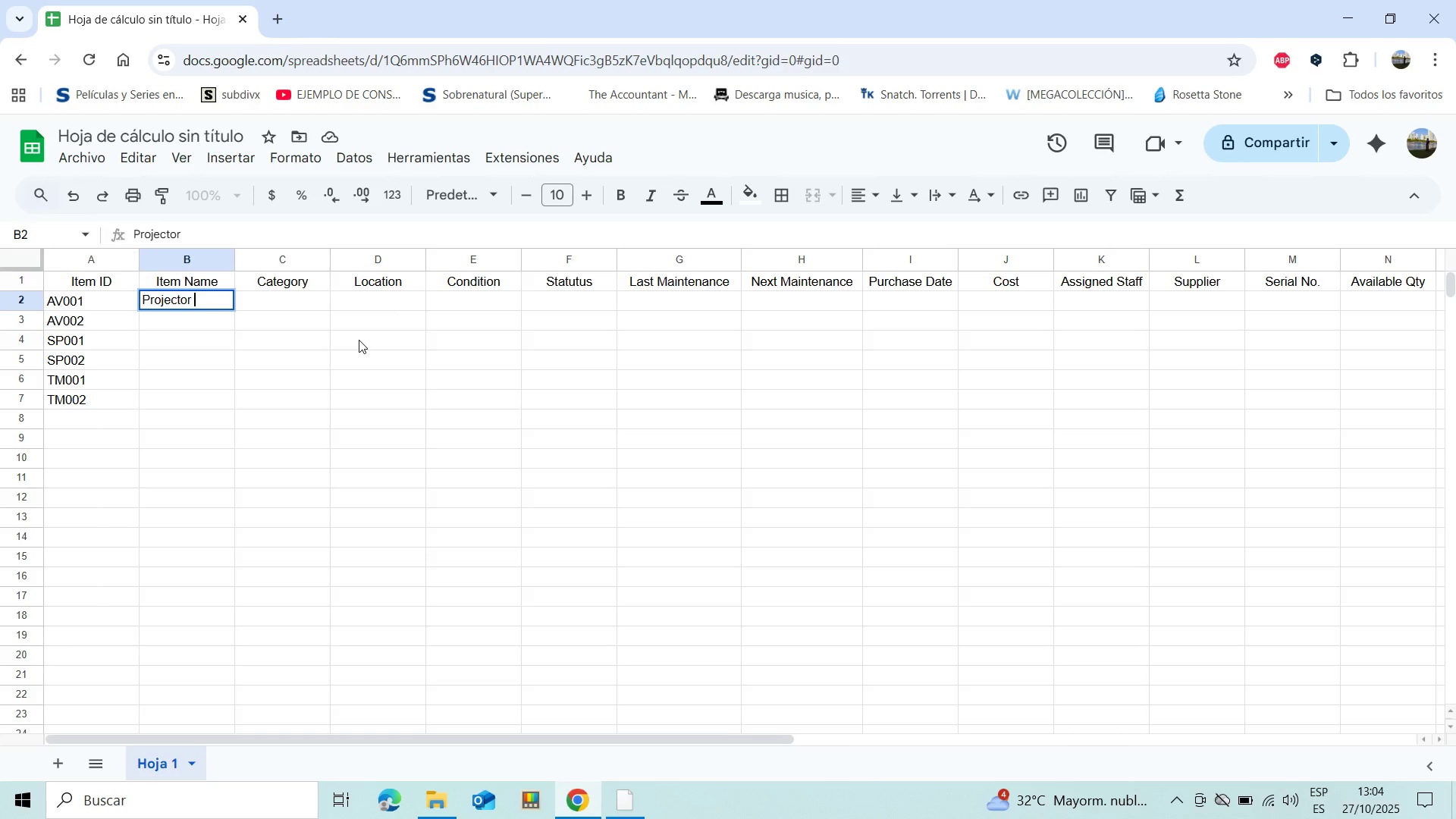 
wait(6.38)
 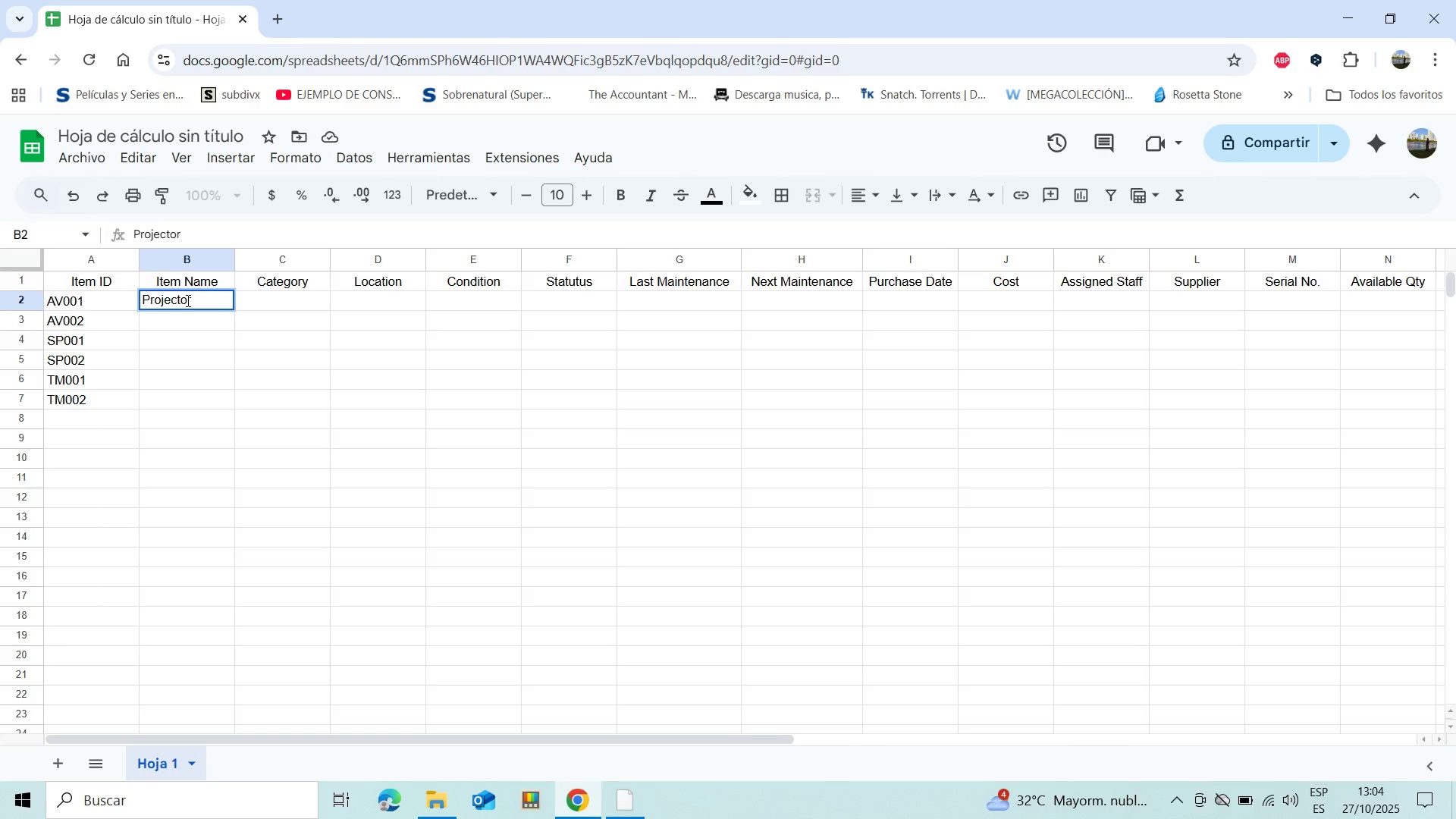 
type(Epson X200)
 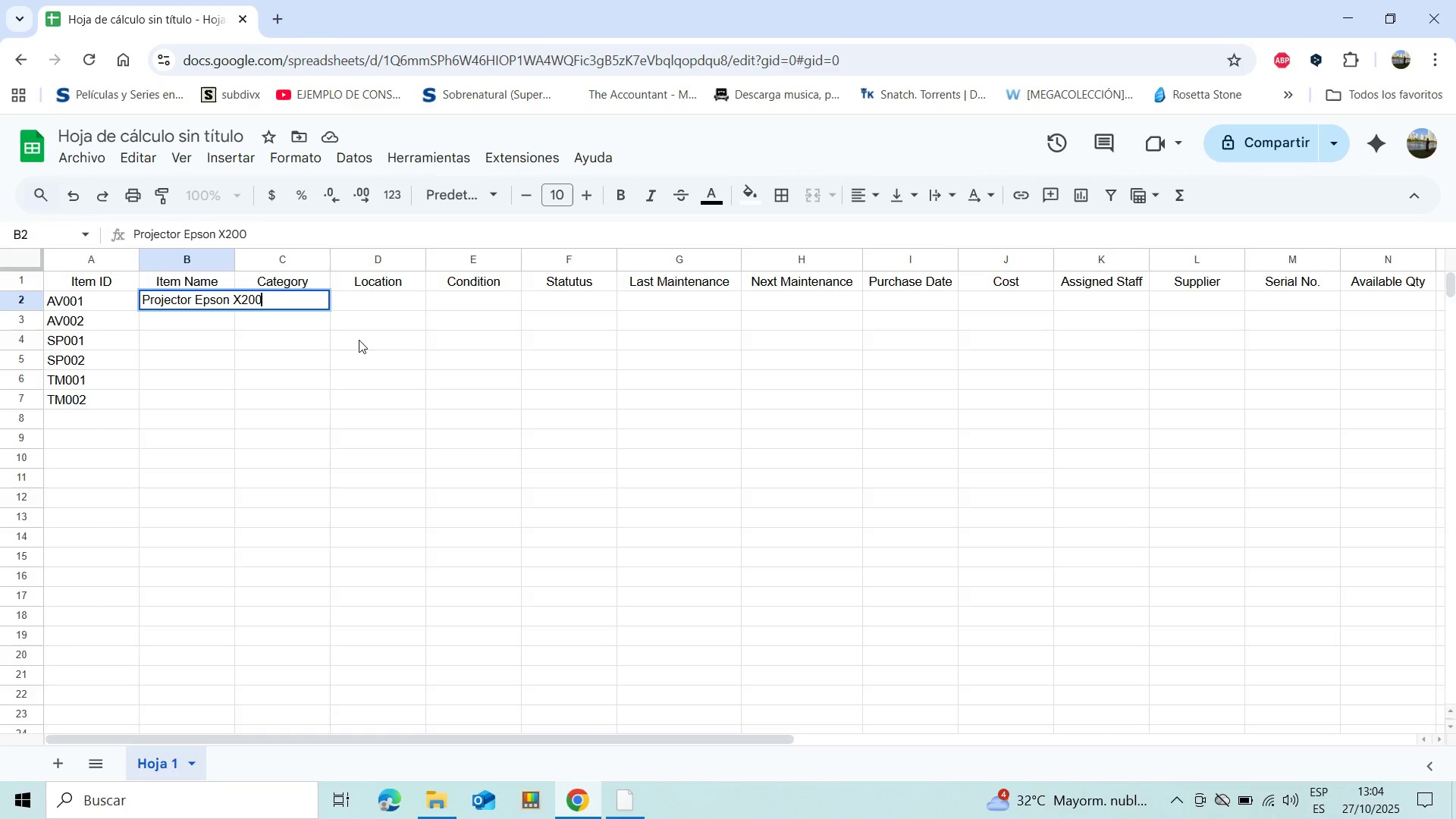 
wait(7.1)
 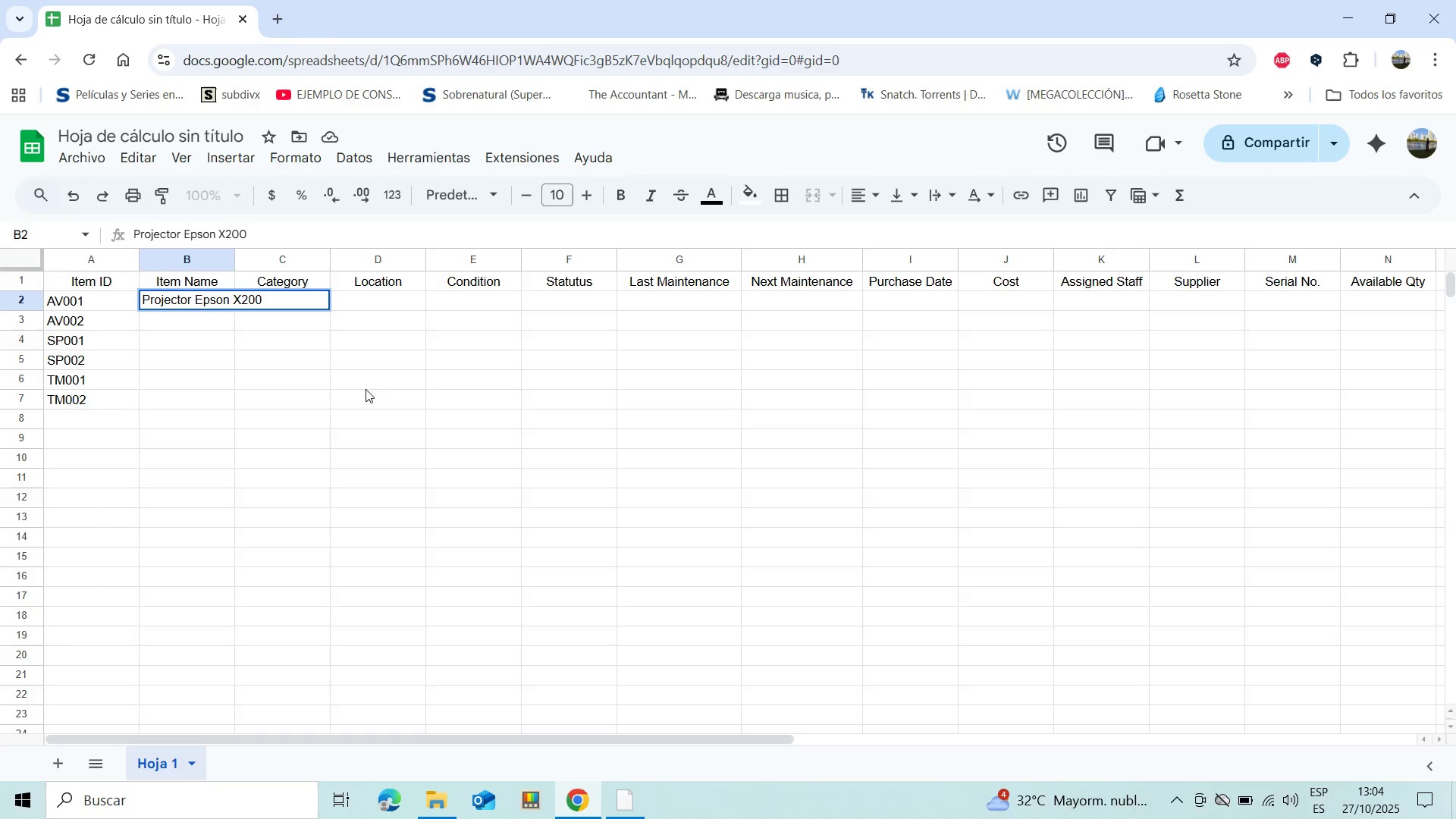 
left_click([195, 322])
 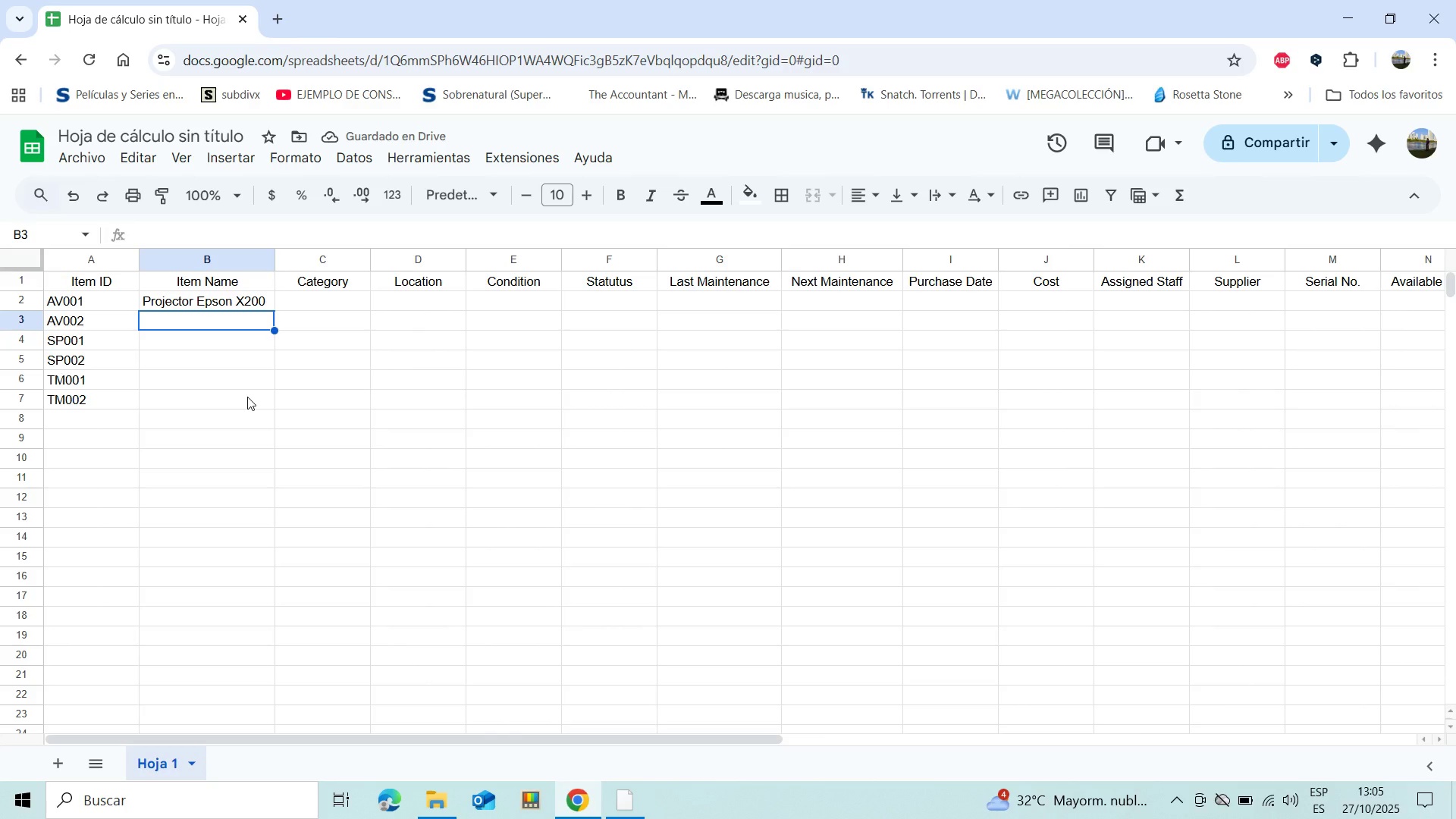 
wait(5.21)
 